 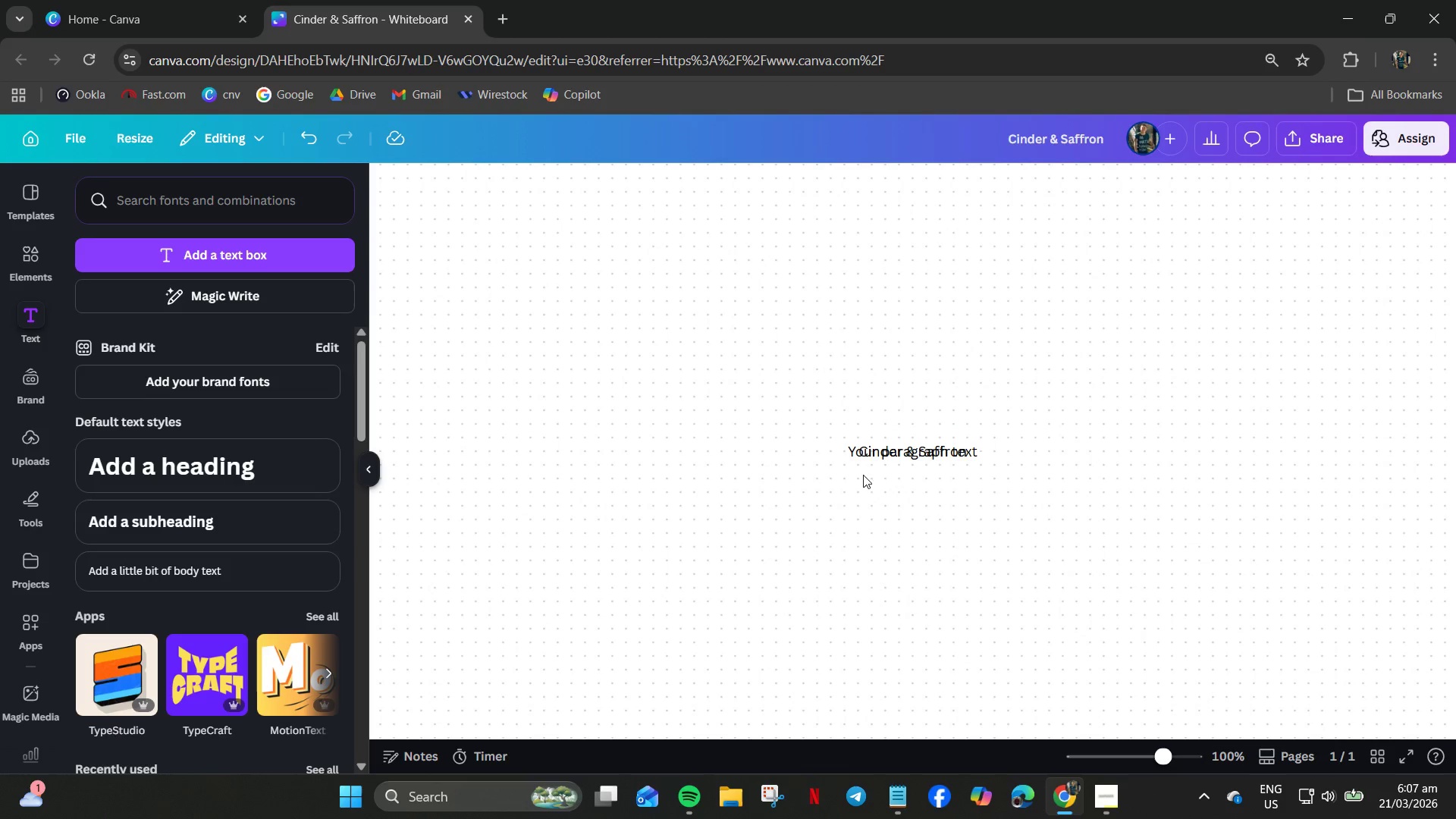 
left_click_drag(start_coordinate=[899, 446], to_coordinate=[902, 486])
 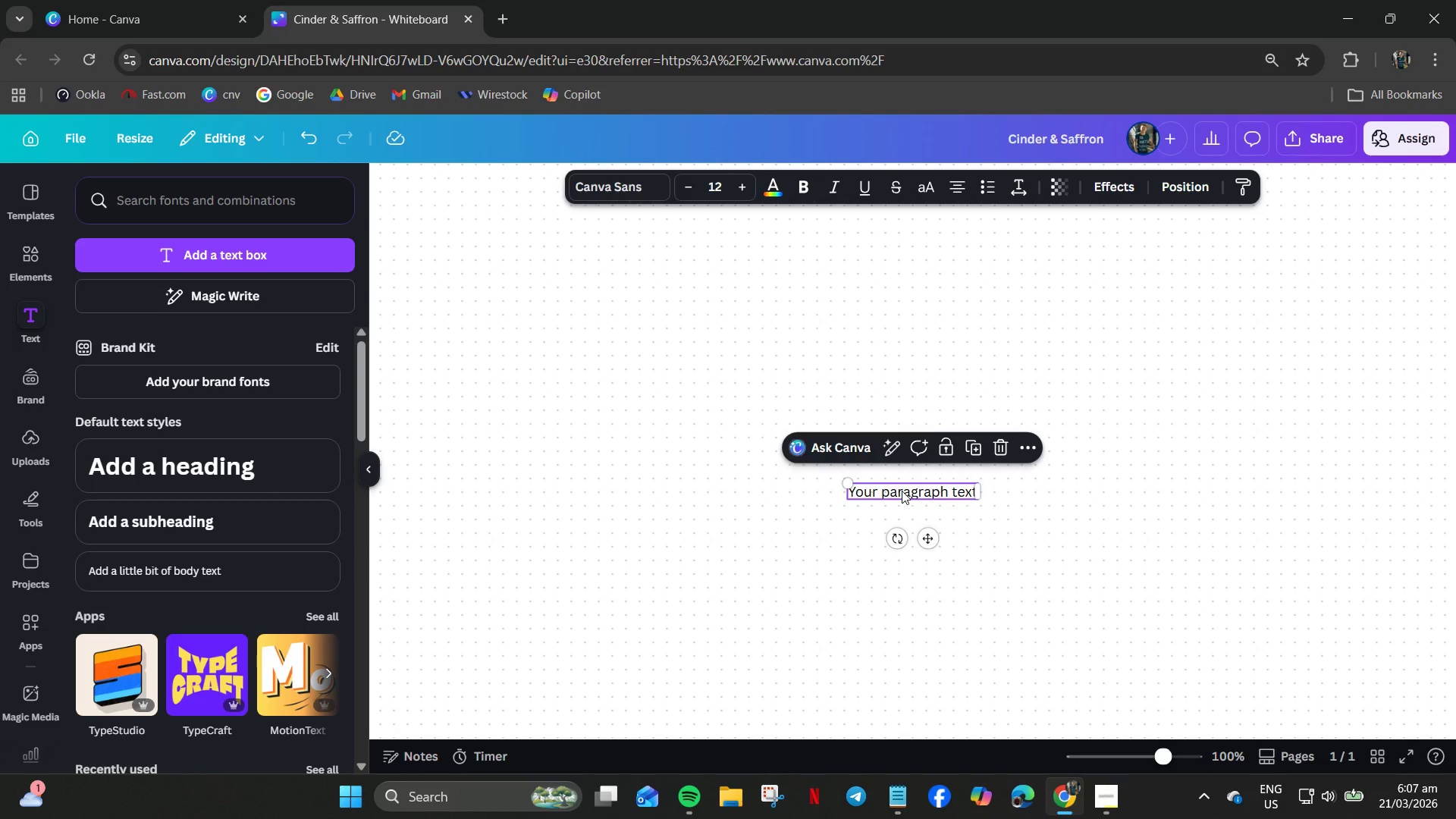 
double_click([902, 491])
 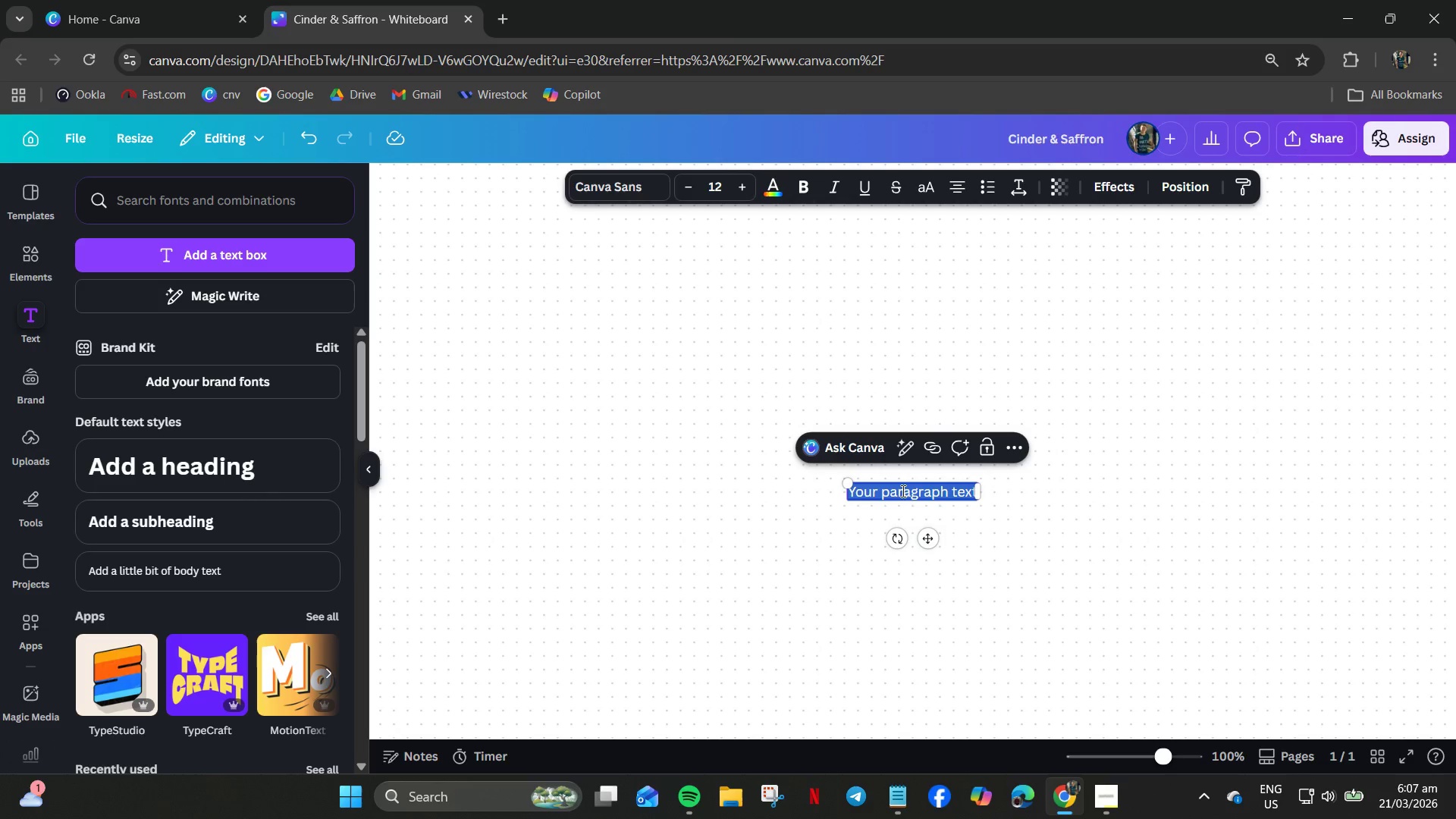 
hold_key(key=ControlLeft, duration=0.33)
 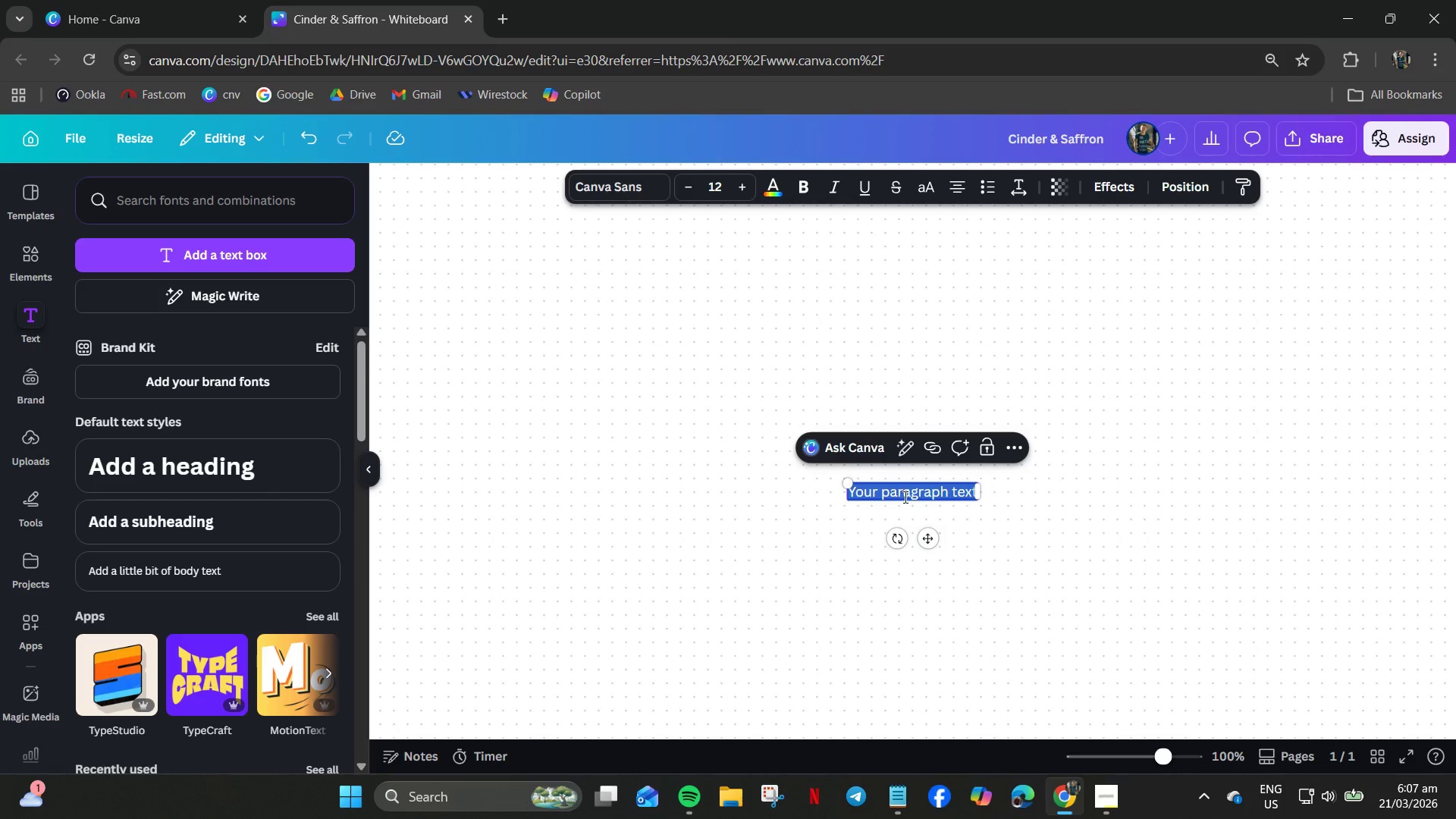 
left_click([904, 497])
 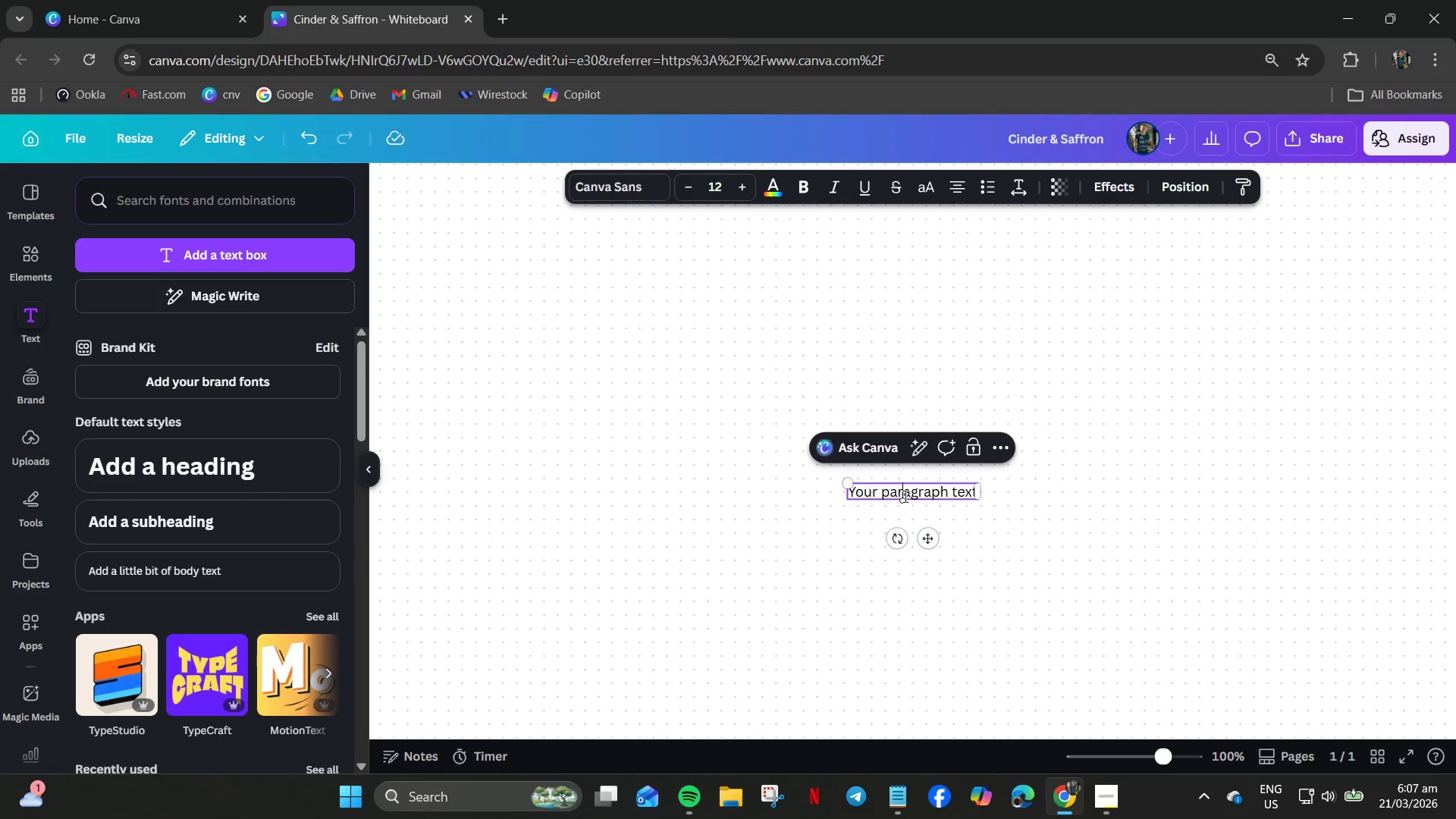 
key(Control+A)
 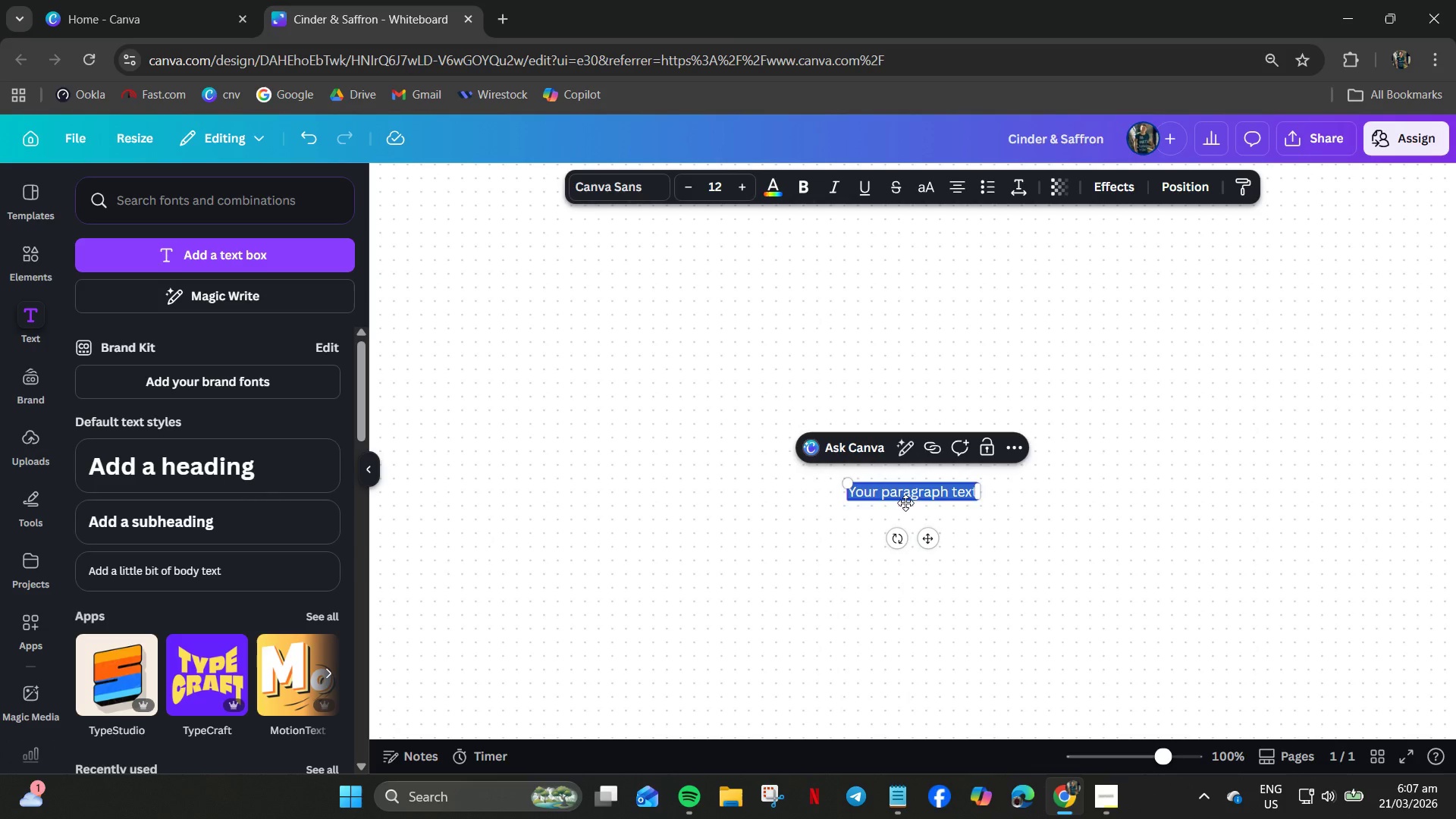 
key(Control+V)
 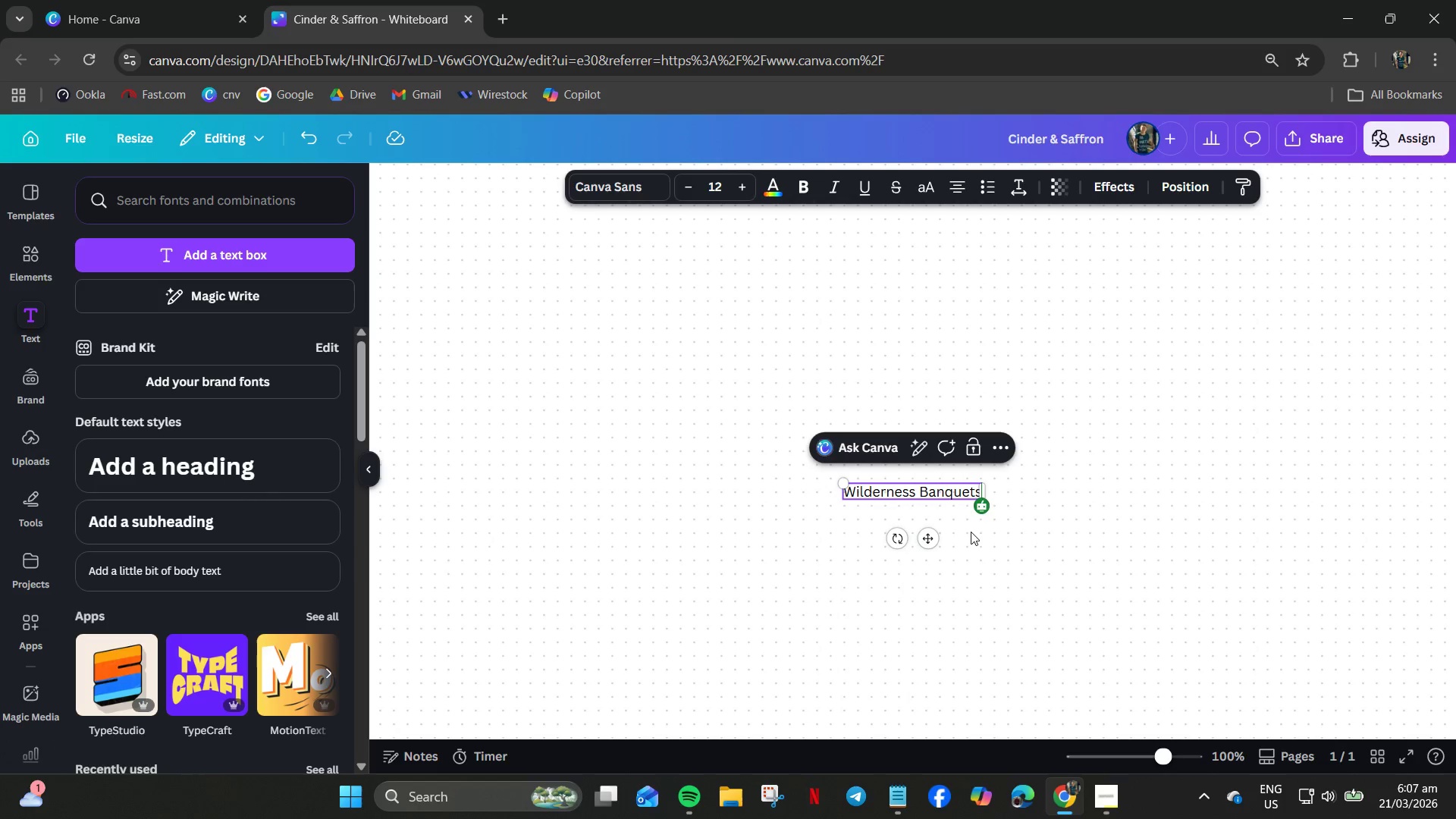 
left_click([971, 535])
 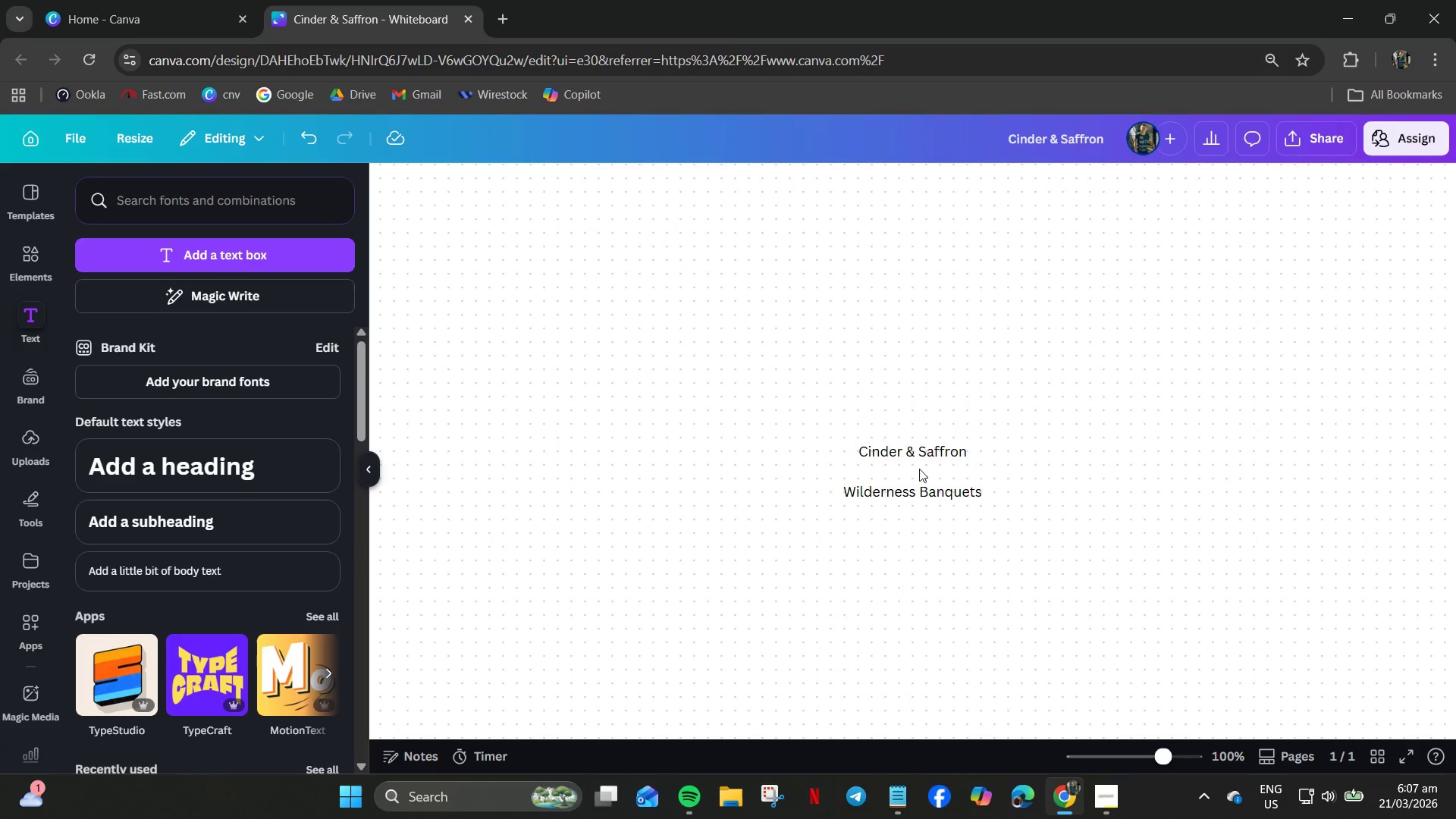 
mouse_move([898, 434])
 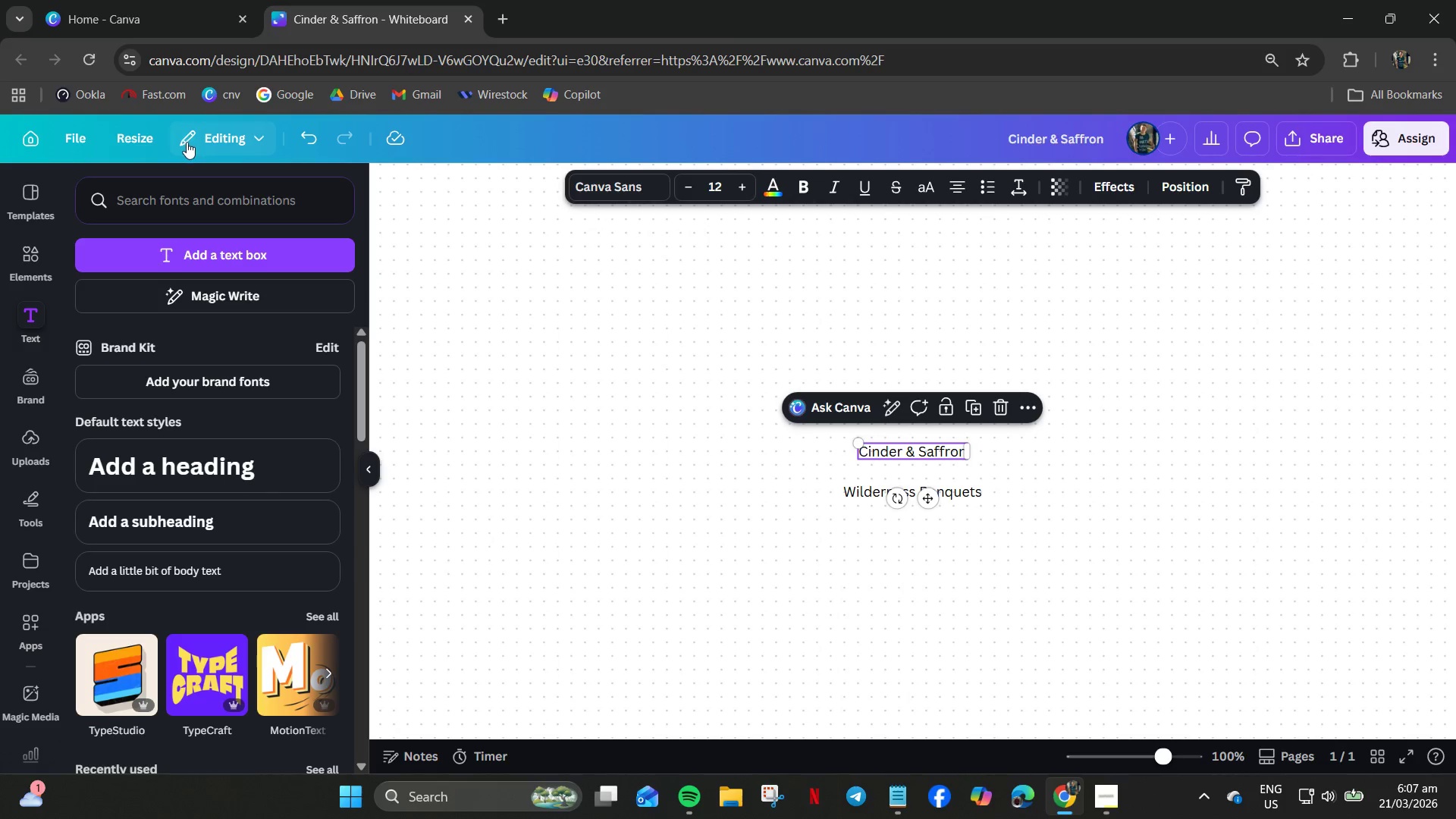 
left_click([163, 140])
 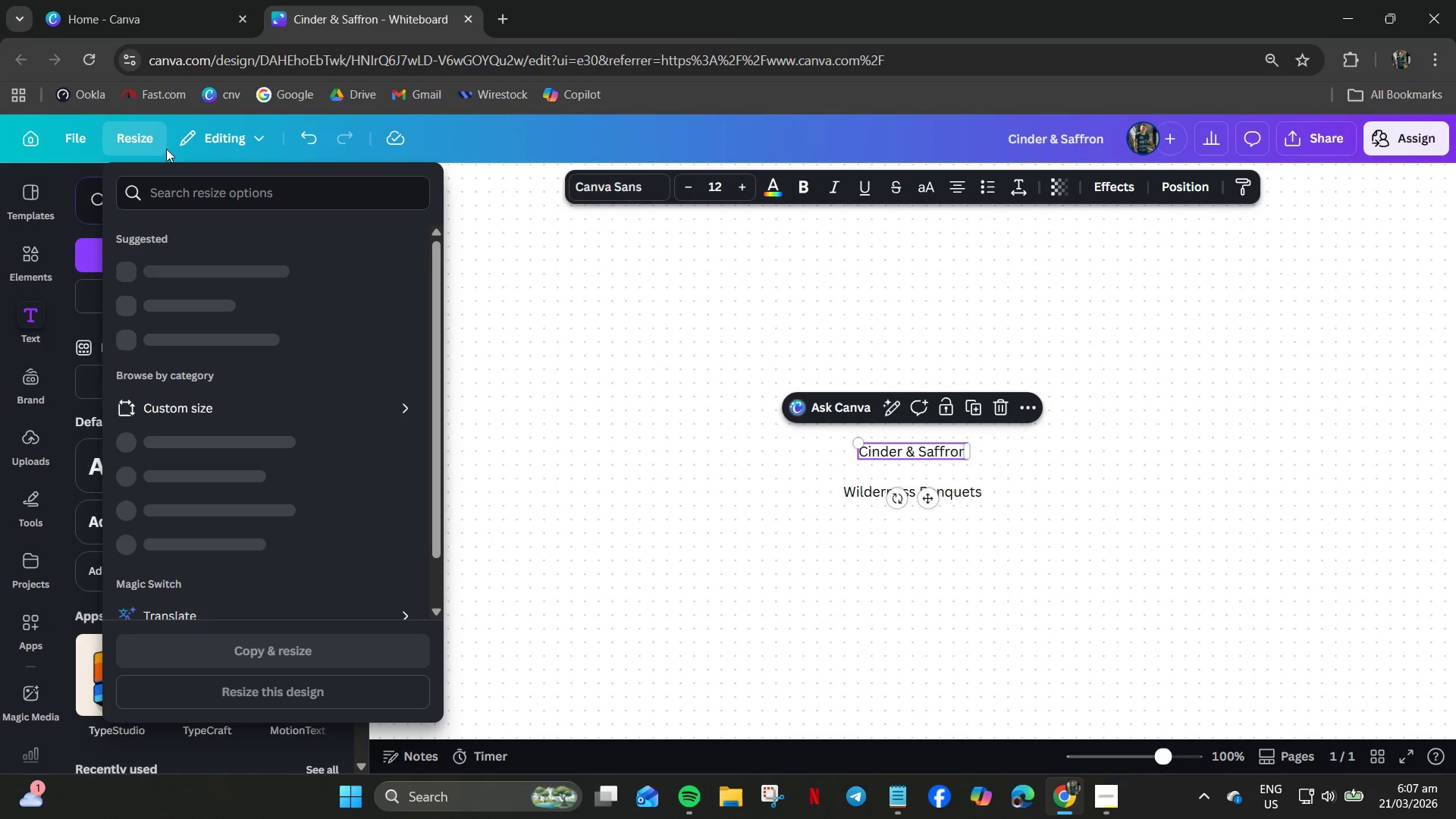 
mouse_move([211, 174])
 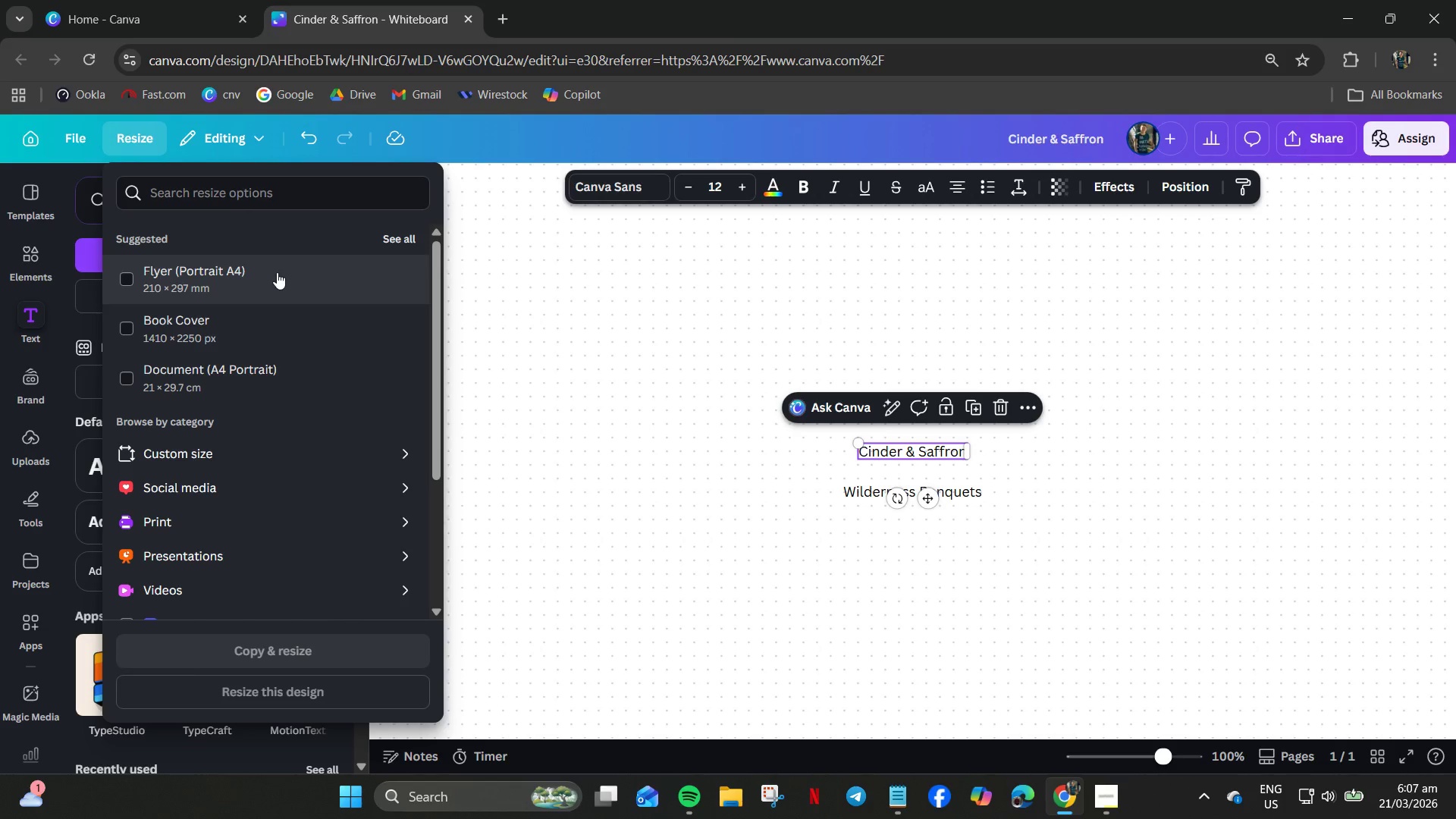 
left_click([278, 274])
 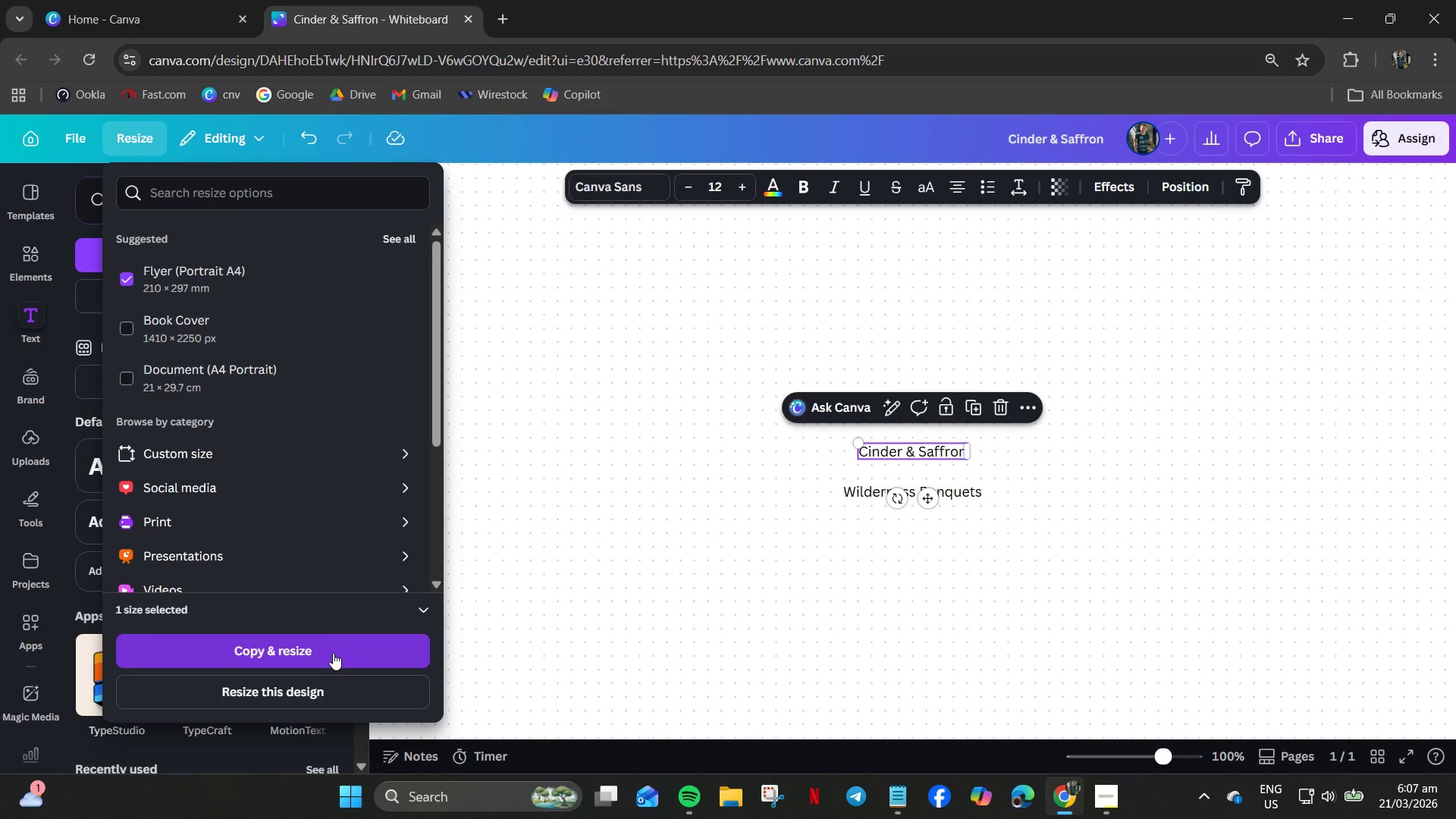 
left_click([331, 692])
 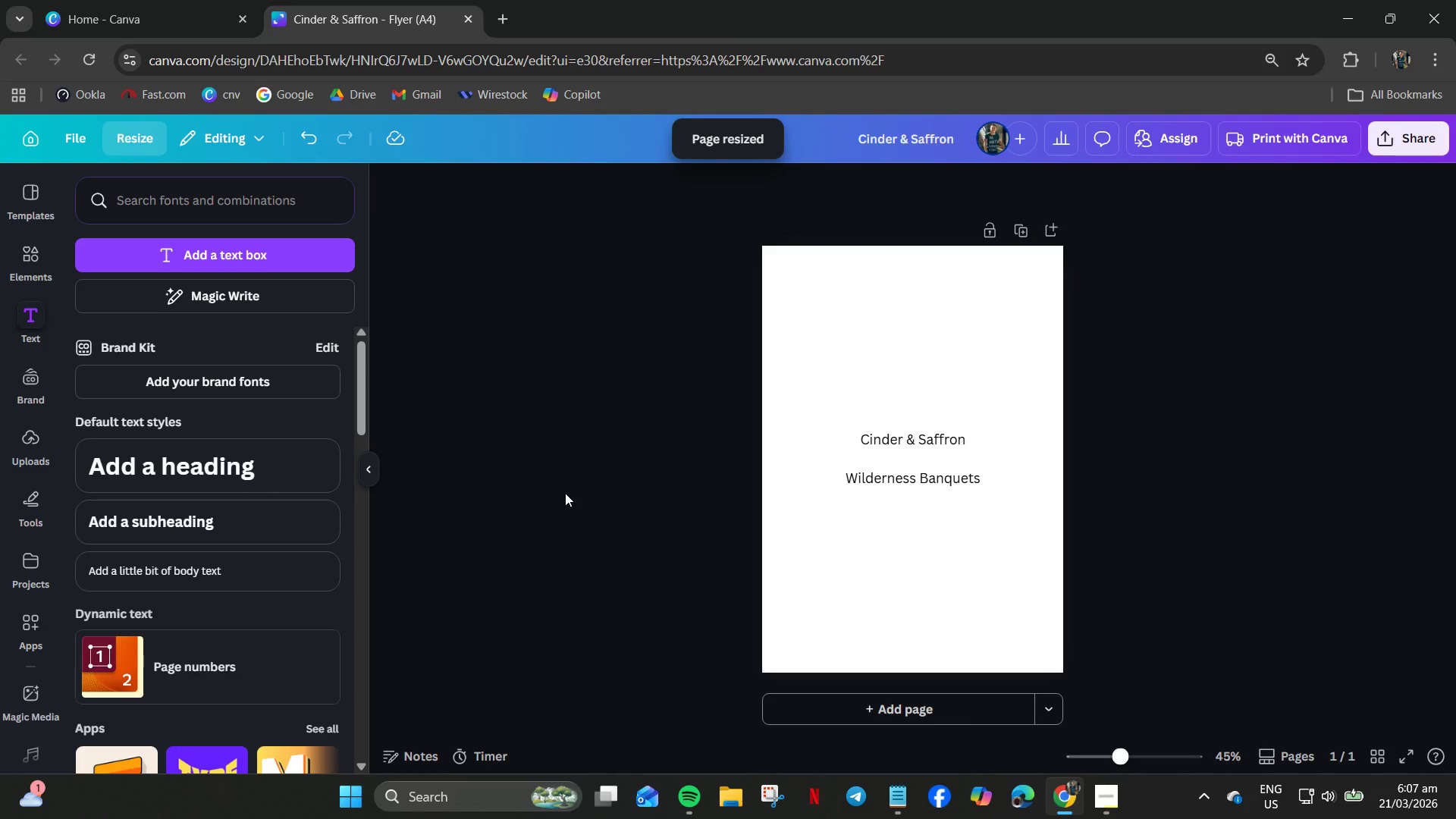 
wait(11.78)
 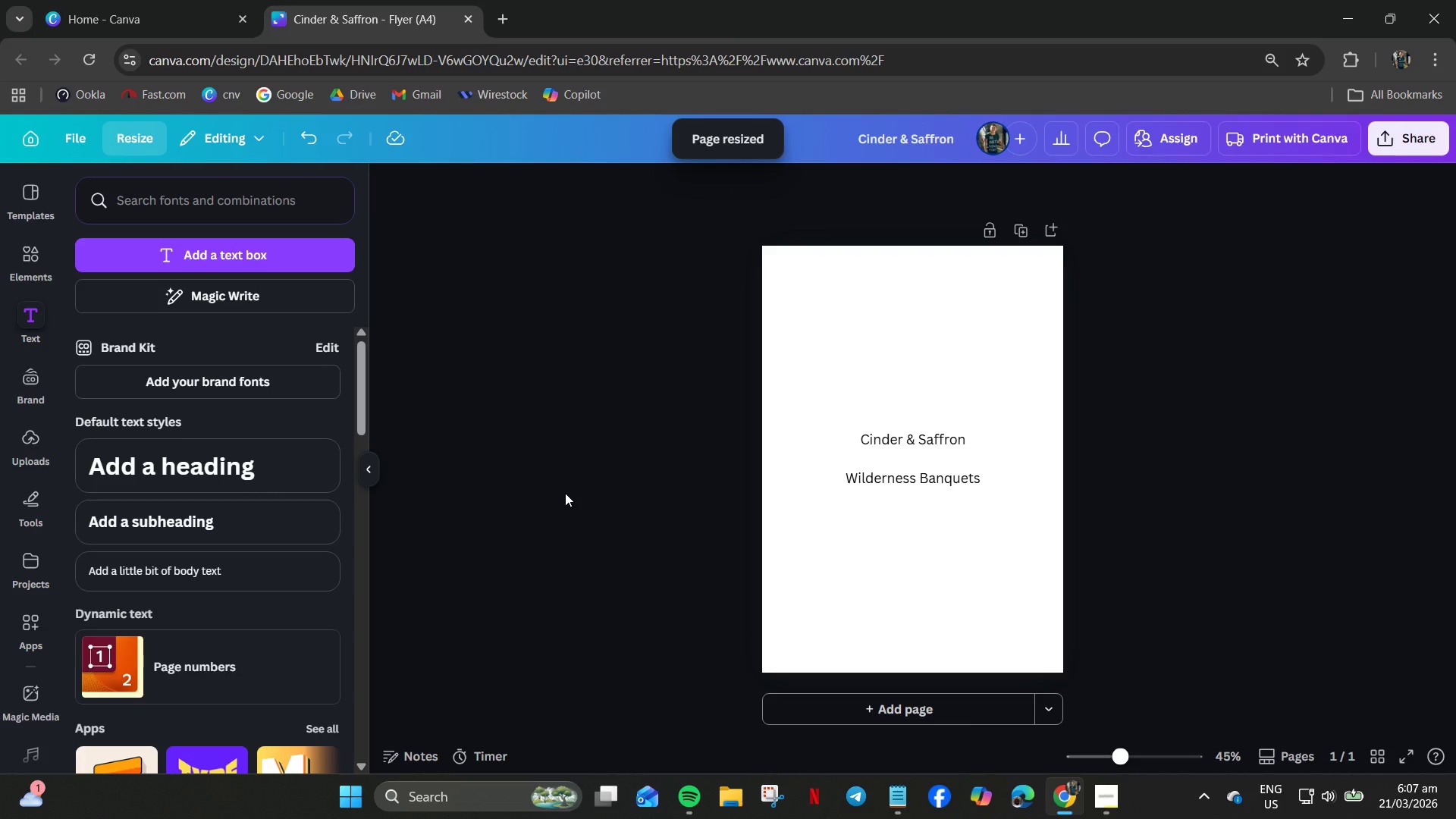 
left_click([920, 438])
 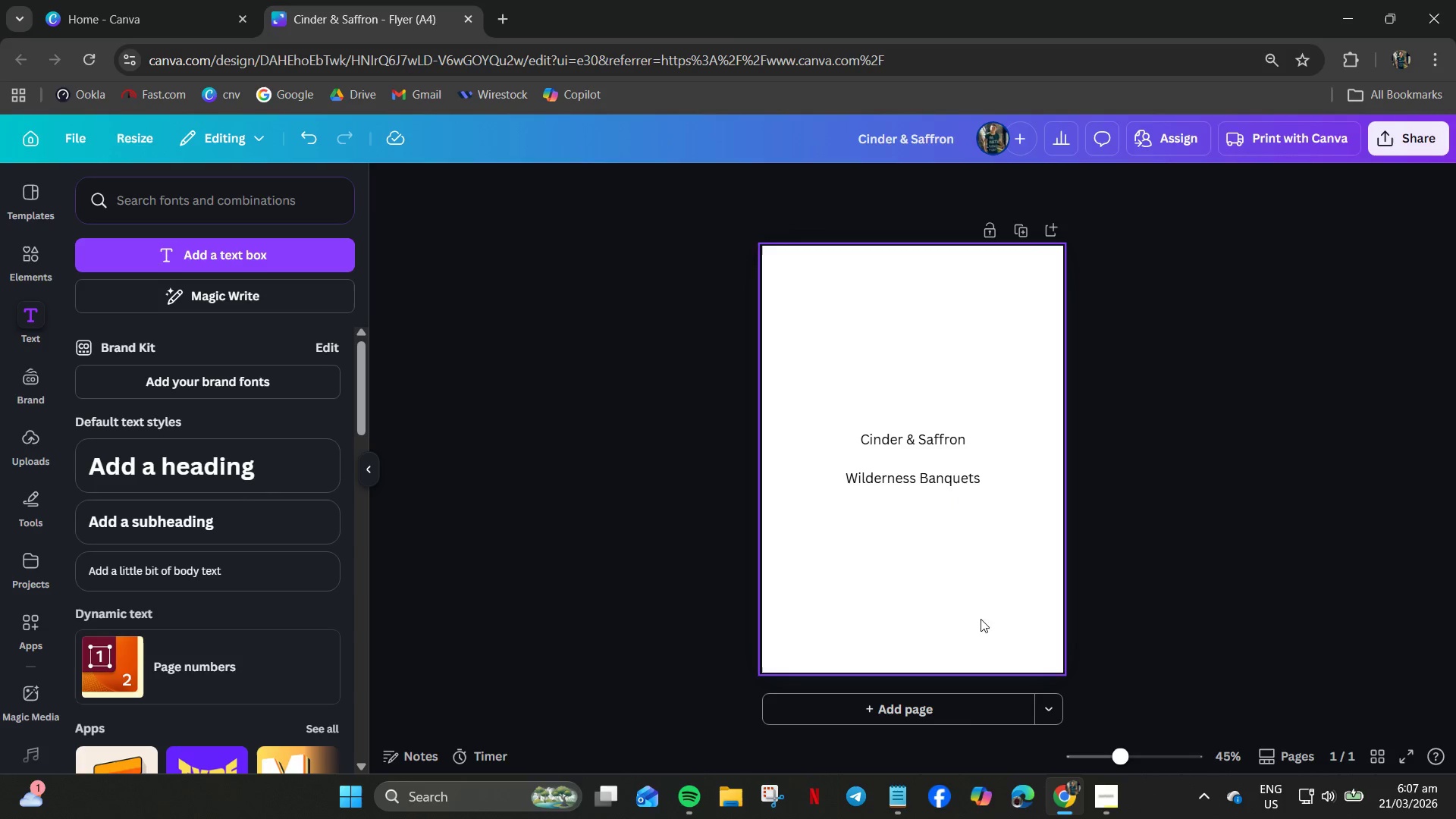 
scroll: coordinate [962, 578], scroll_direction: up, amount: 3.0
 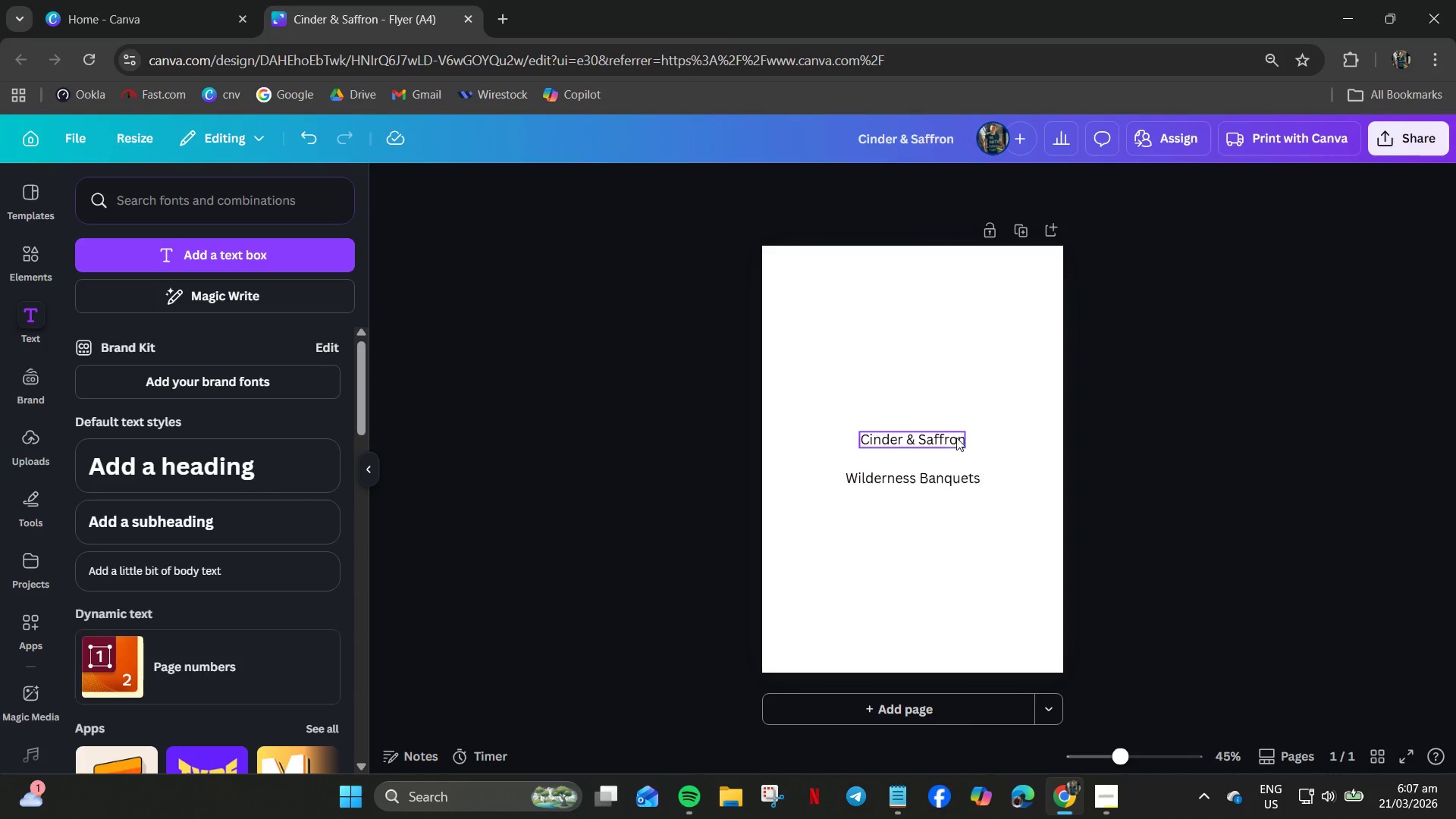 
left_click_drag(start_coordinate=[938, 445], to_coordinate=[932, 365])
 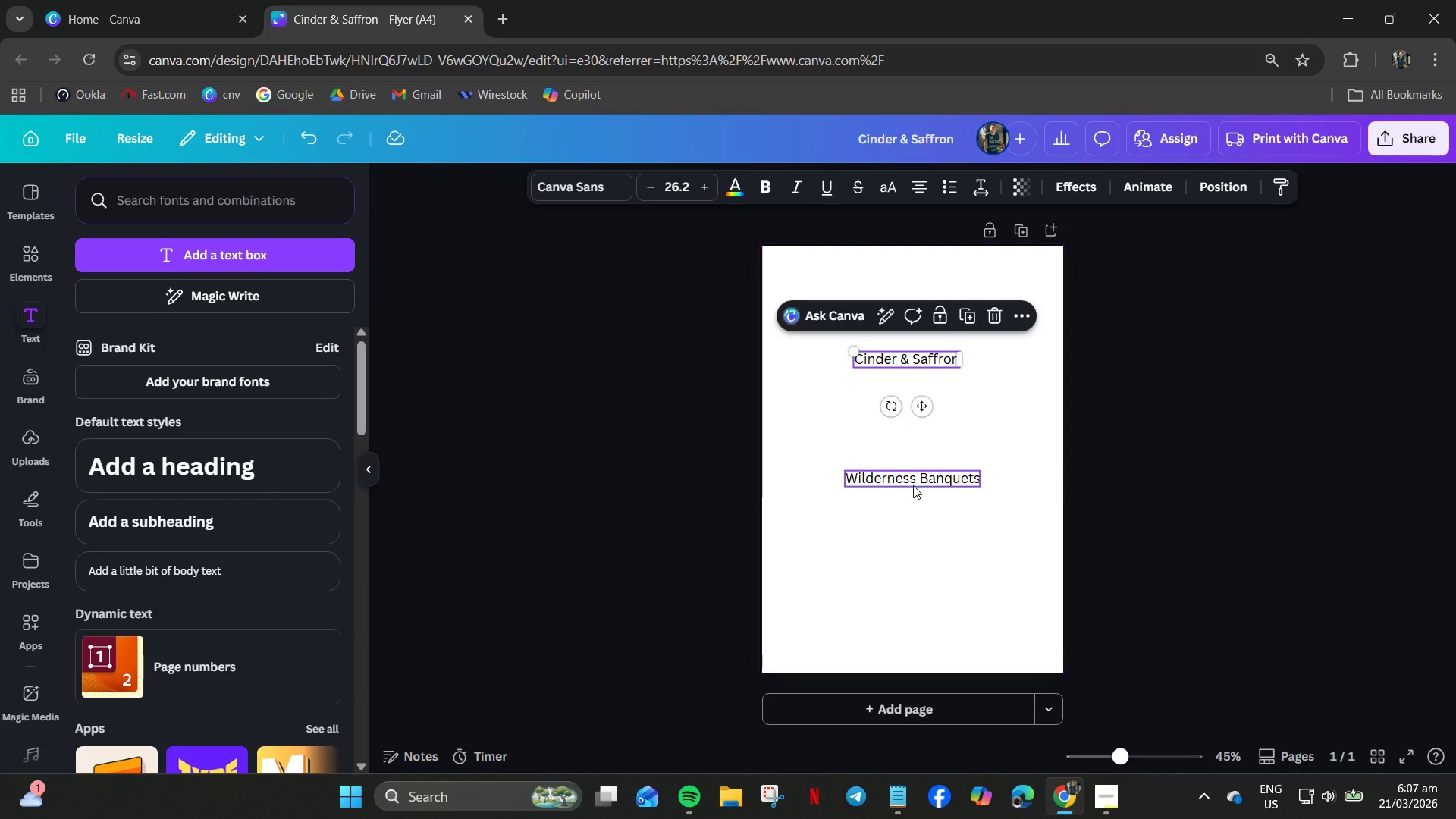 
left_click_drag(start_coordinate=[913, 482], to_coordinate=[912, 413])
 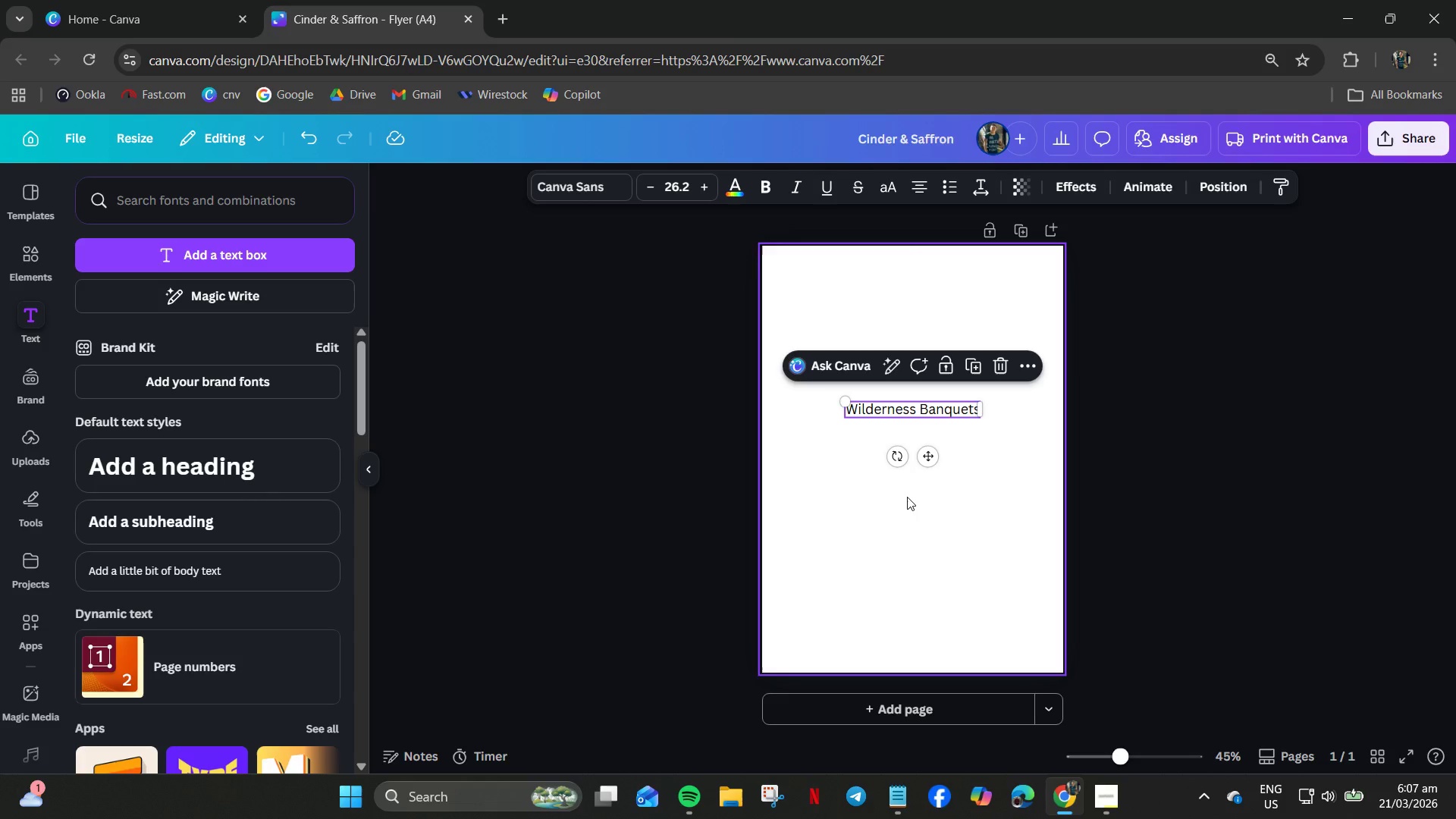 
left_click([907, 497])
 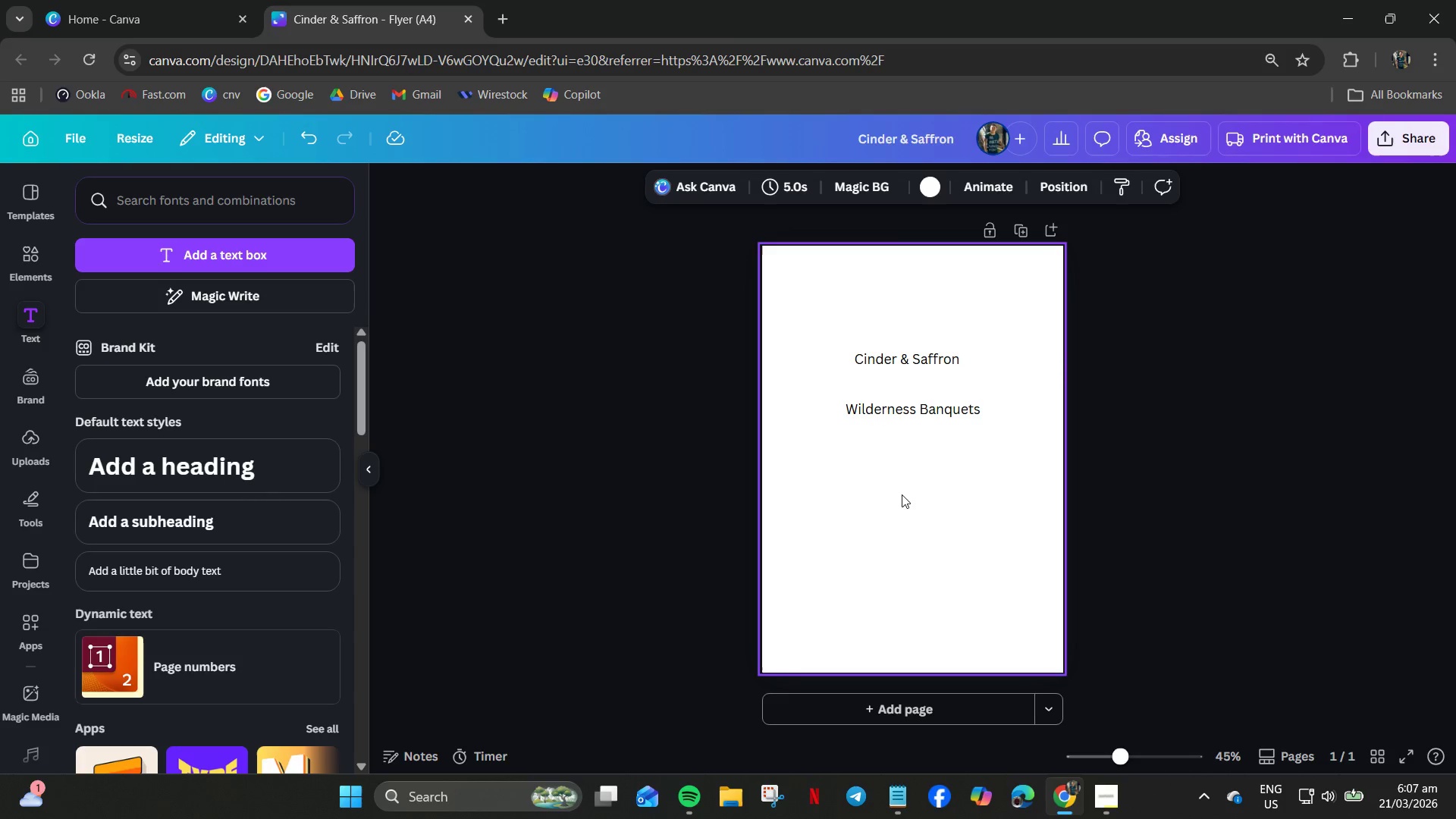 
hold_key(key=ControlLeft, duration=0.58)
scroll: coordinate [895, 492], scroll_direction: up, amount: 4.0
 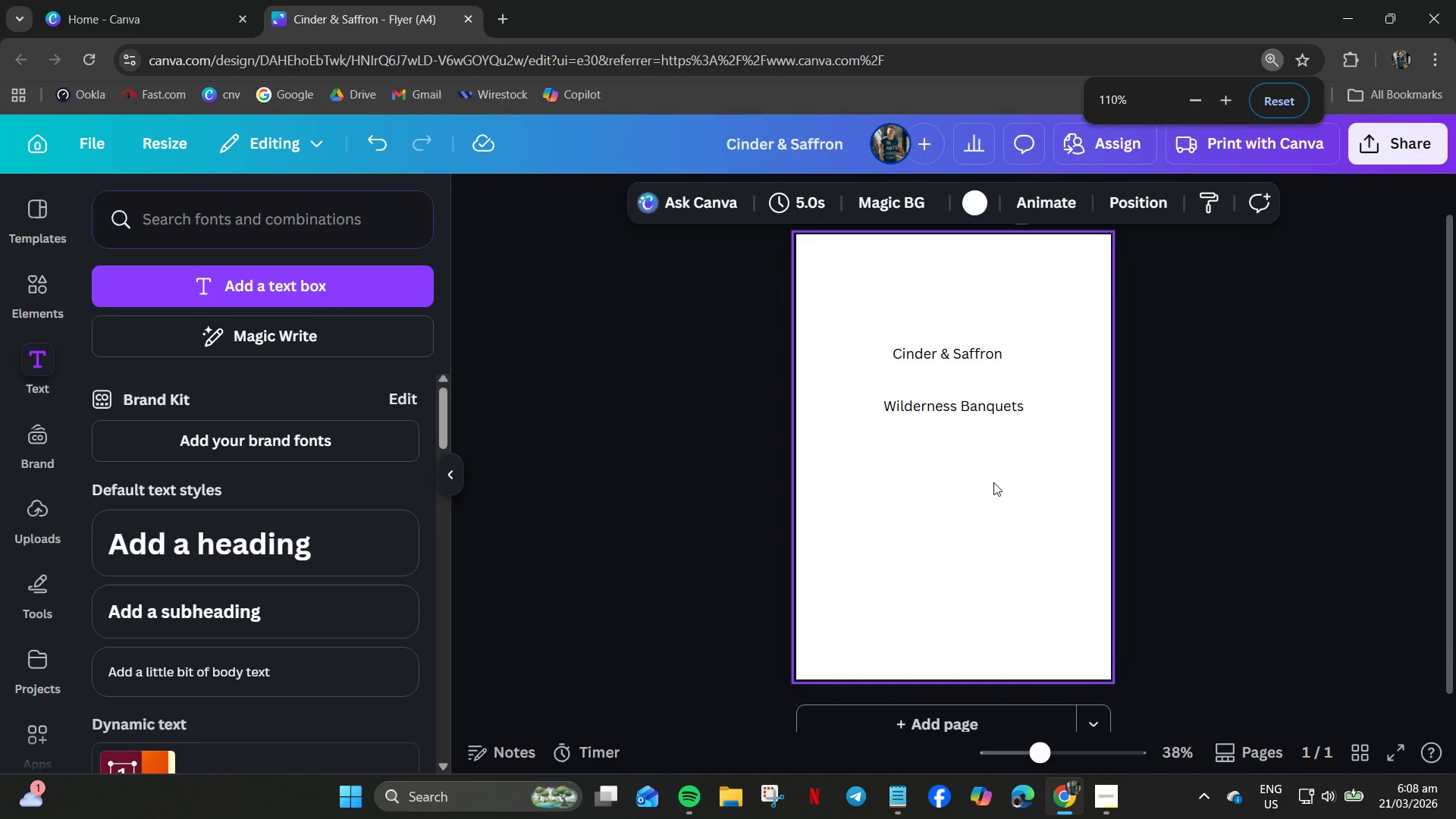 
hold_key(key=ControlLeft, duration=0.64)
scroll: coordinate [980, 507], scroll_direction: down, amount: 2.0
 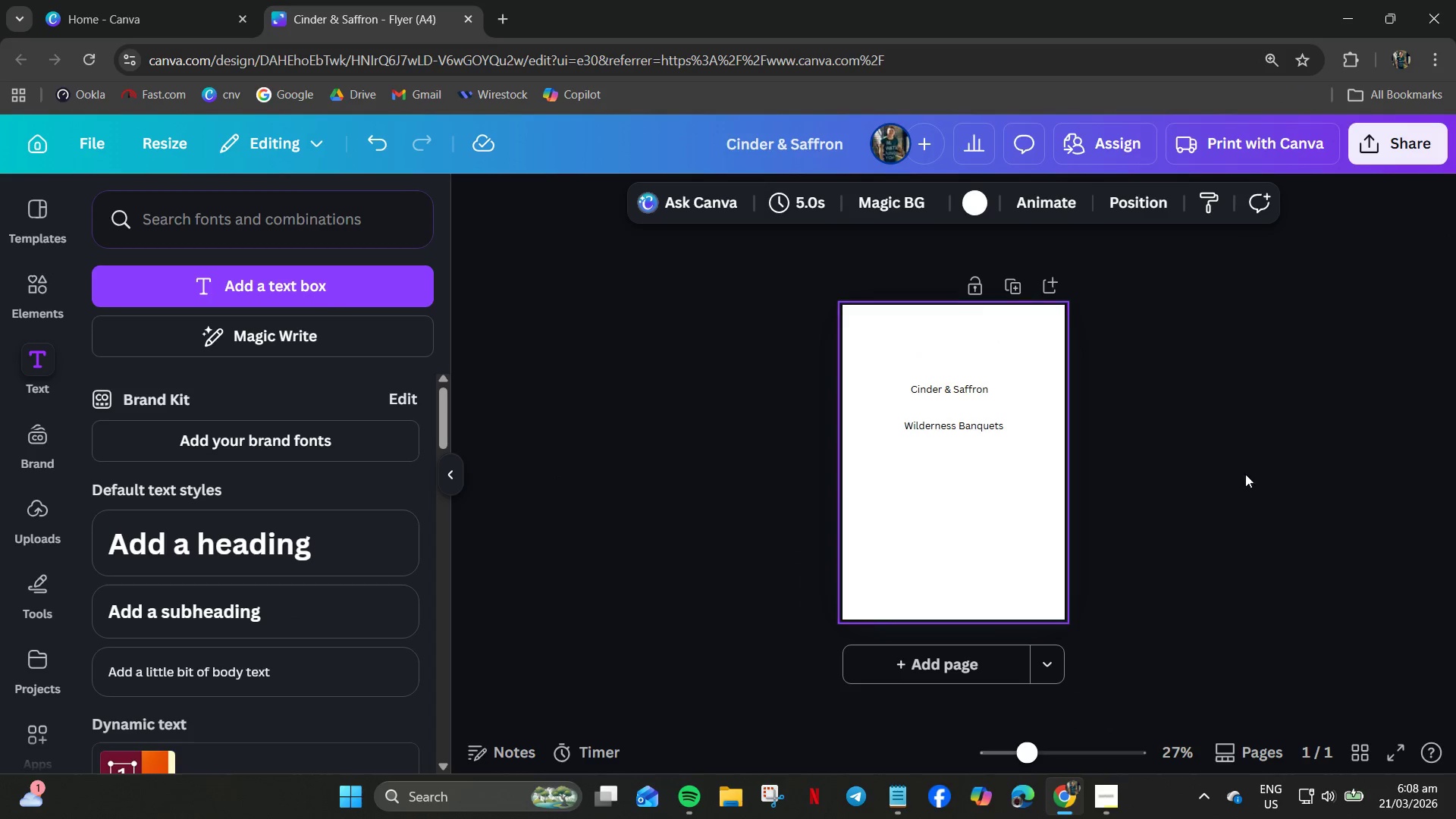 
hold_key(key=ControlLeft, duration=1.16)
scroll: coordinate [1254, 504], scroll_direction: down, amount: 1.0
 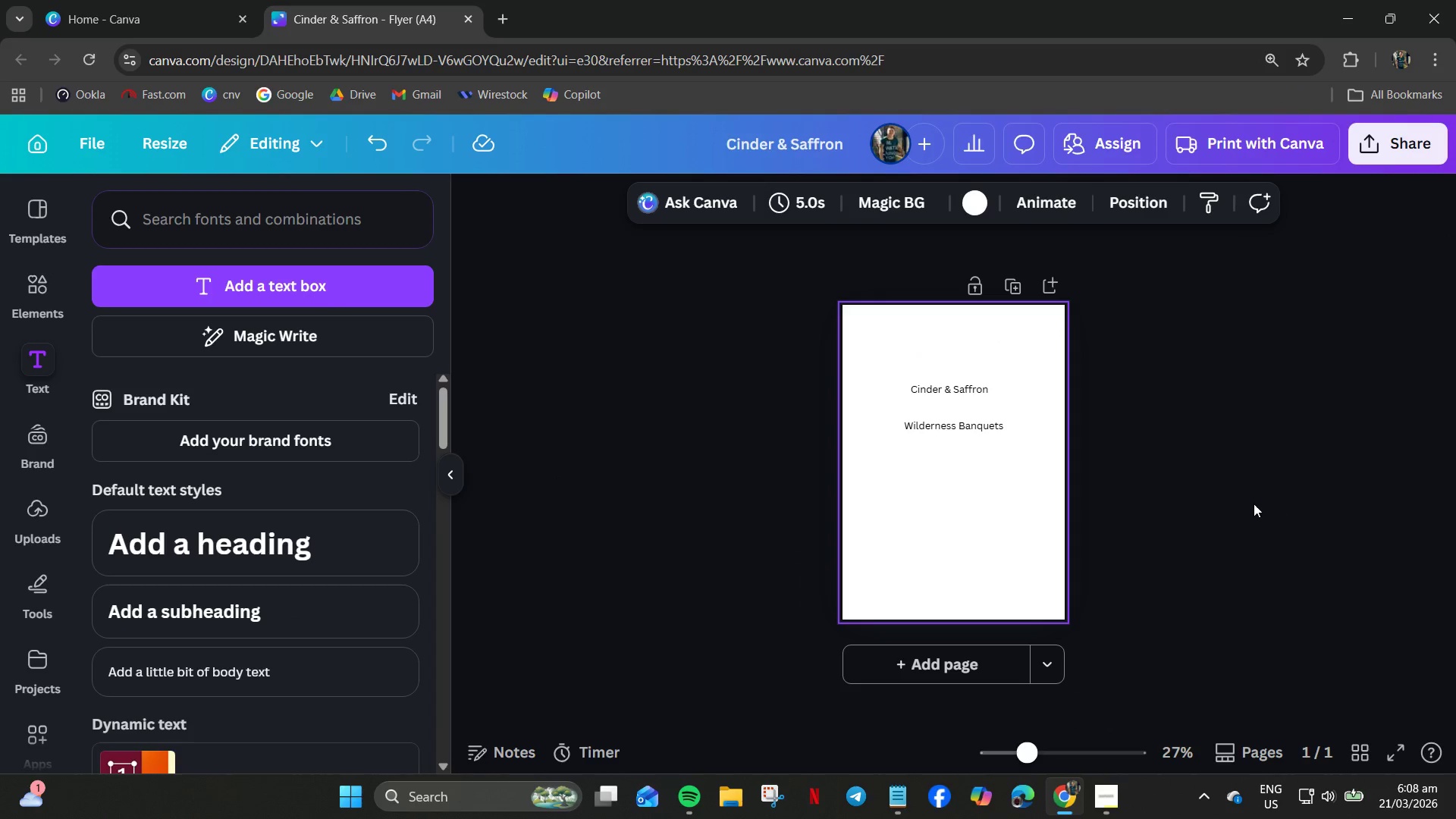 
hold_key(key=ControlLeft, duration=1.03)
scroll: coordinate [284, 437], scroll_direction: down, amount: 1.0
 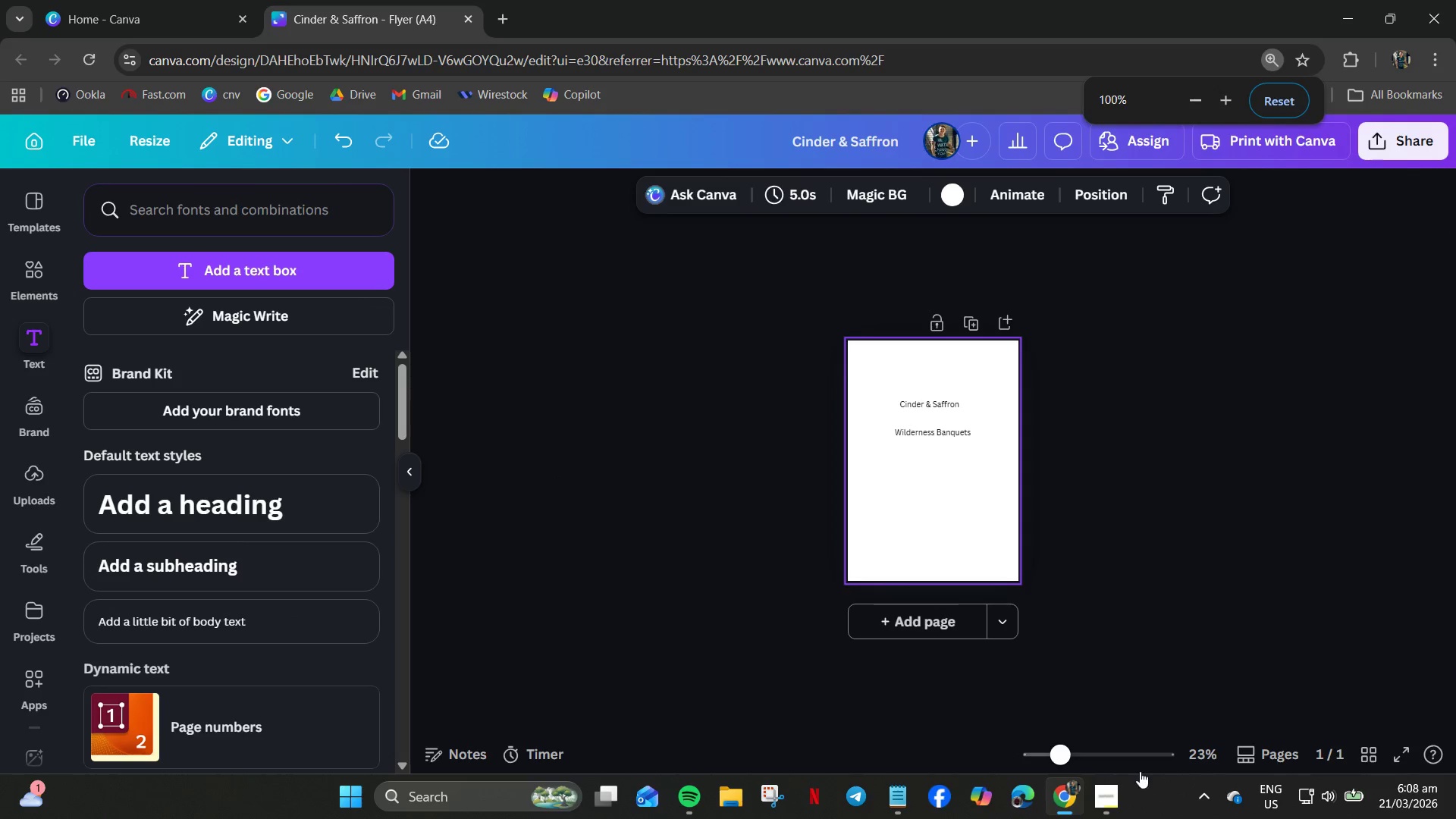 
left_click_drag(start_coordinate=[1068, 752], to_coordinate=[1097, 755])
 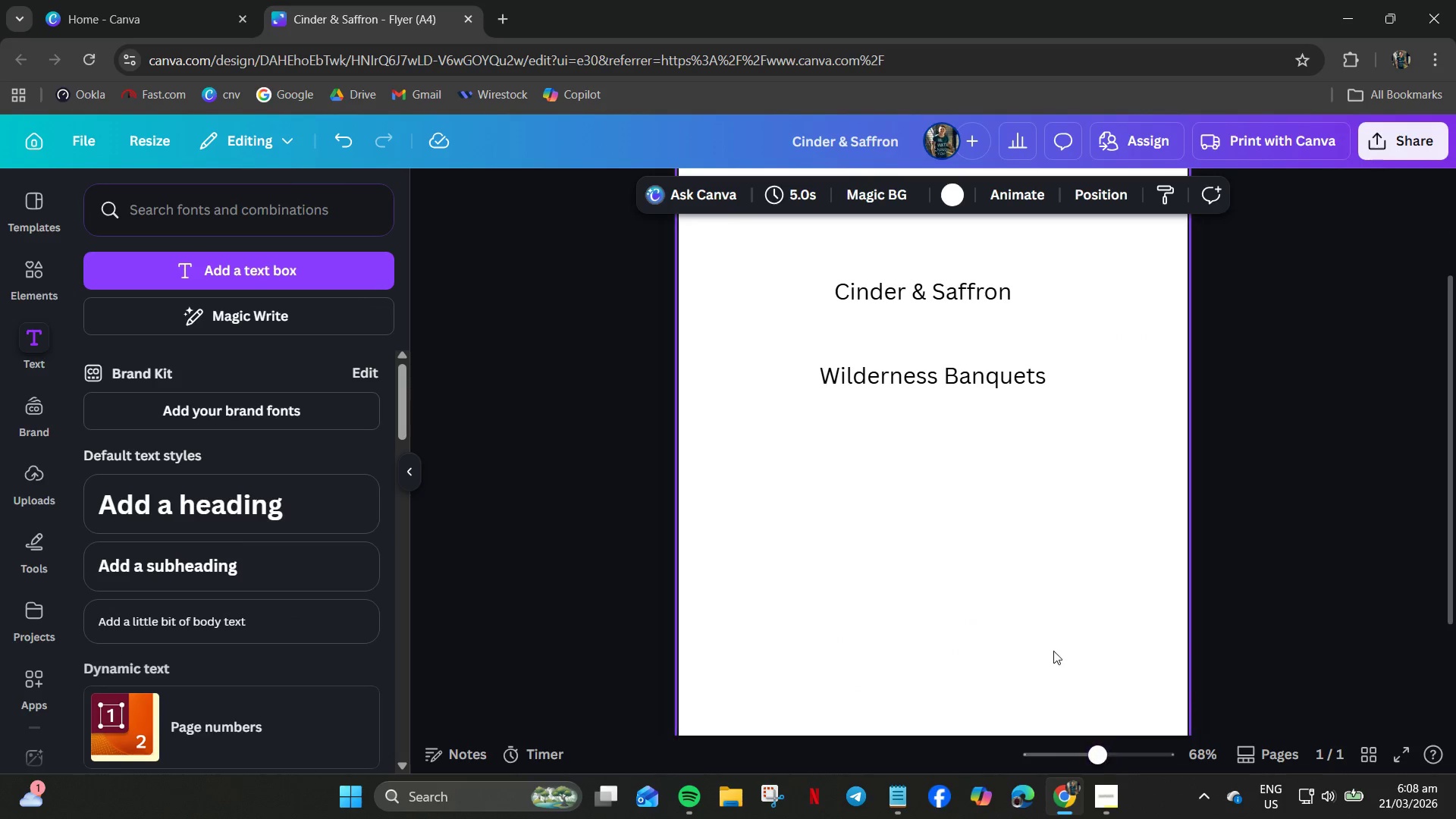 
scroll: coordinate [1051, 647], scroll_direction: up, amount: 2.0
 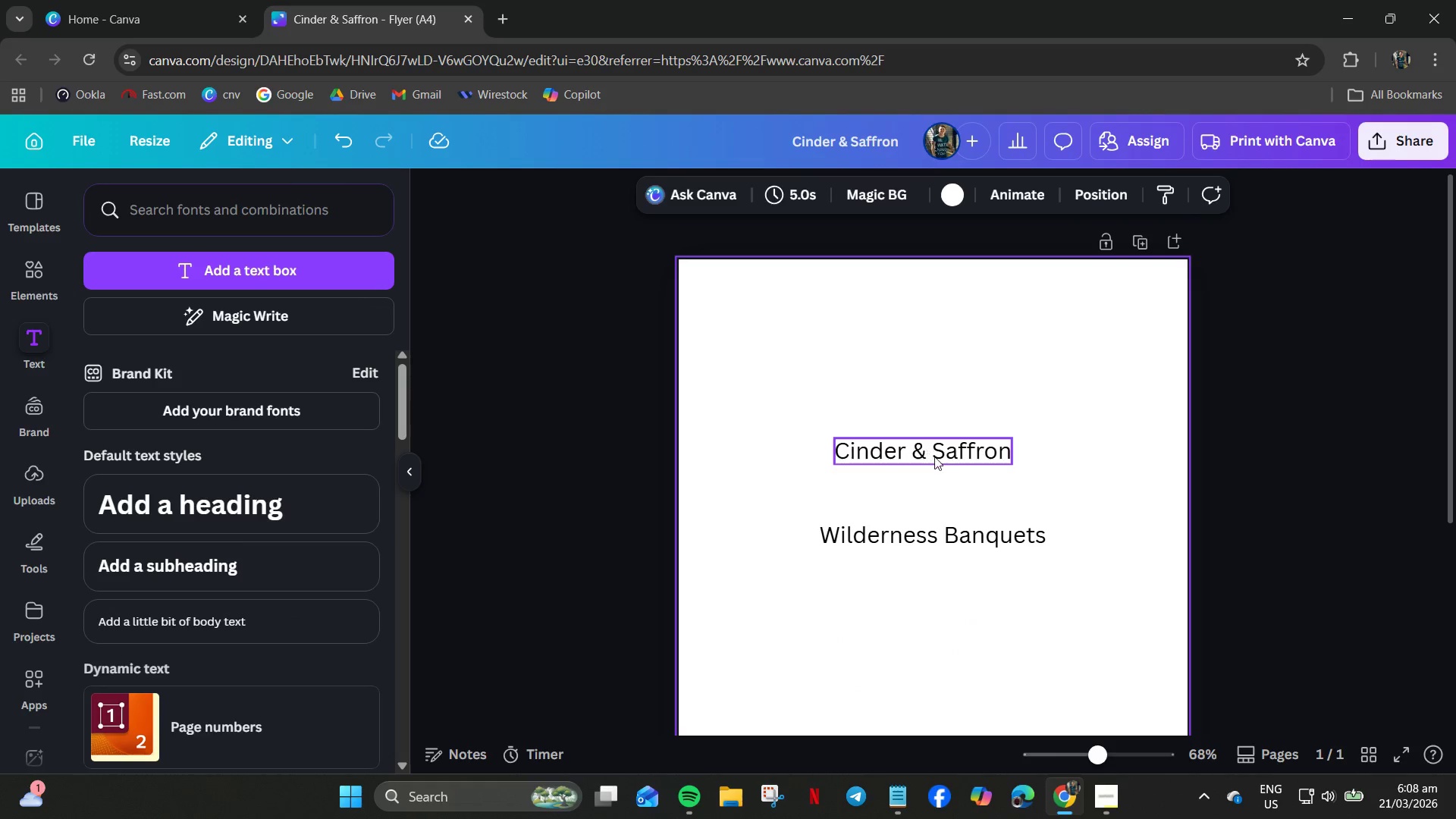 
left_click([934, 457])
 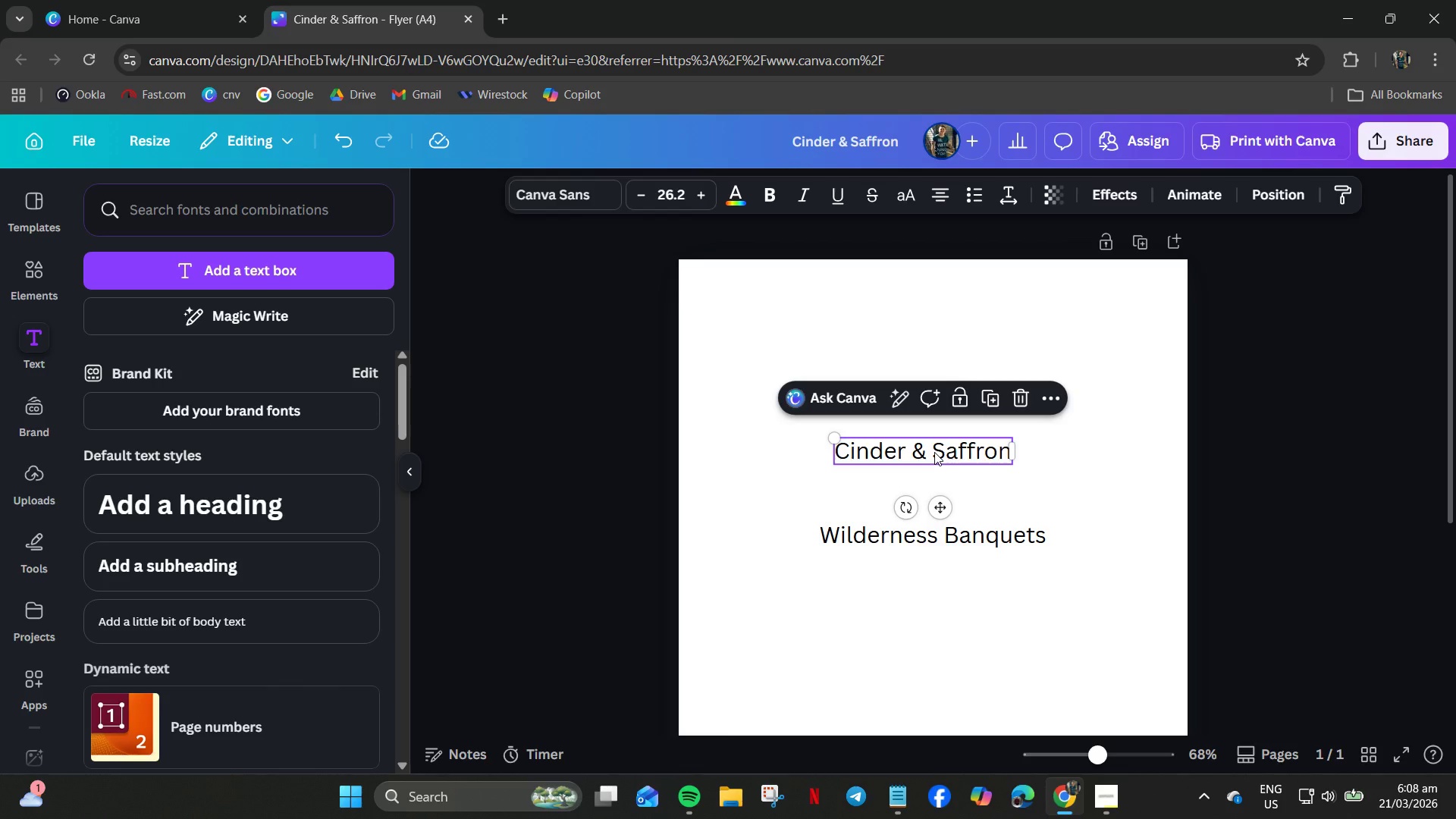 
left_click([934, 452])
 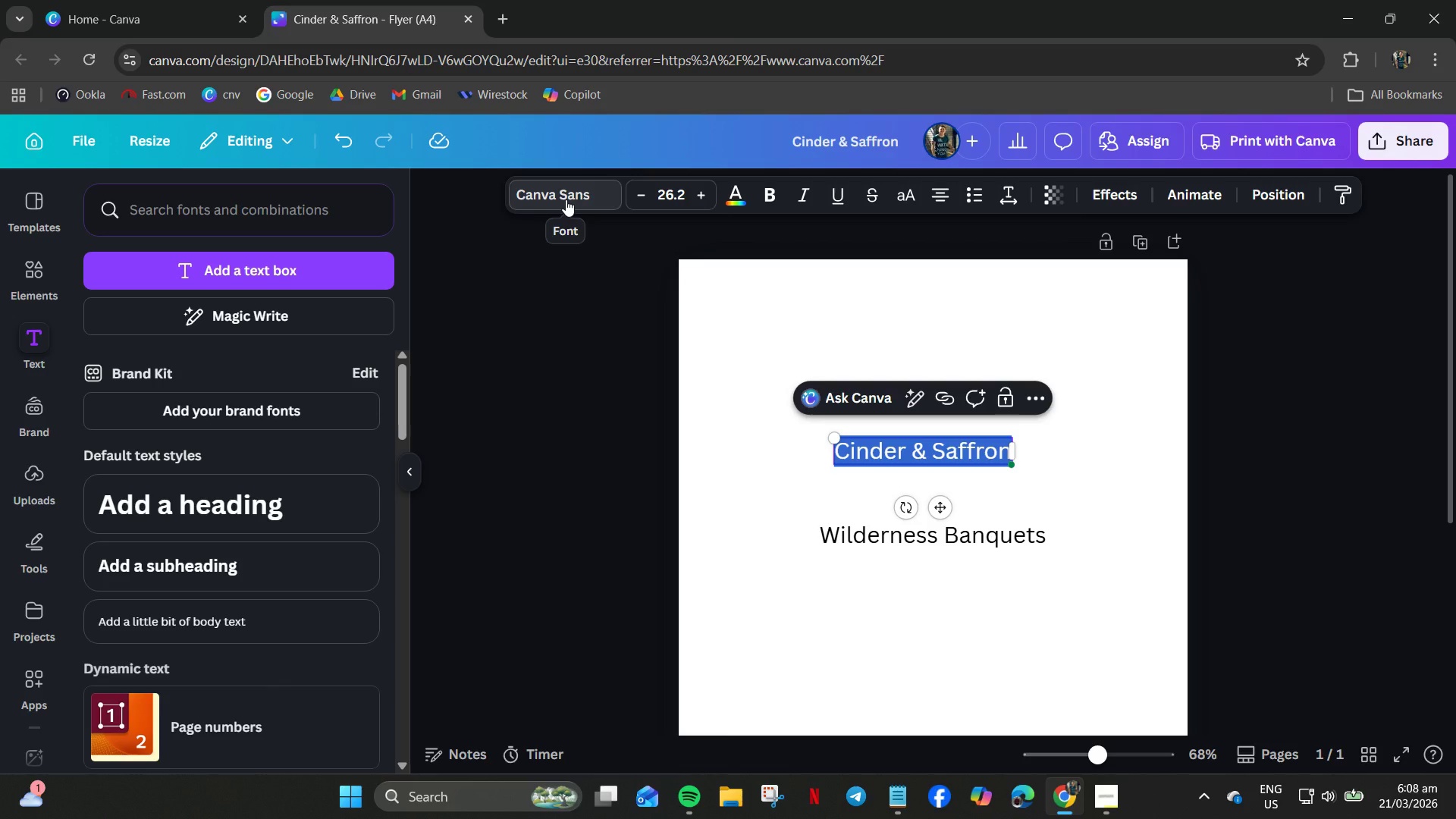 
left_click([566, 199])
 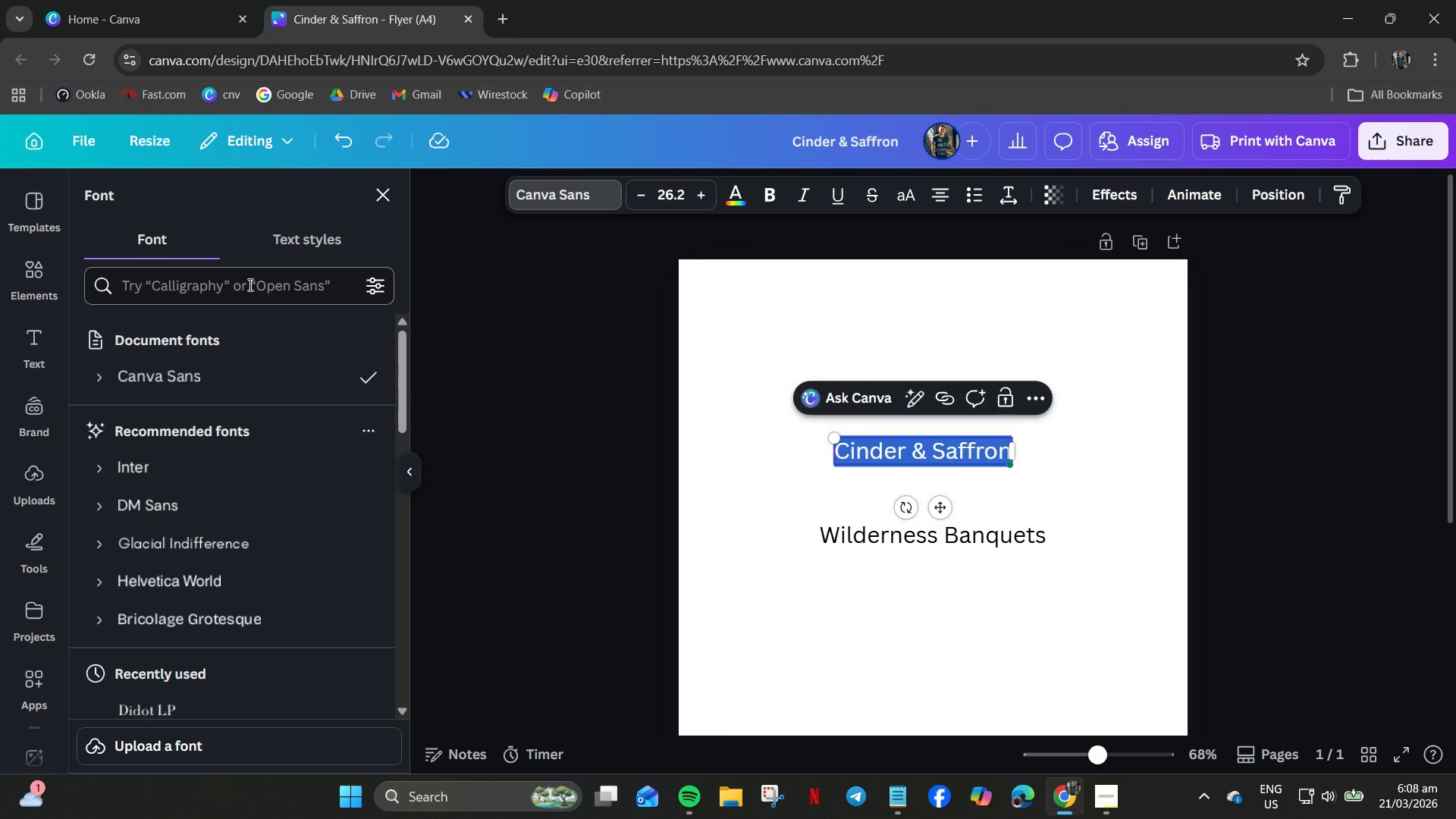 
left_click([249, 284])
 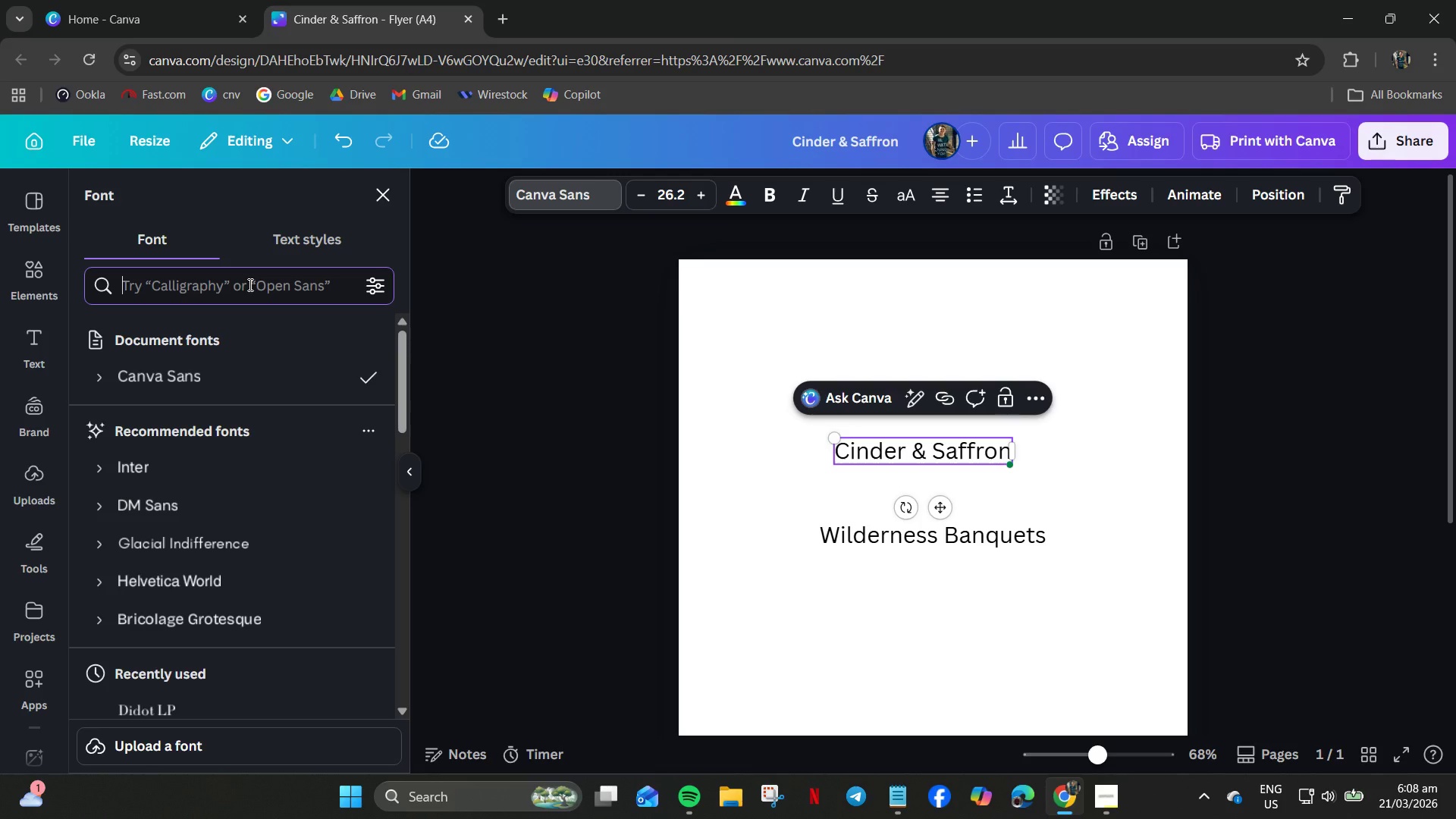 
type(serif)
 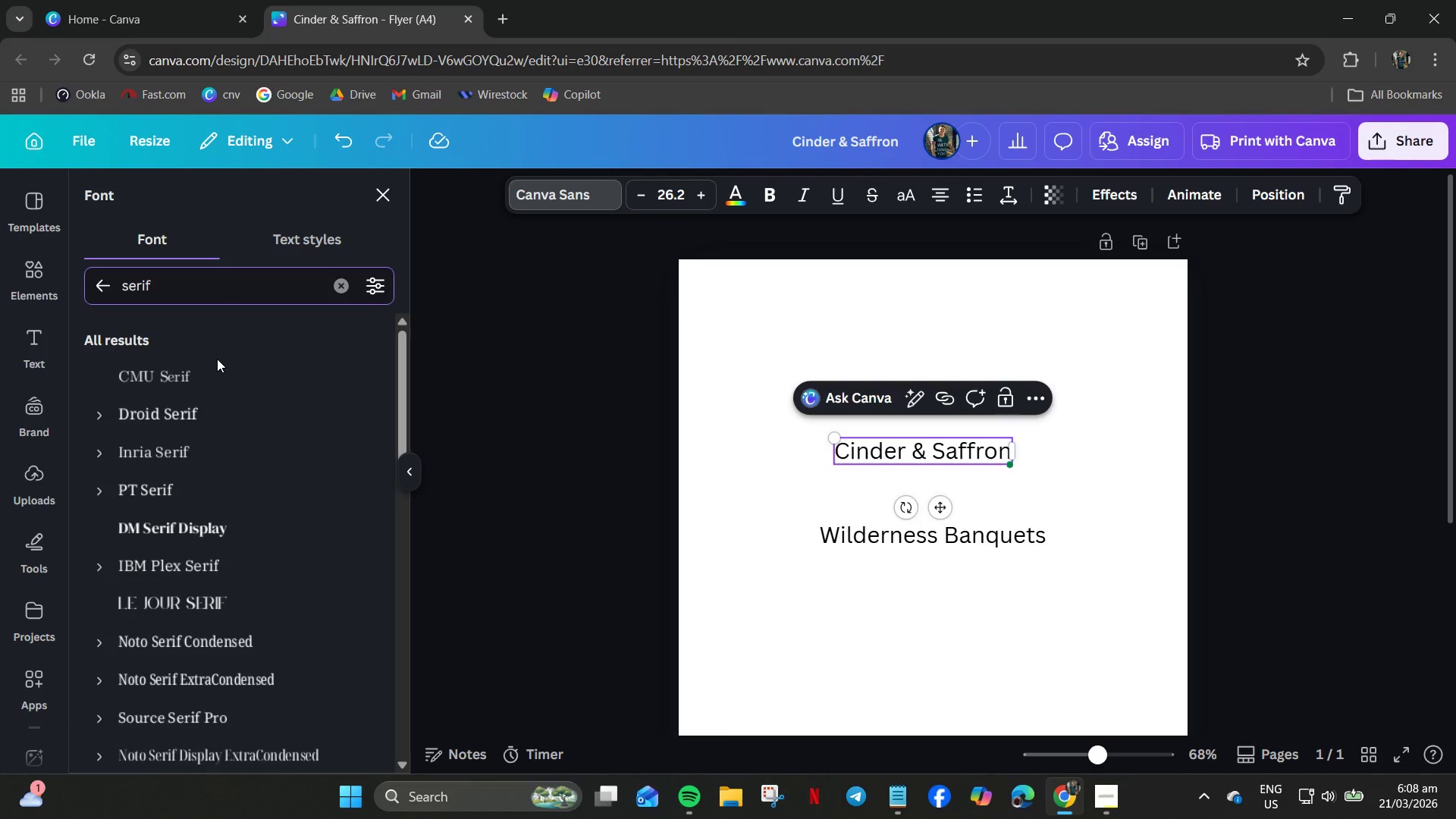 
scroll: coordinate [233, 437], scroll_direction: down, amount: 12.0
 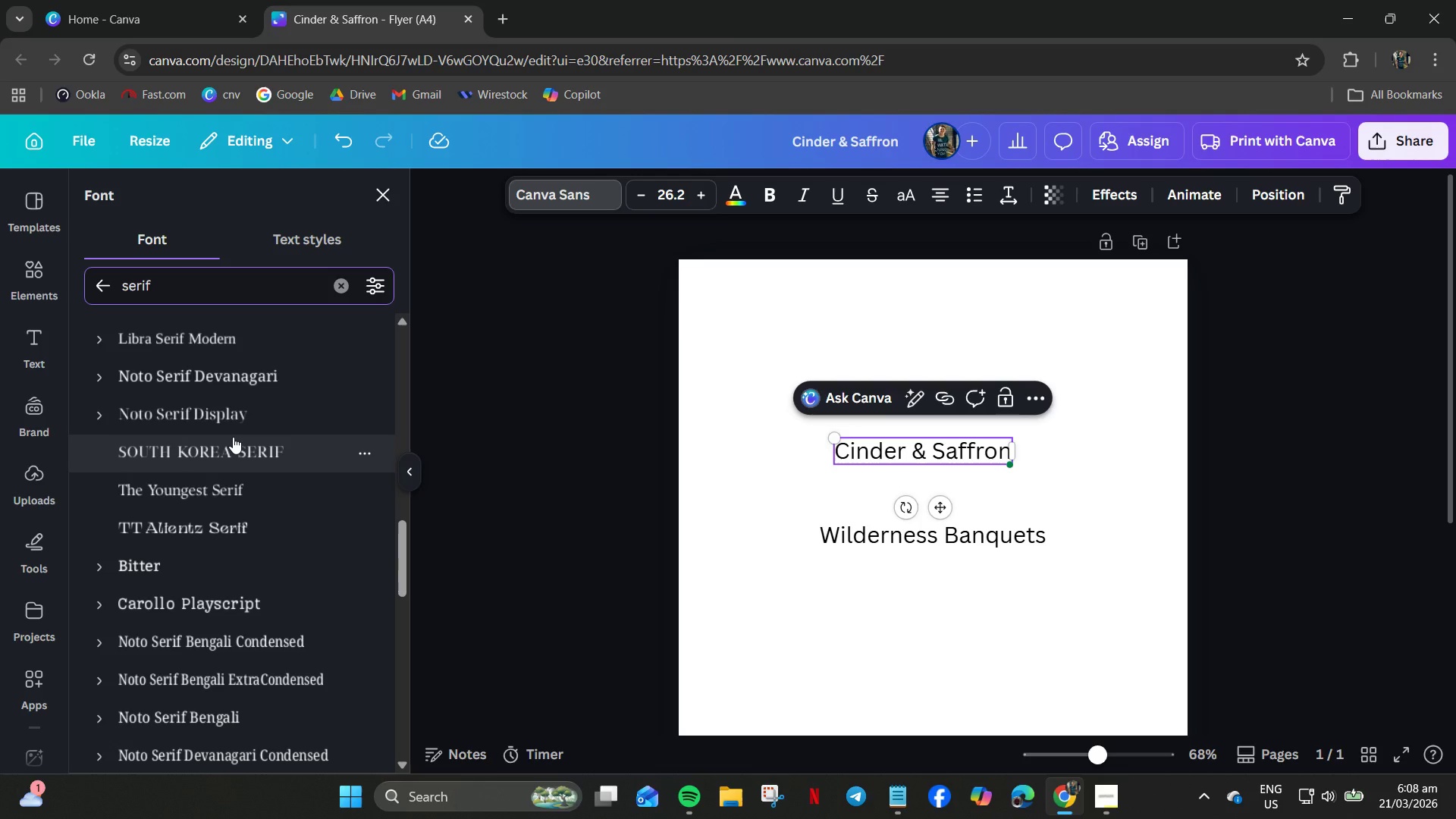 
scroll: coordinate [233, 439], scroll_direction: down, amount: 9.0
 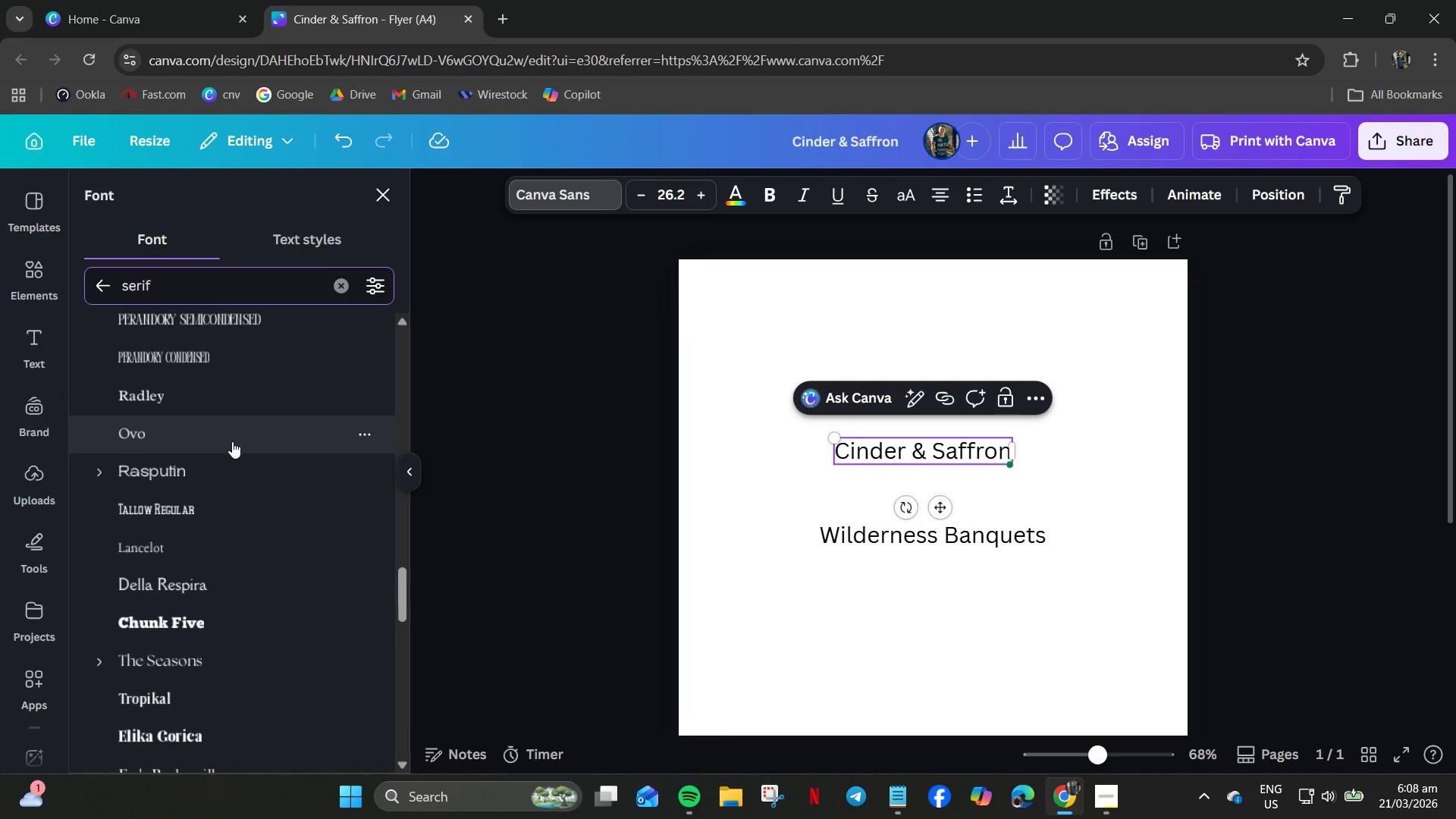 
scroll: coordinate [231, 450], scroll_direction: up, amount: 12.0
 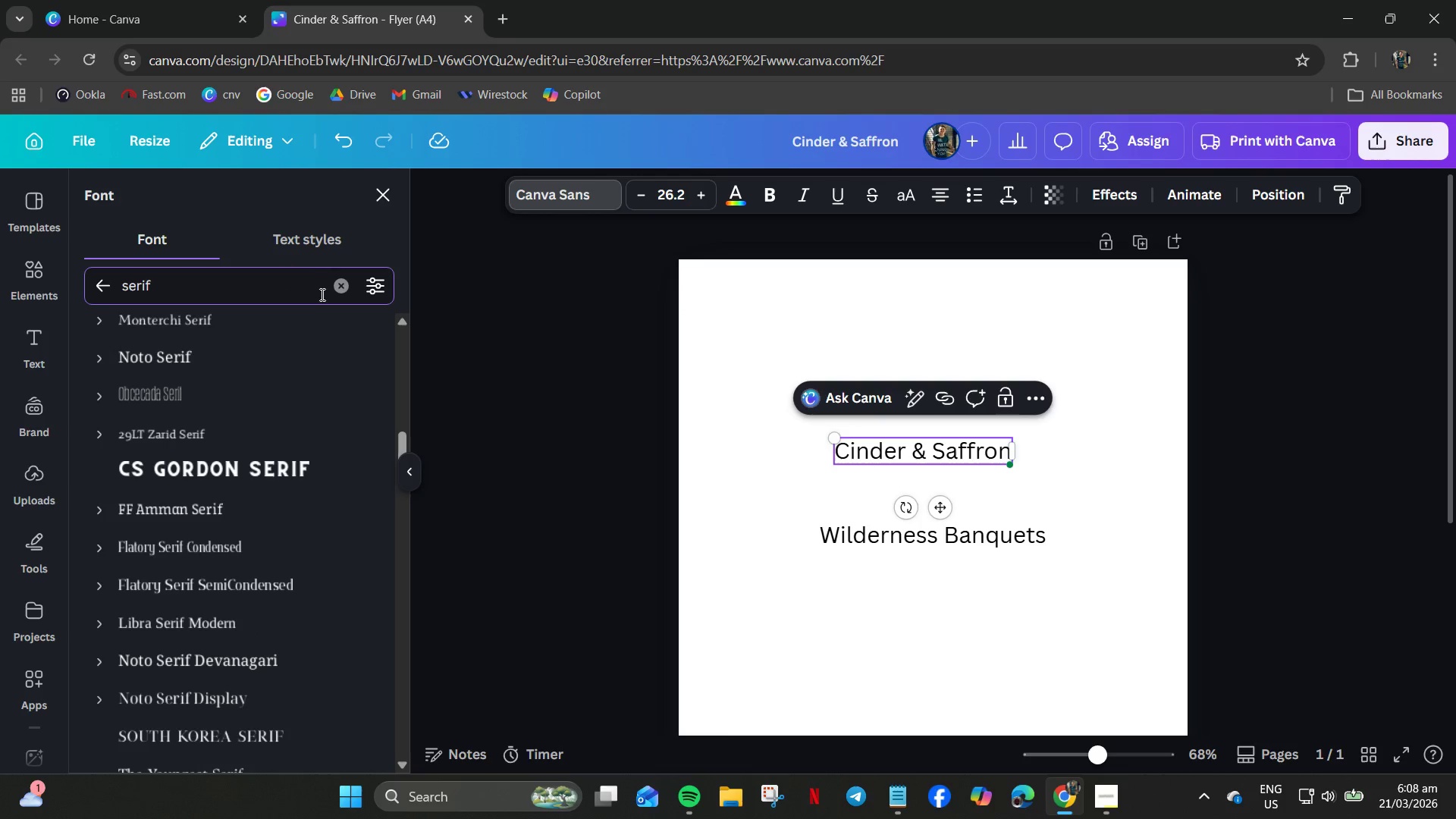 
key(Control+A)
 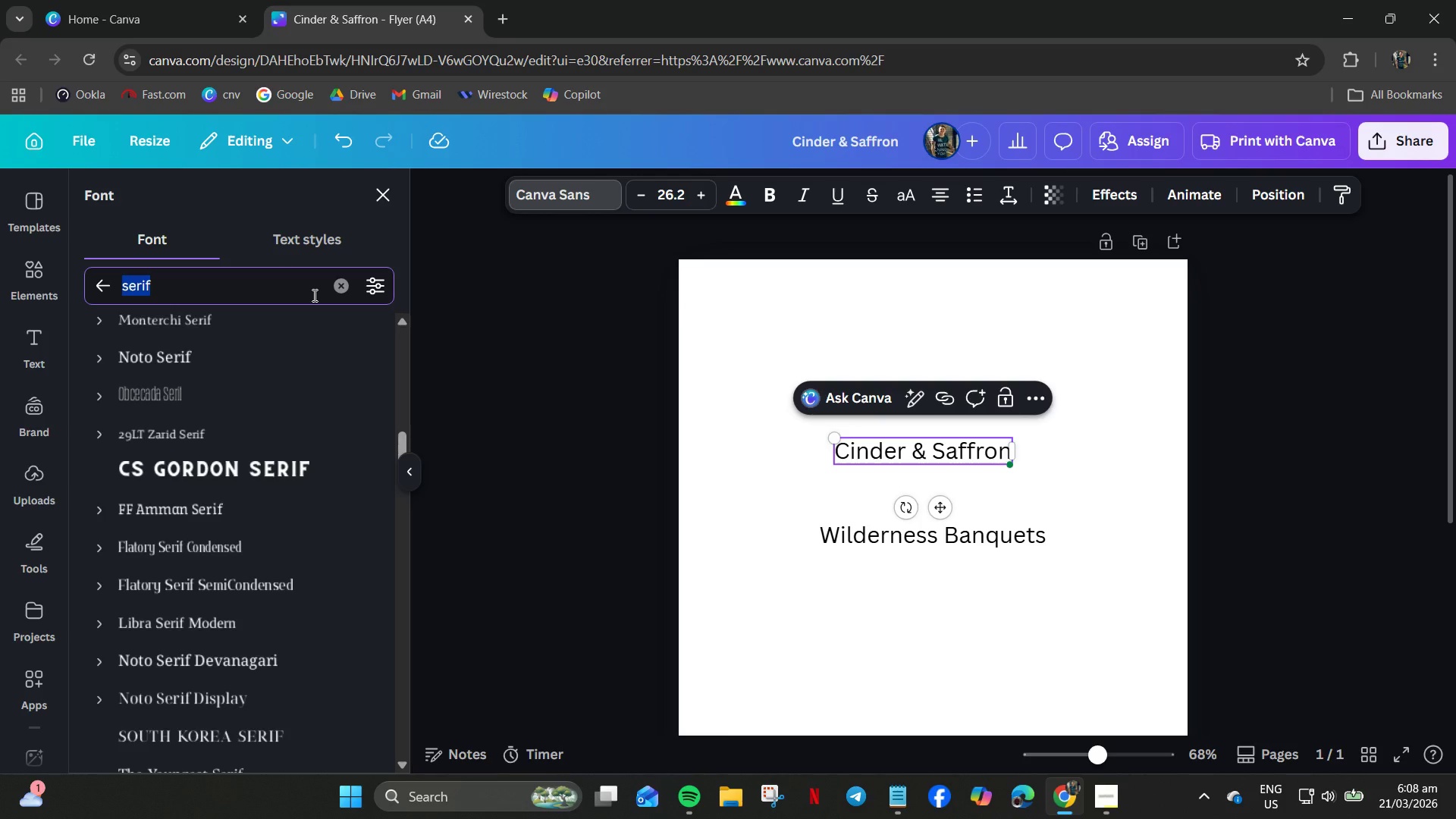 
type(didot)
 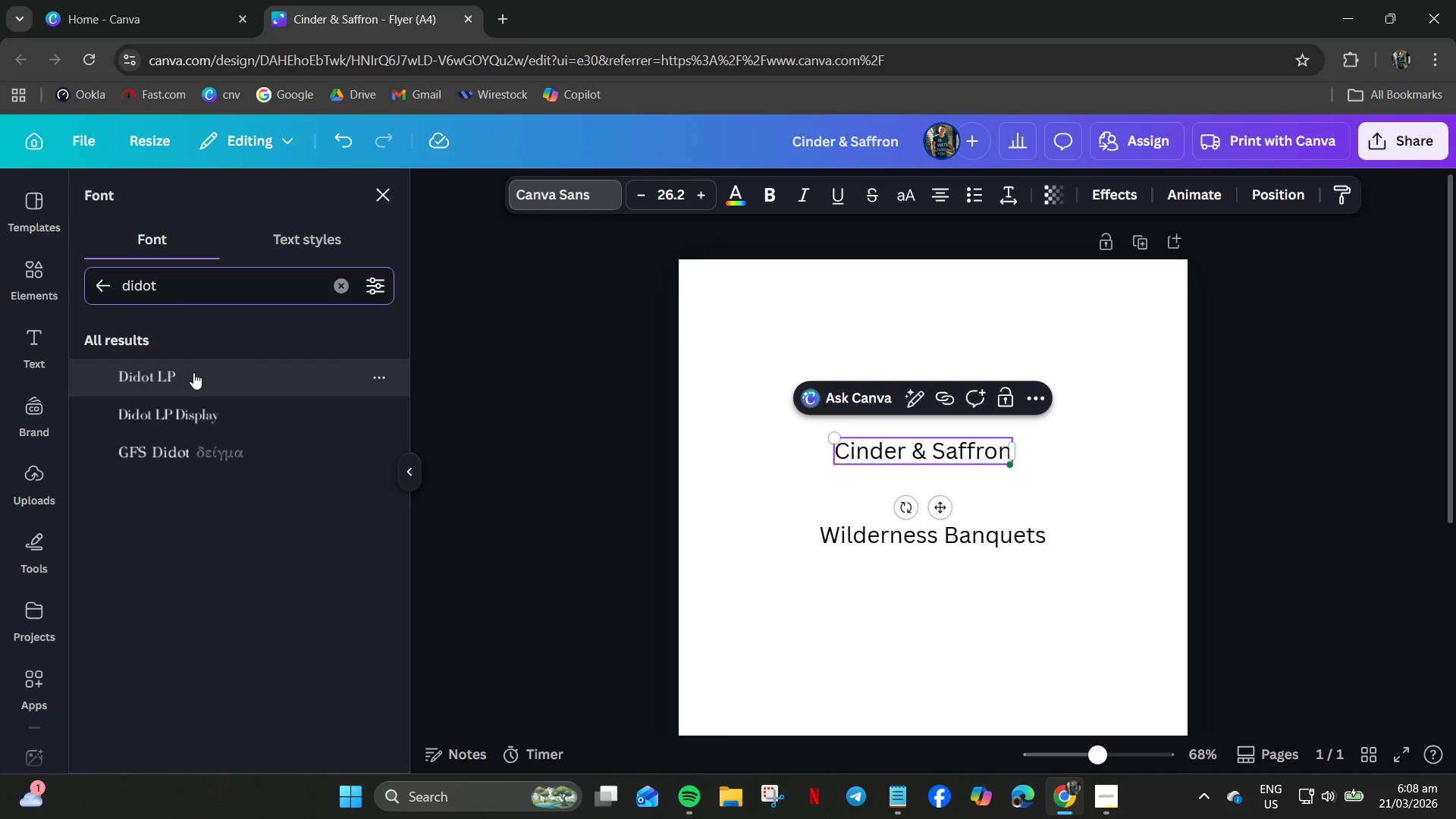 
left_click([184, 405])
 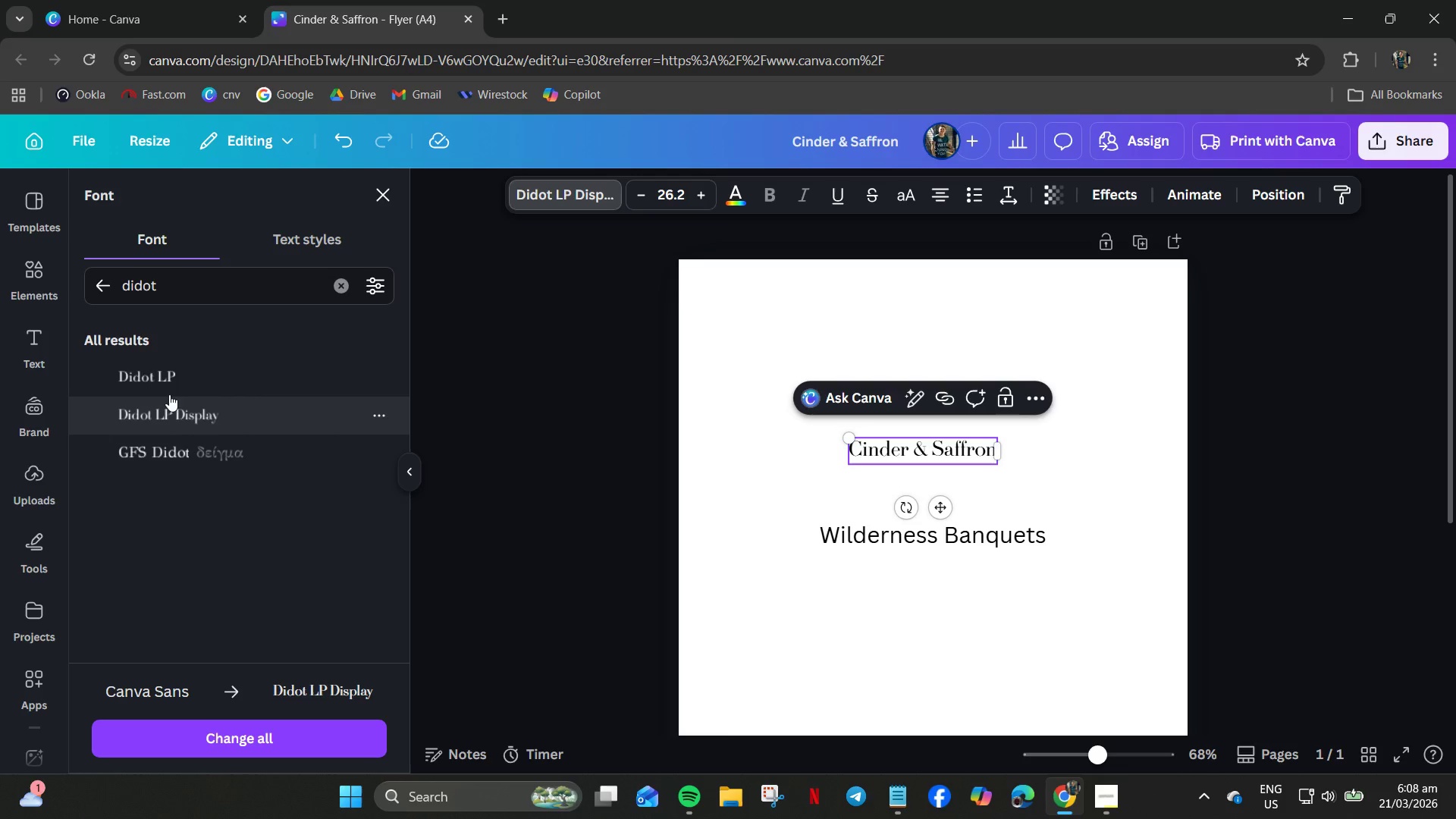 
left_click([146, 381])
 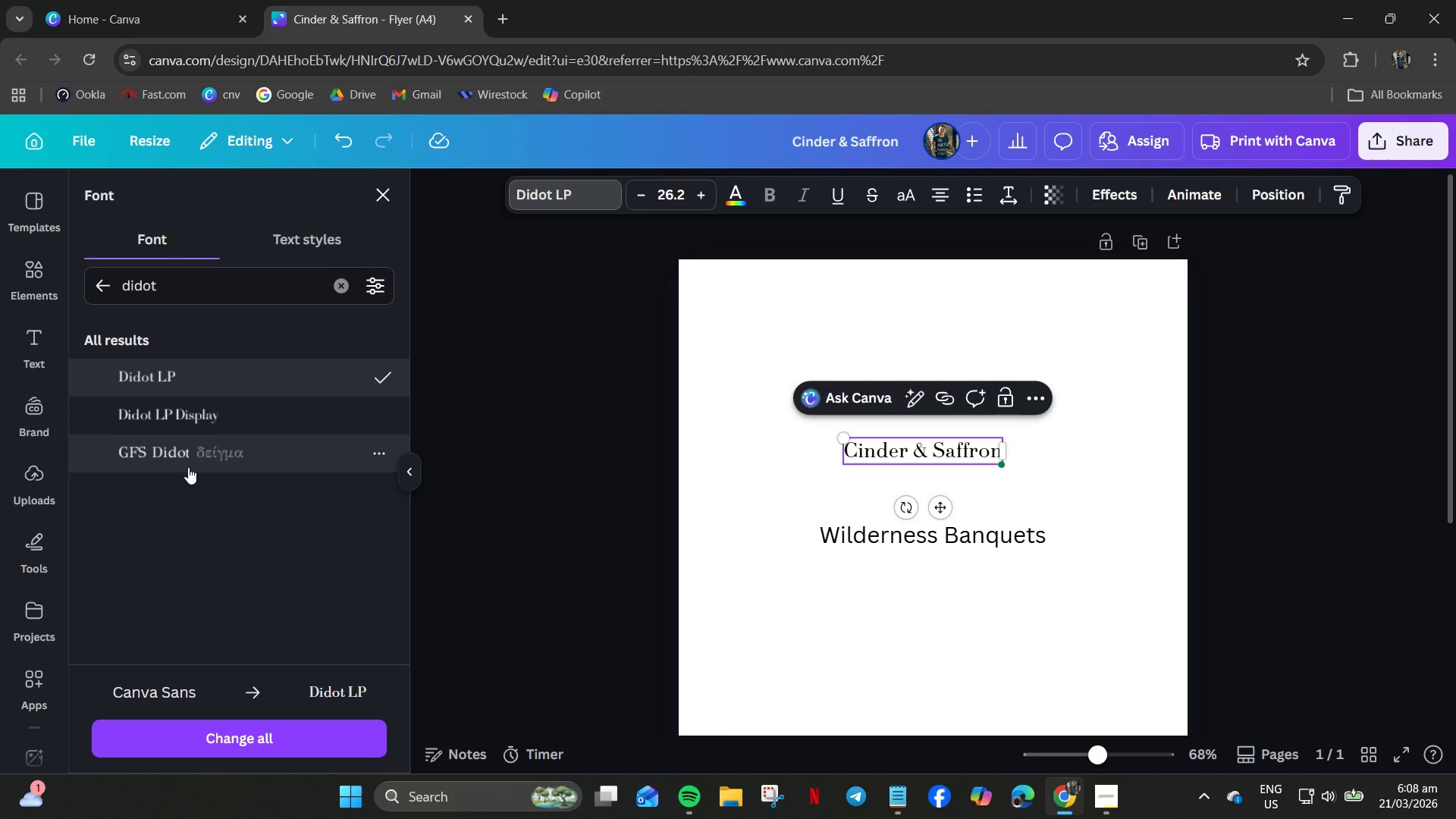 
wait(7.3)
 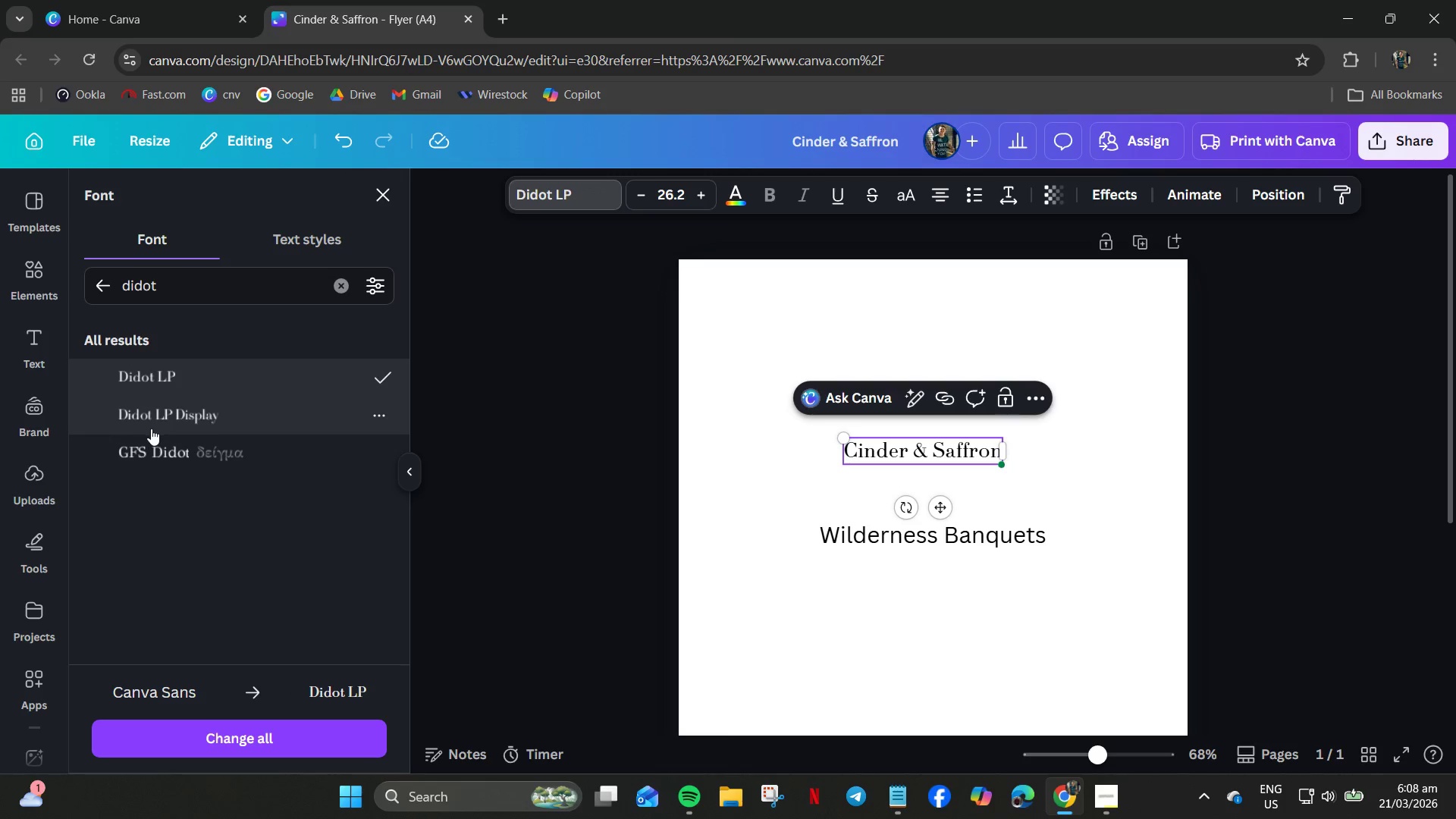 
left_click([833, 695])
 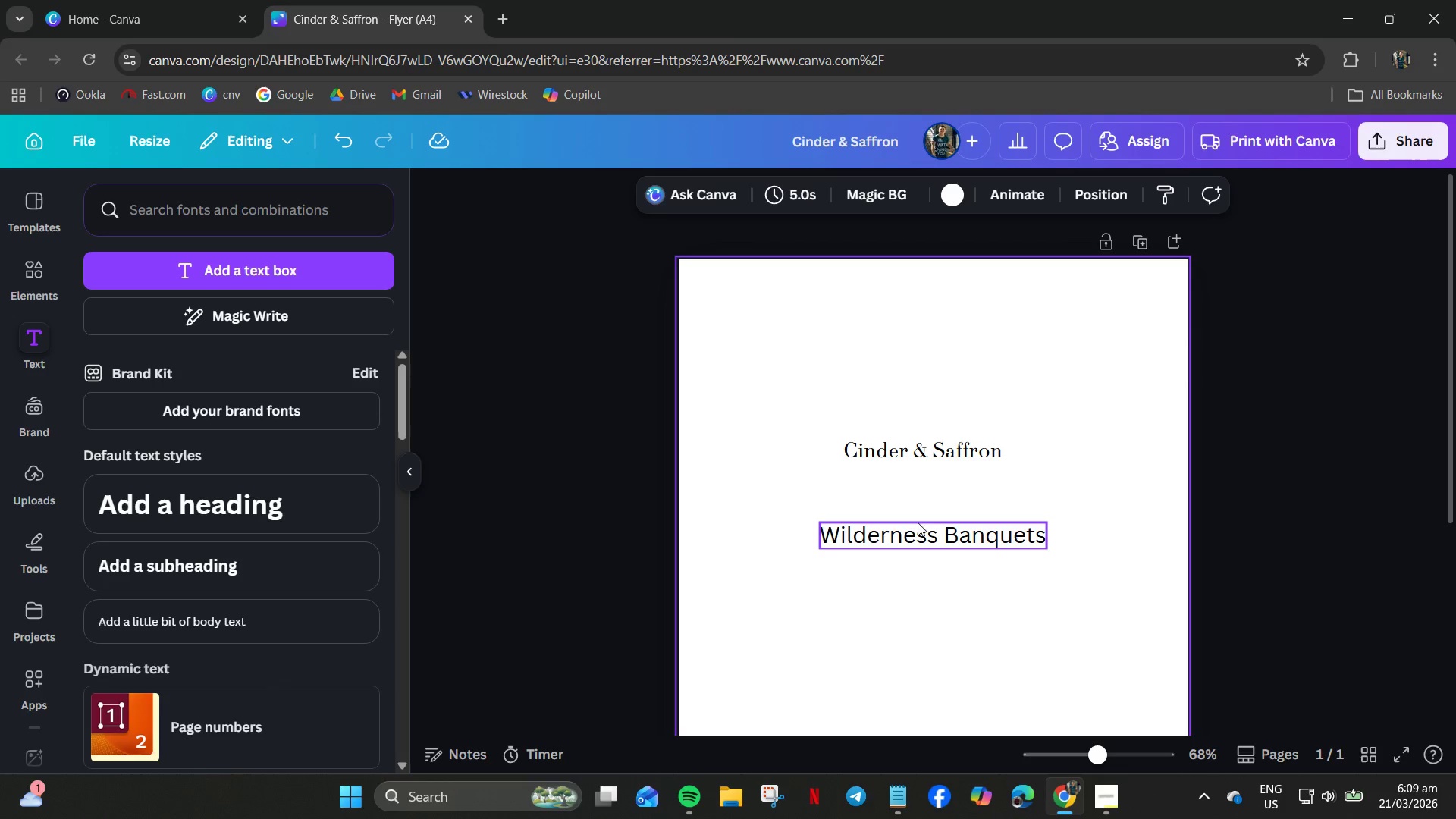 
left_click_drag(start_coordinate=[900, 453], to_coordinate=[907, 469])
 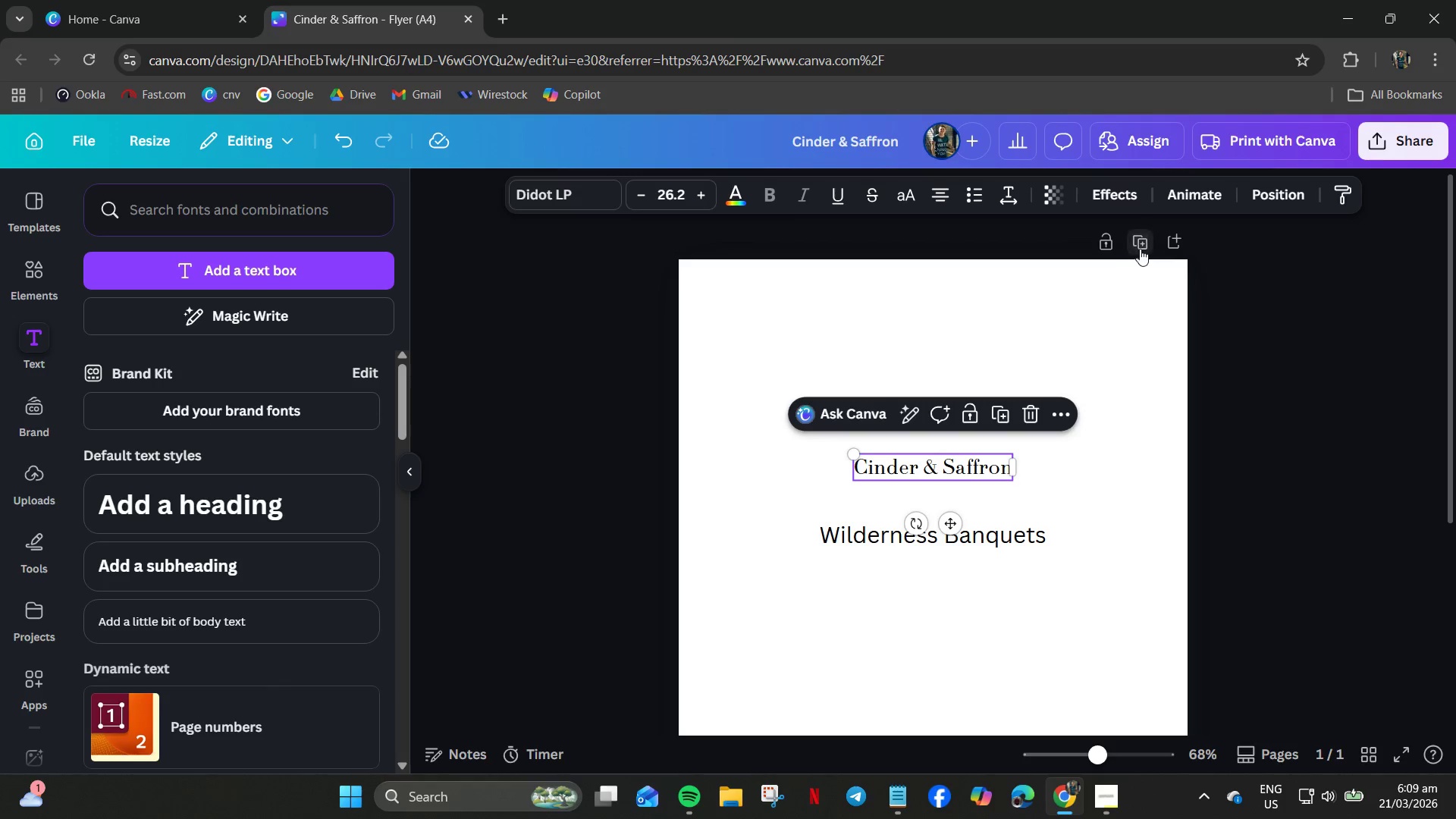 
left_click([1140, 244])
 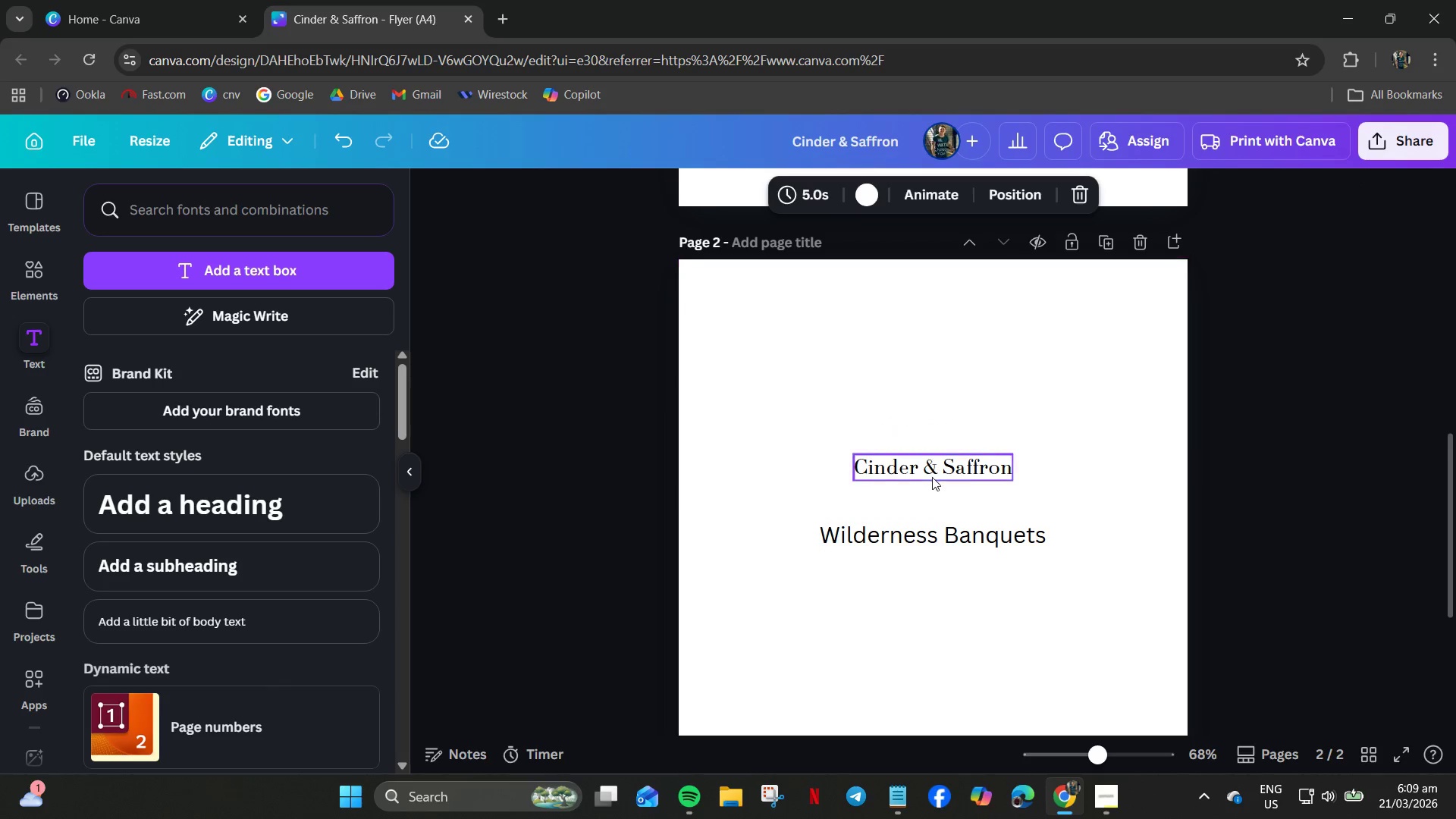 
scroll: coordinate [957, 566], scroll_direction: up, amount: 1.0
 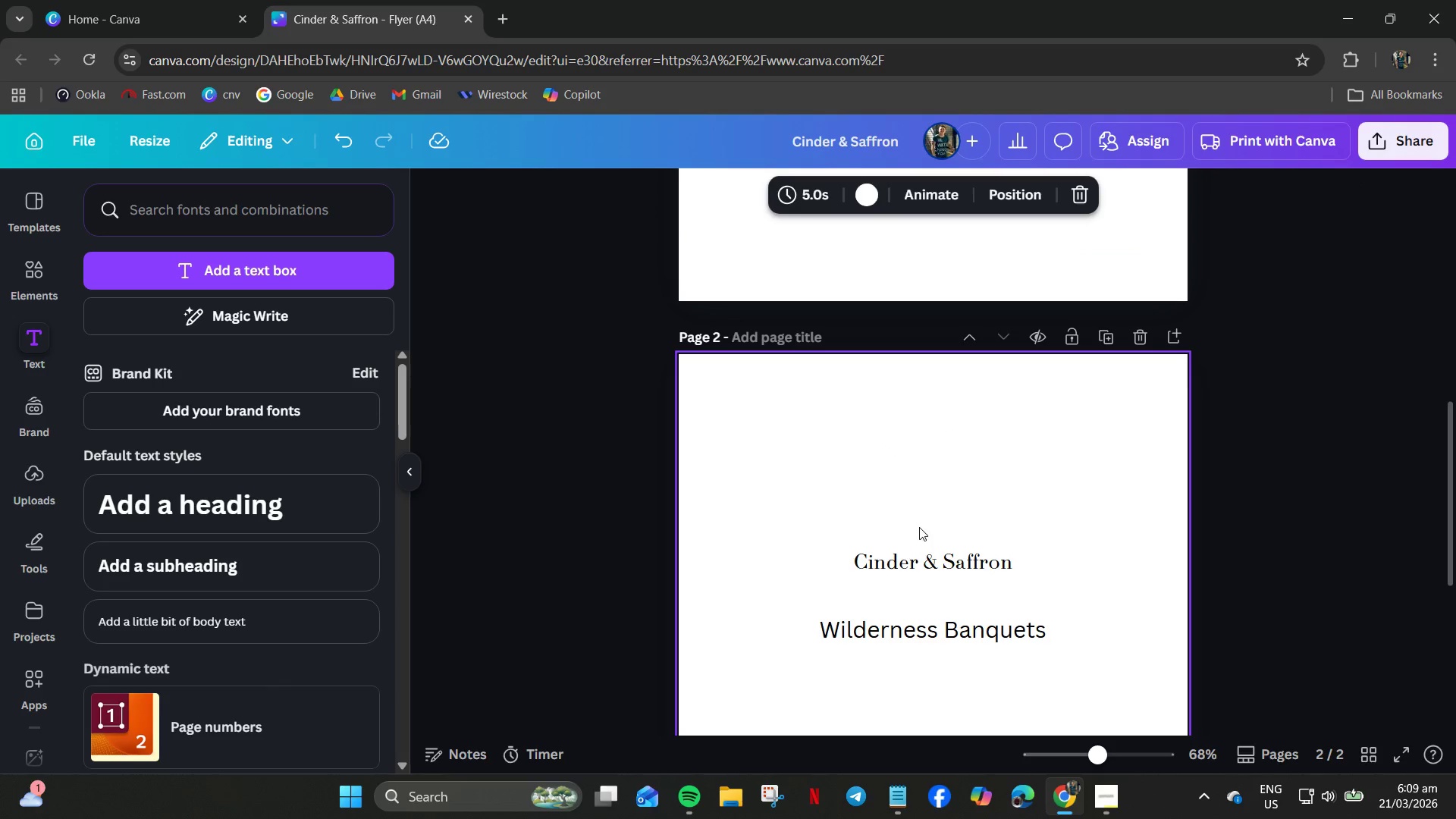 
left_click([921, 549])
 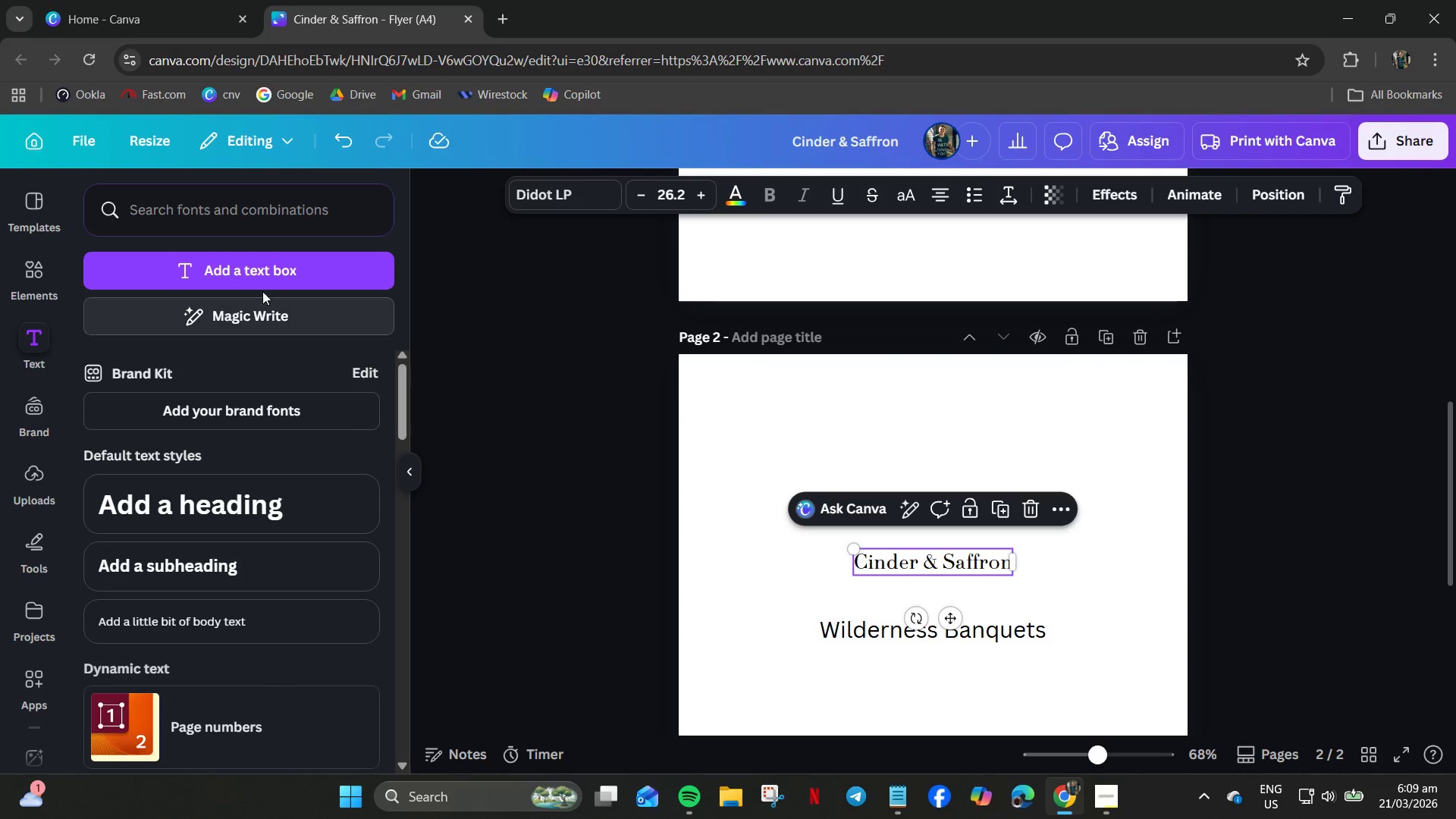 
left_click([550, 199])
 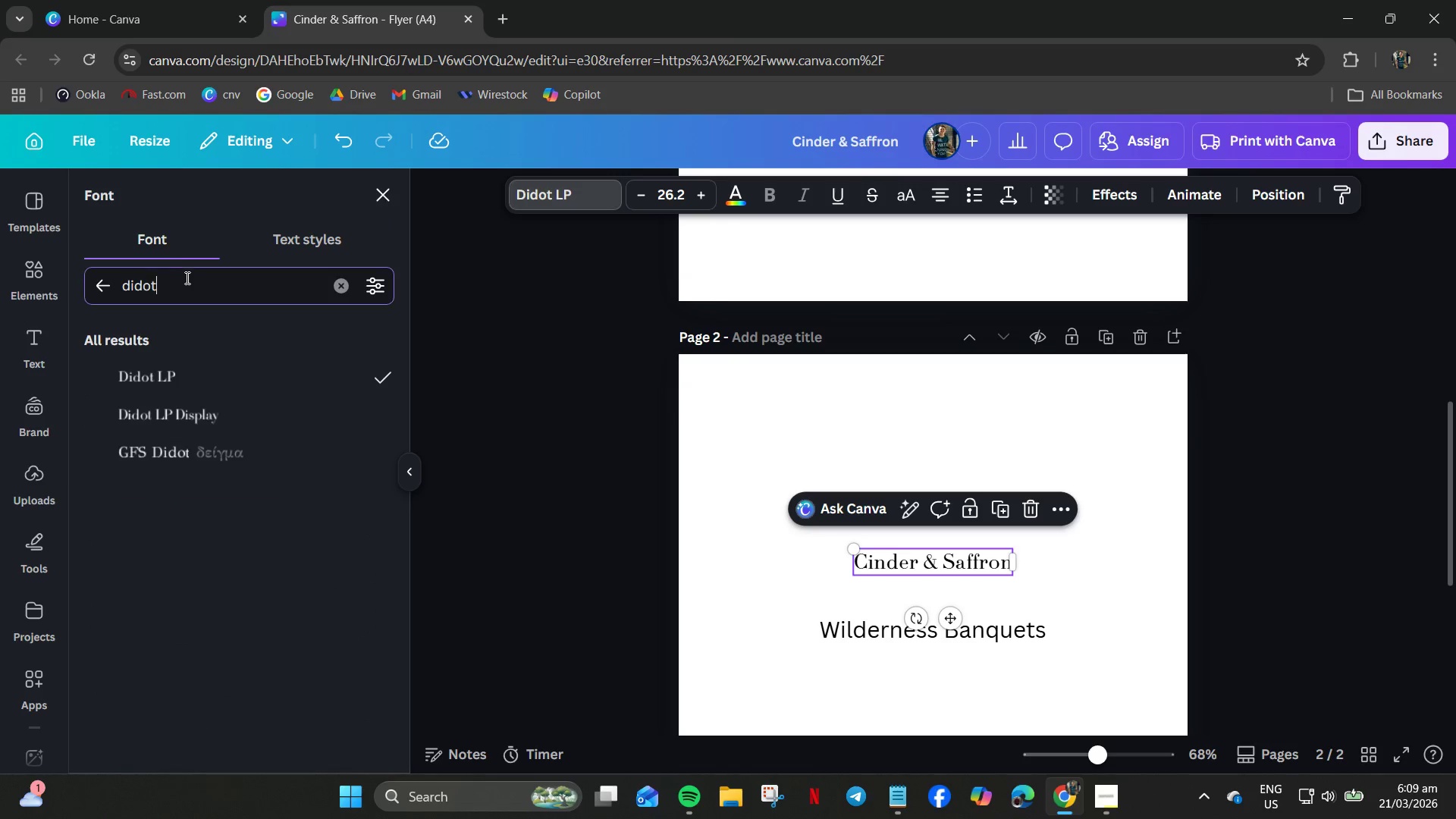 
key(Control+A)
 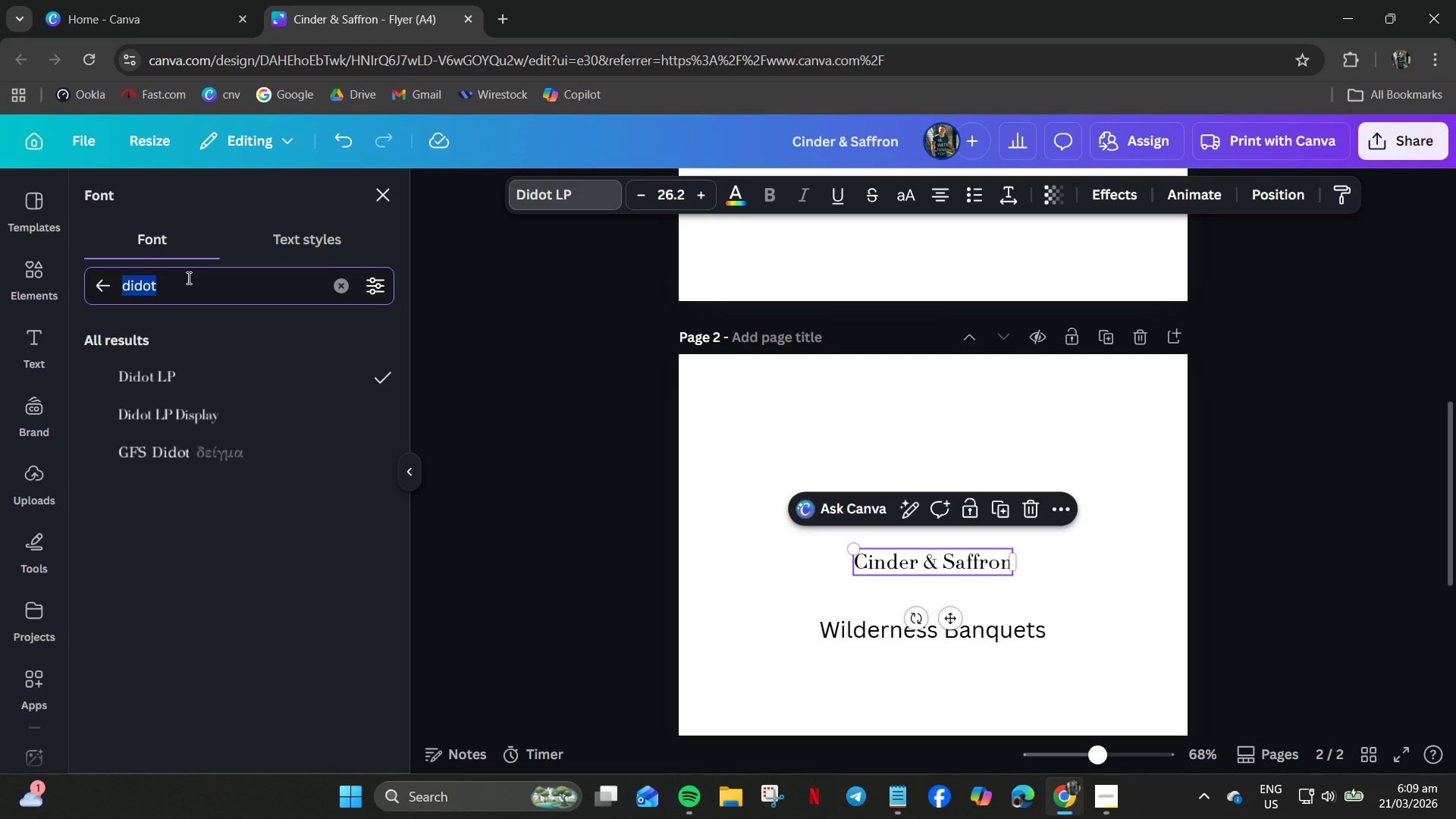 
type(rock)
 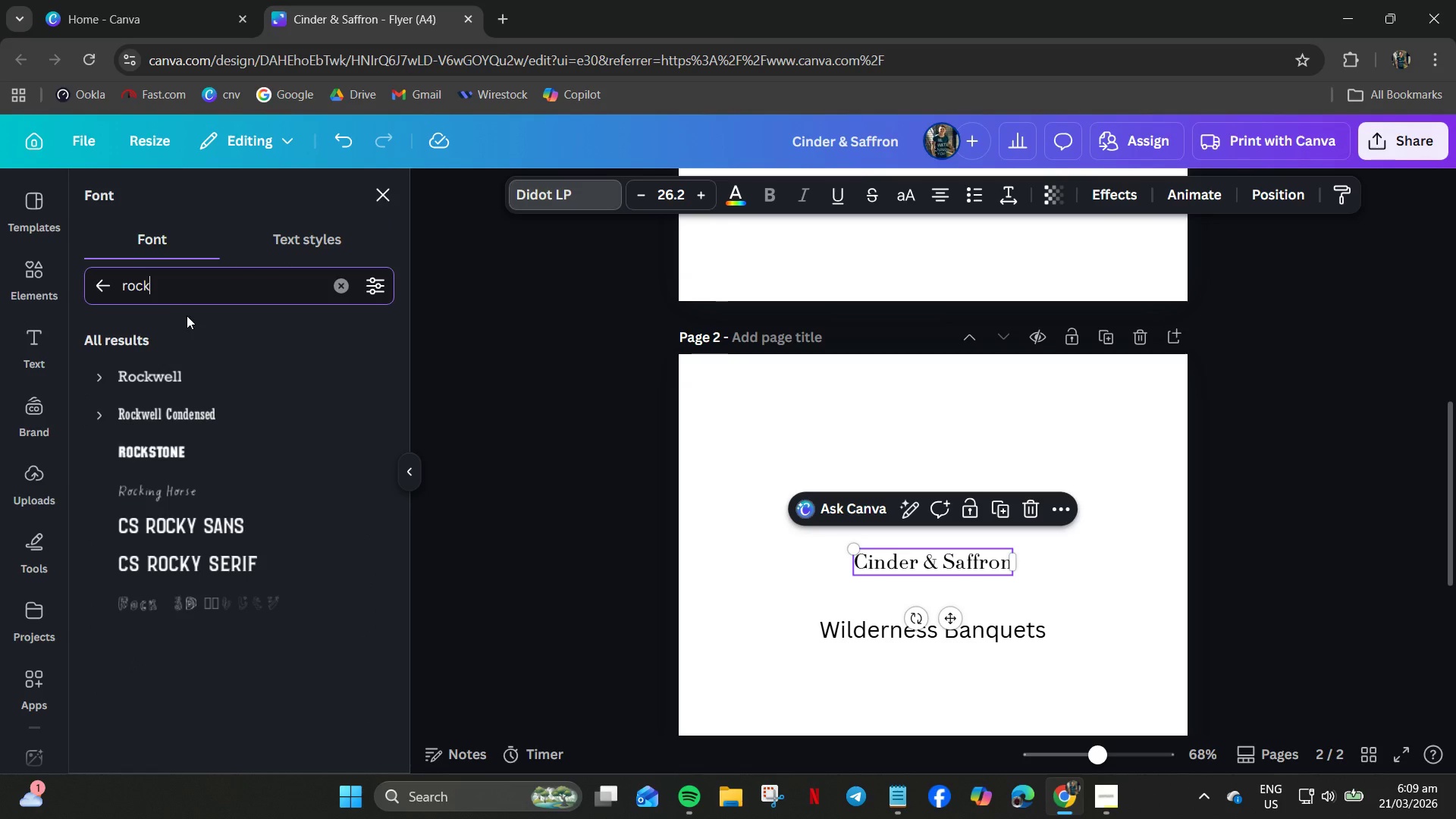 
left_click([199, 376])
 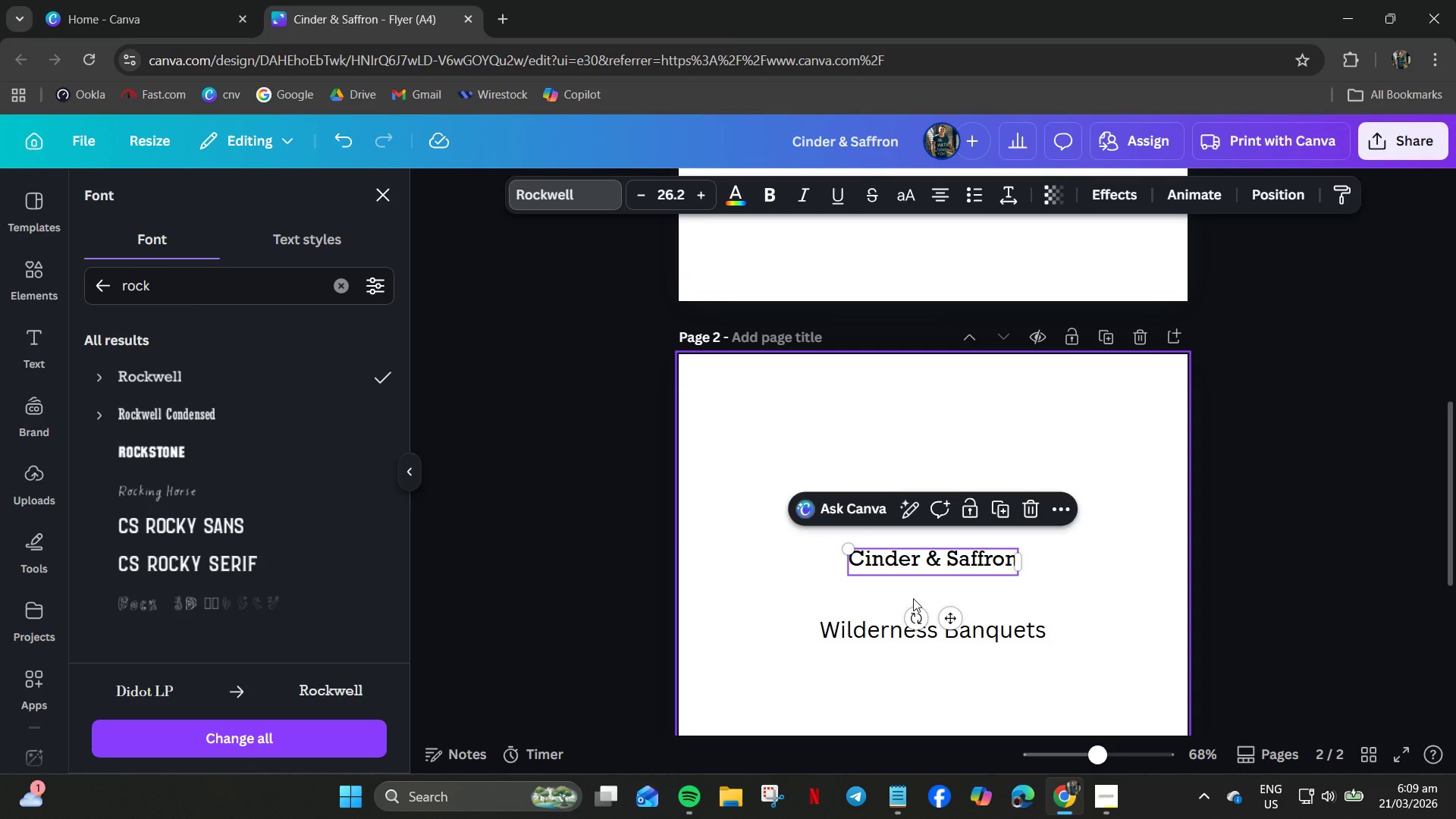 
wait(6.36)
 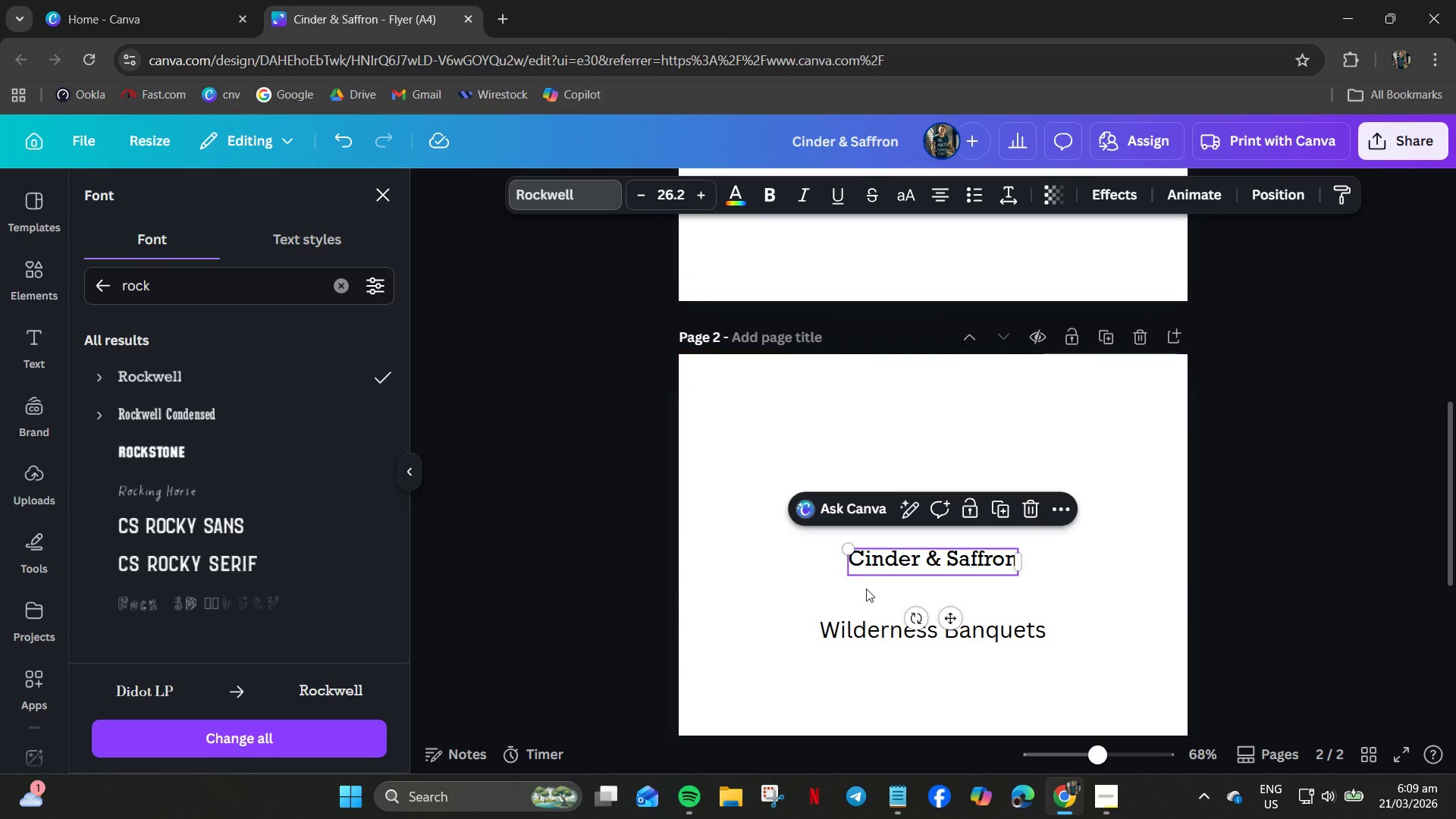 
left_click([904, 600])
 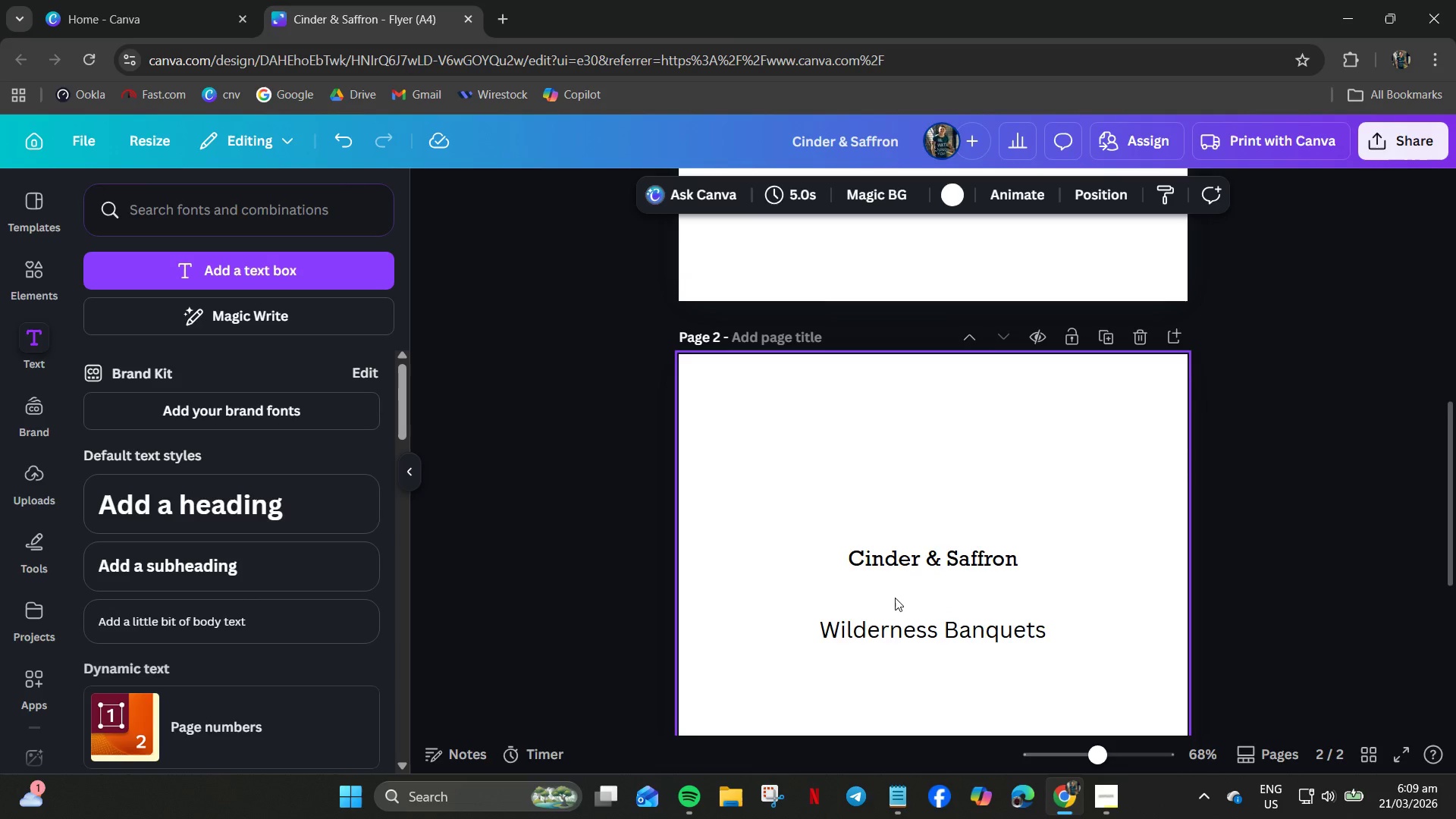 
scroll: coordinate [895, 598], scroll_direction: down, amount: 4.0
 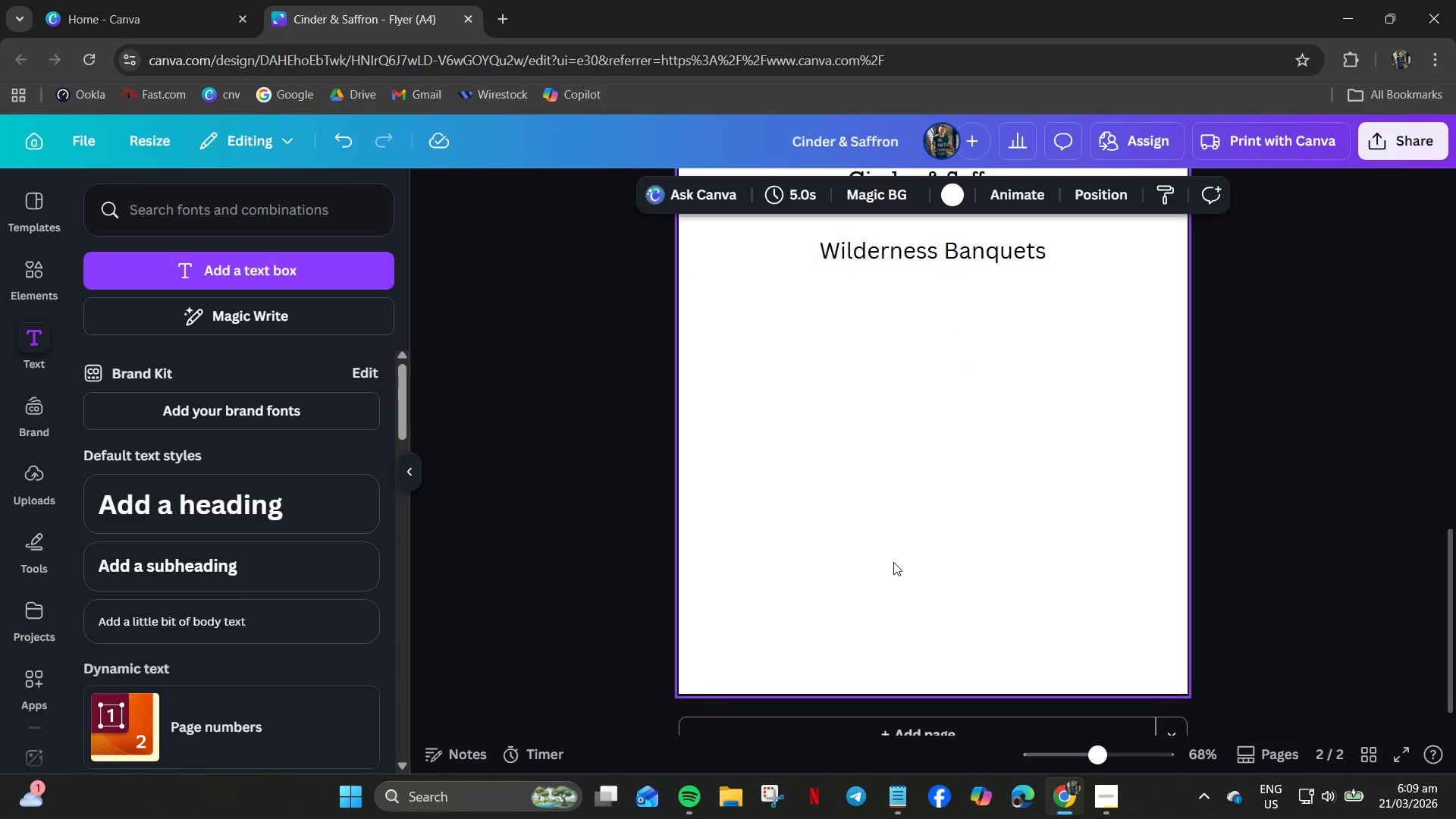 
scroll: coordinate [897, 556], scroll_direction: up, amount: 3.0
 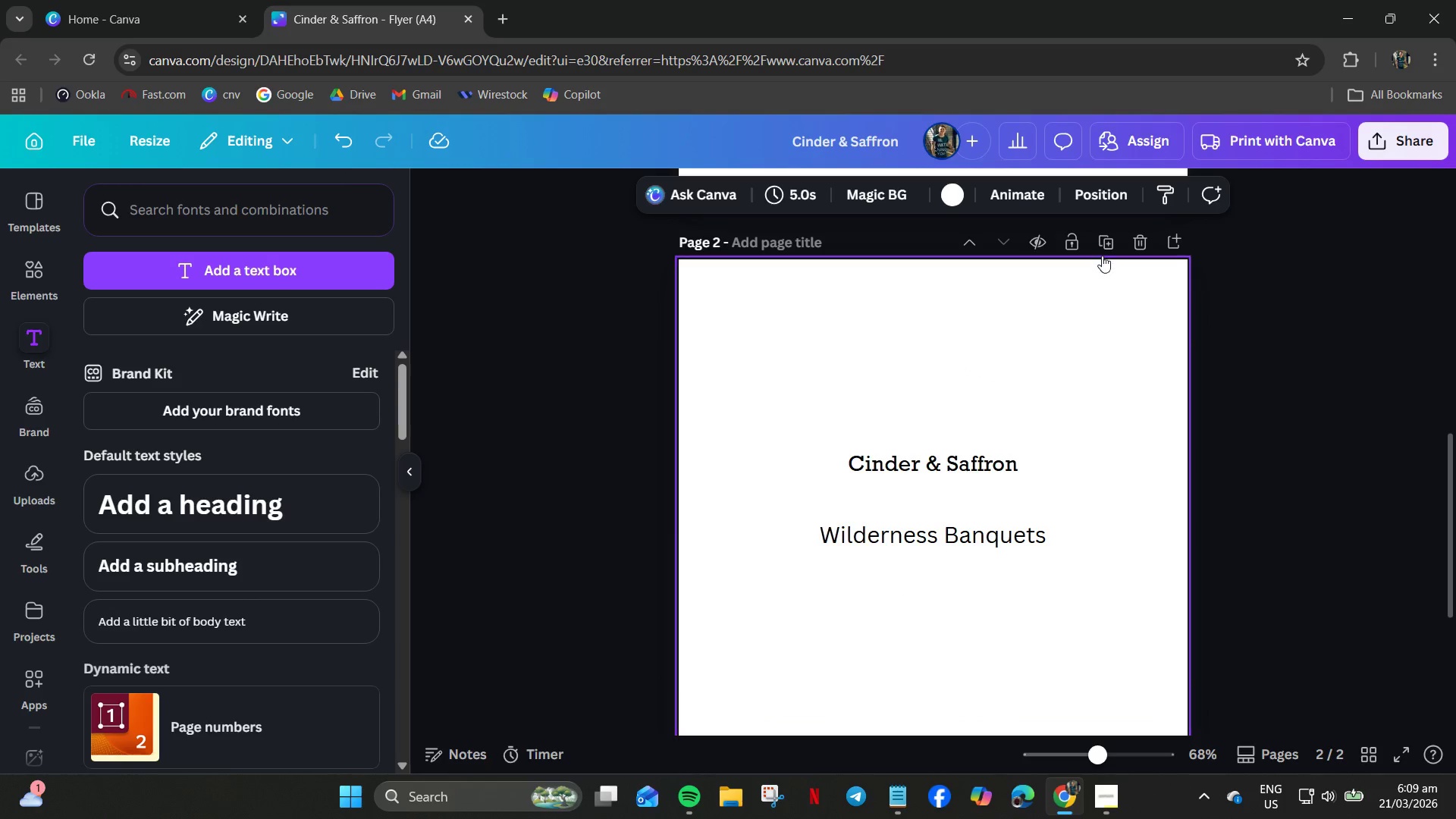 
left_click([1102, 248])
 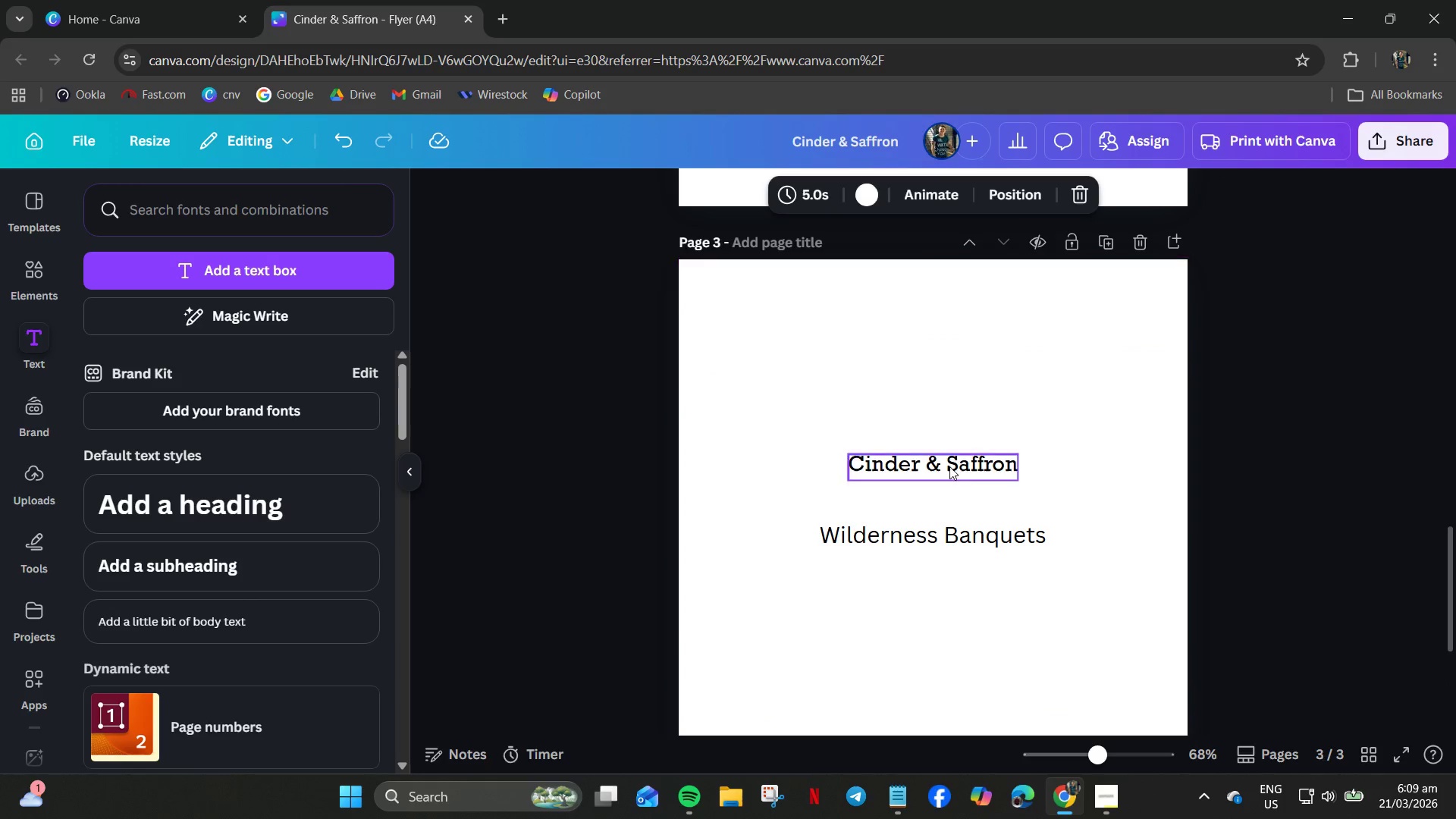 
left_click([939, 468])
 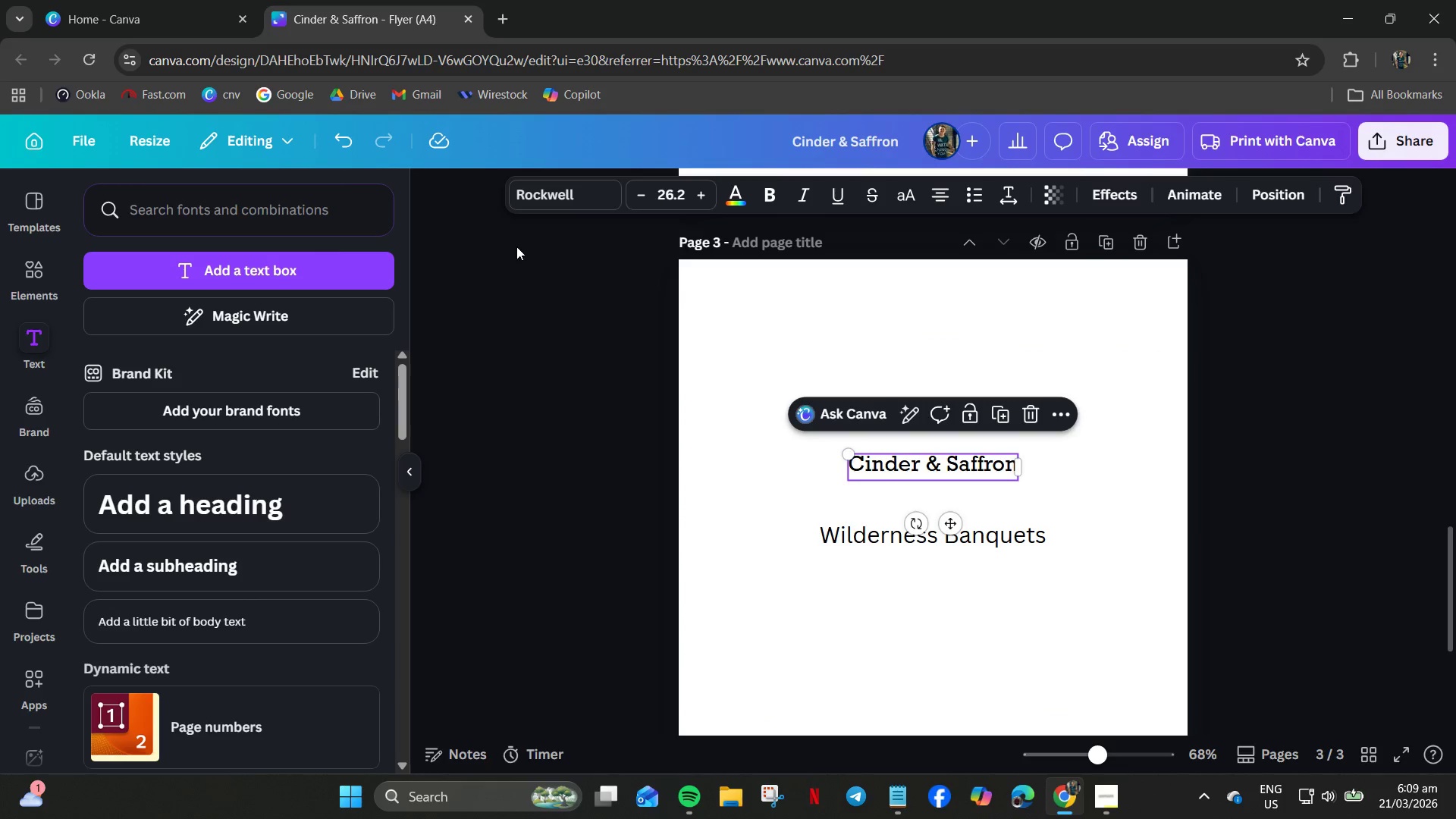 
left_click([532, 196])
 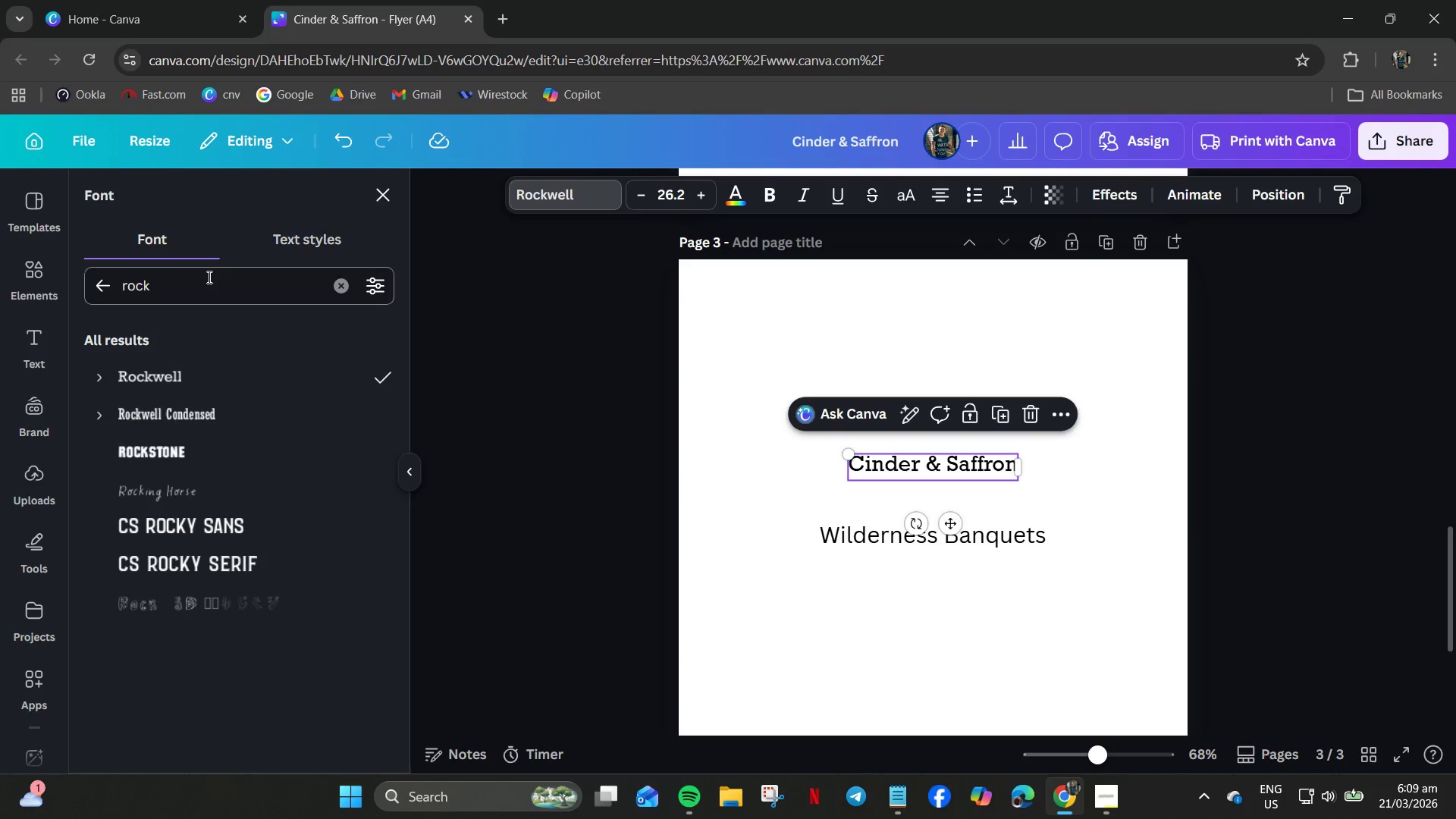 
left_click([205, 282])
 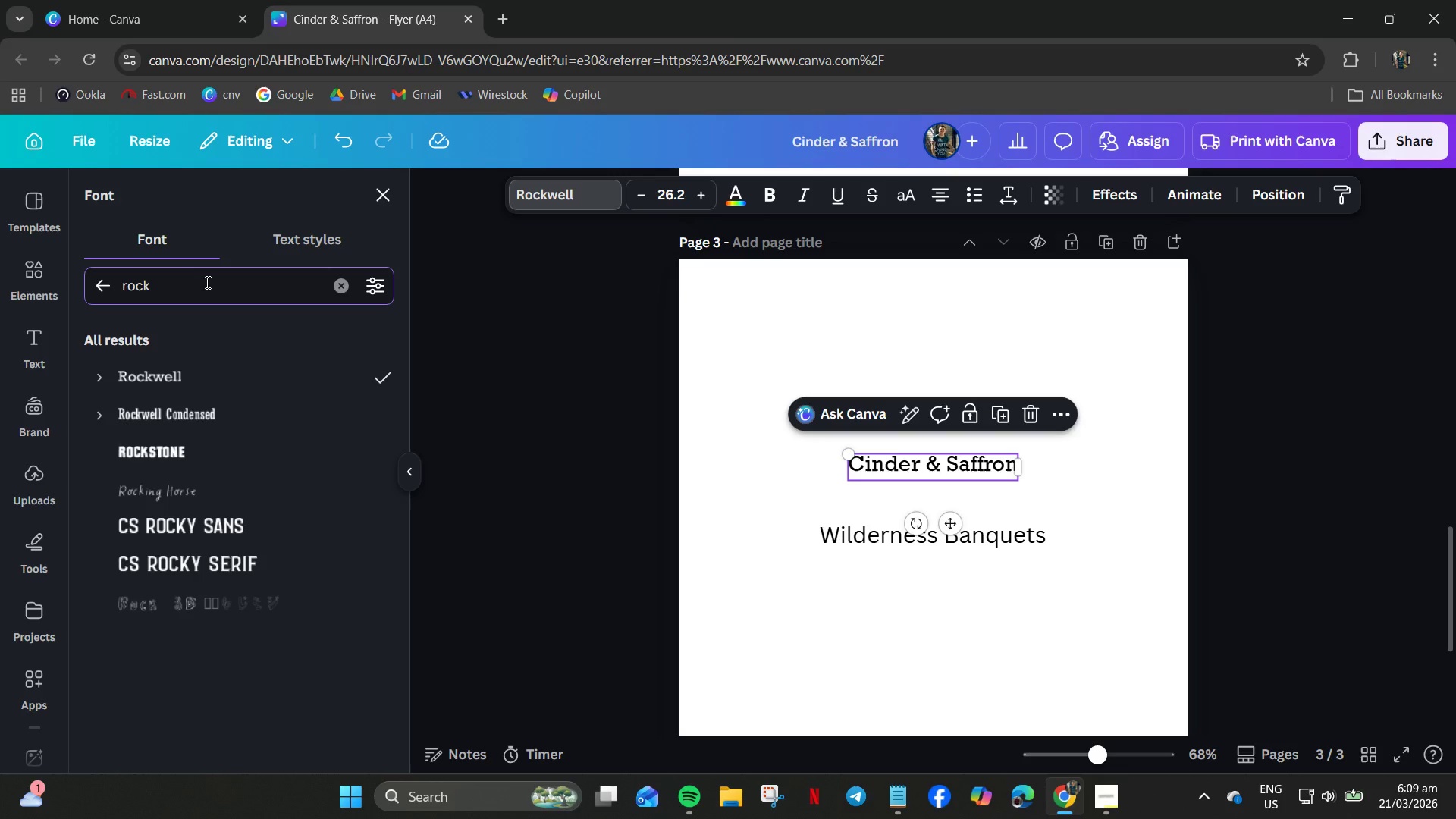 
left_click_drag(start_coordinate=[206, 282], to_coordinate=[77, 273])
 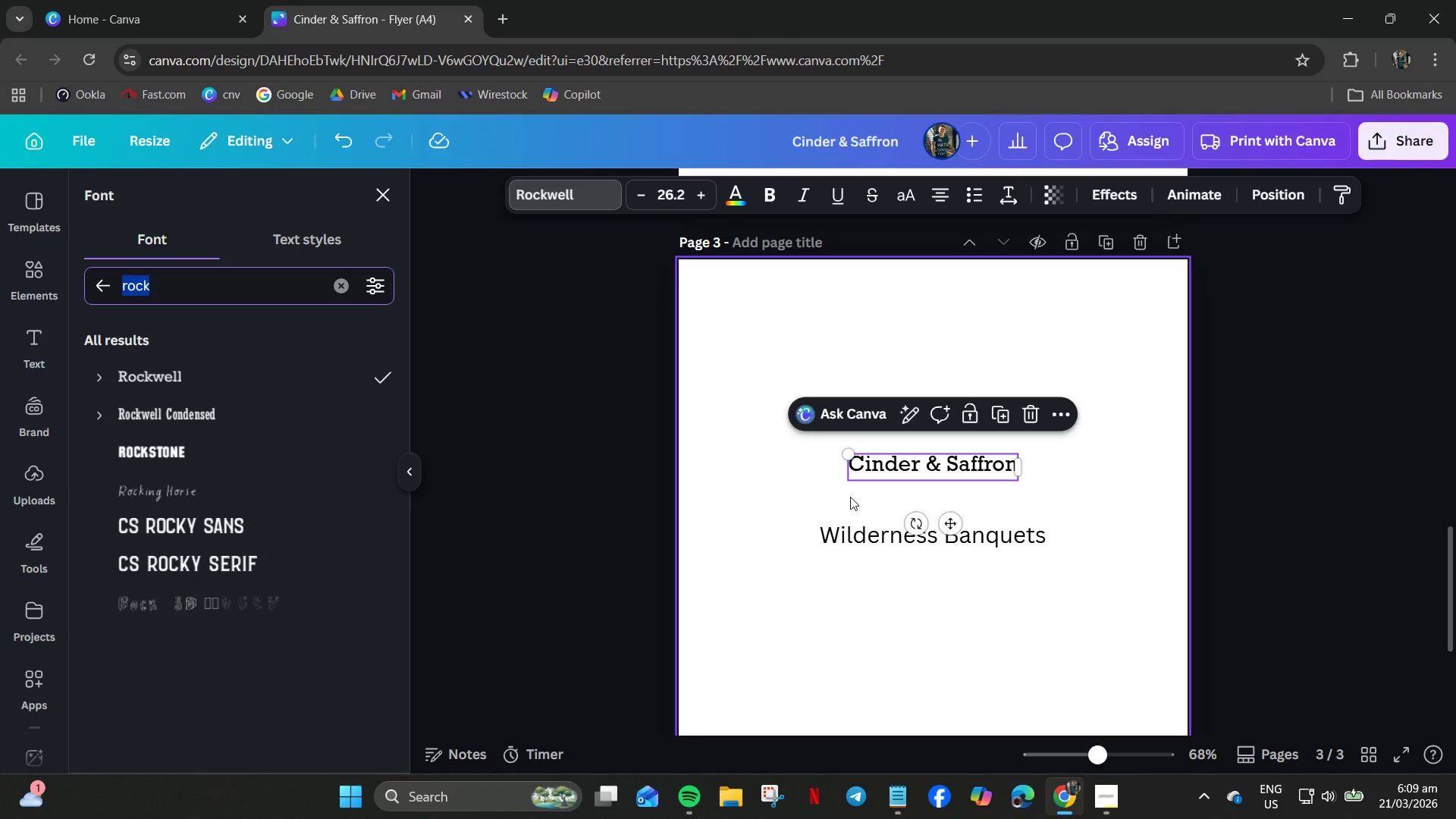 
type(avenir)
 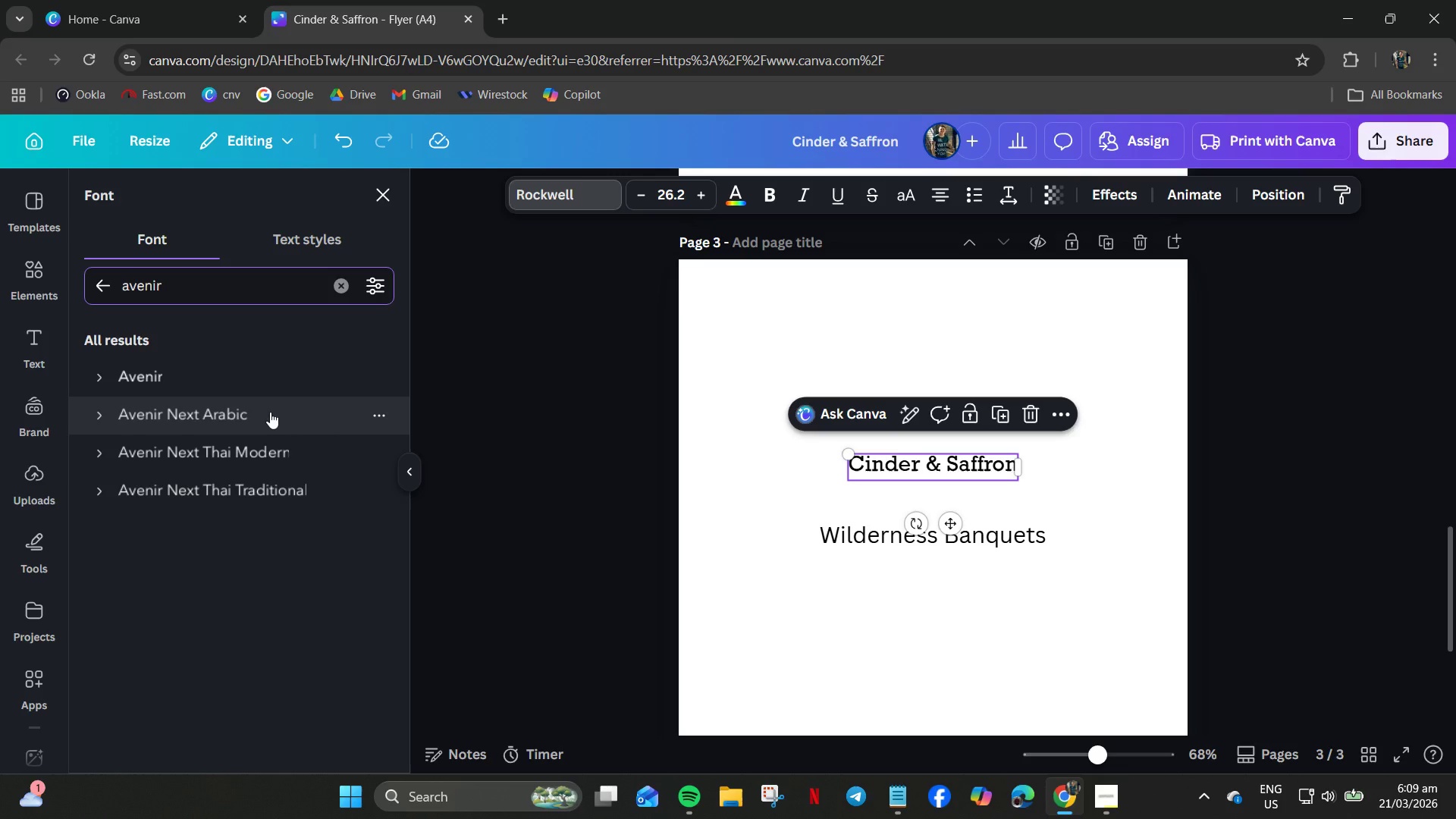 
wait(13.0)
 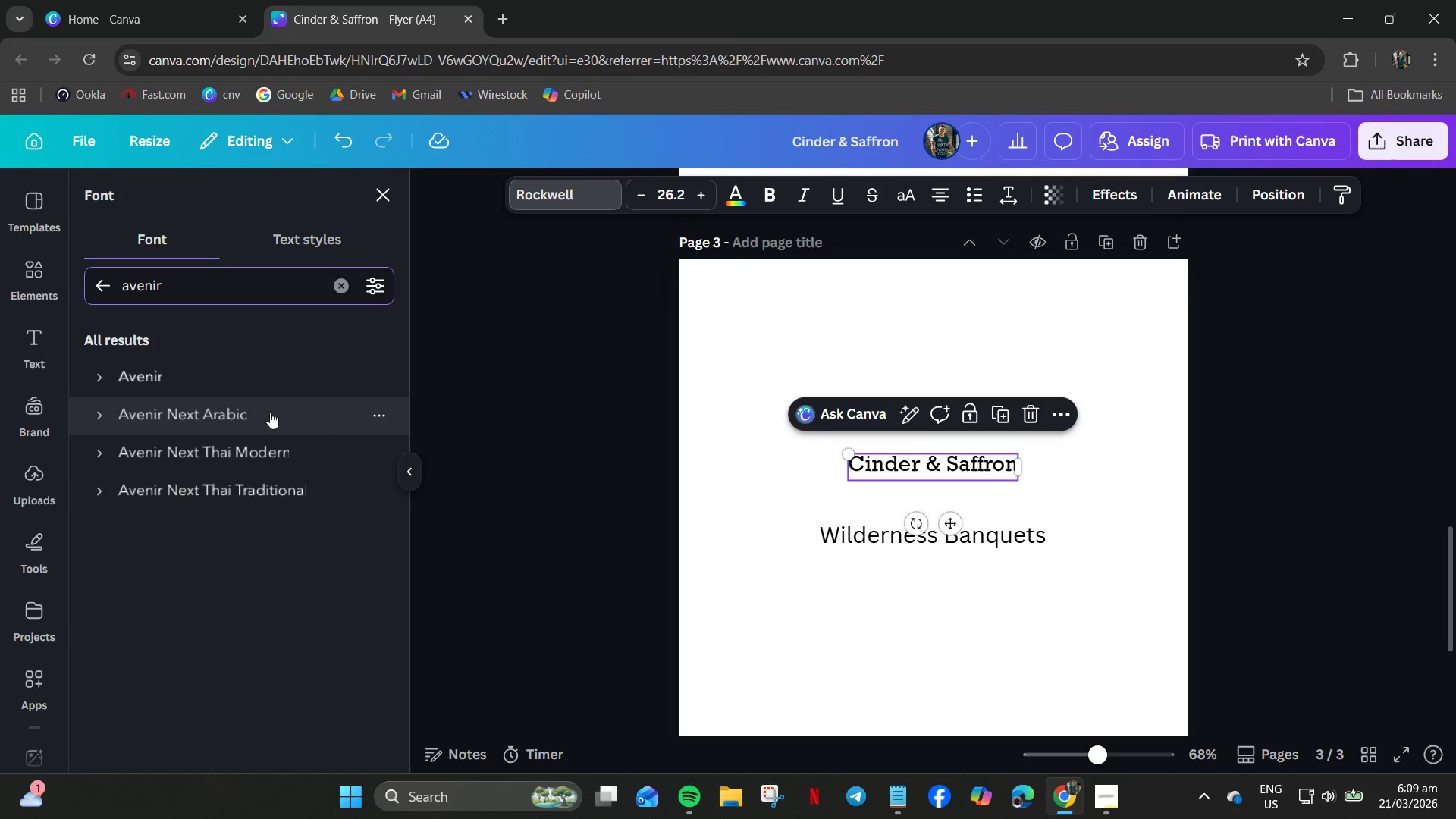 
left_click([212, 418])
 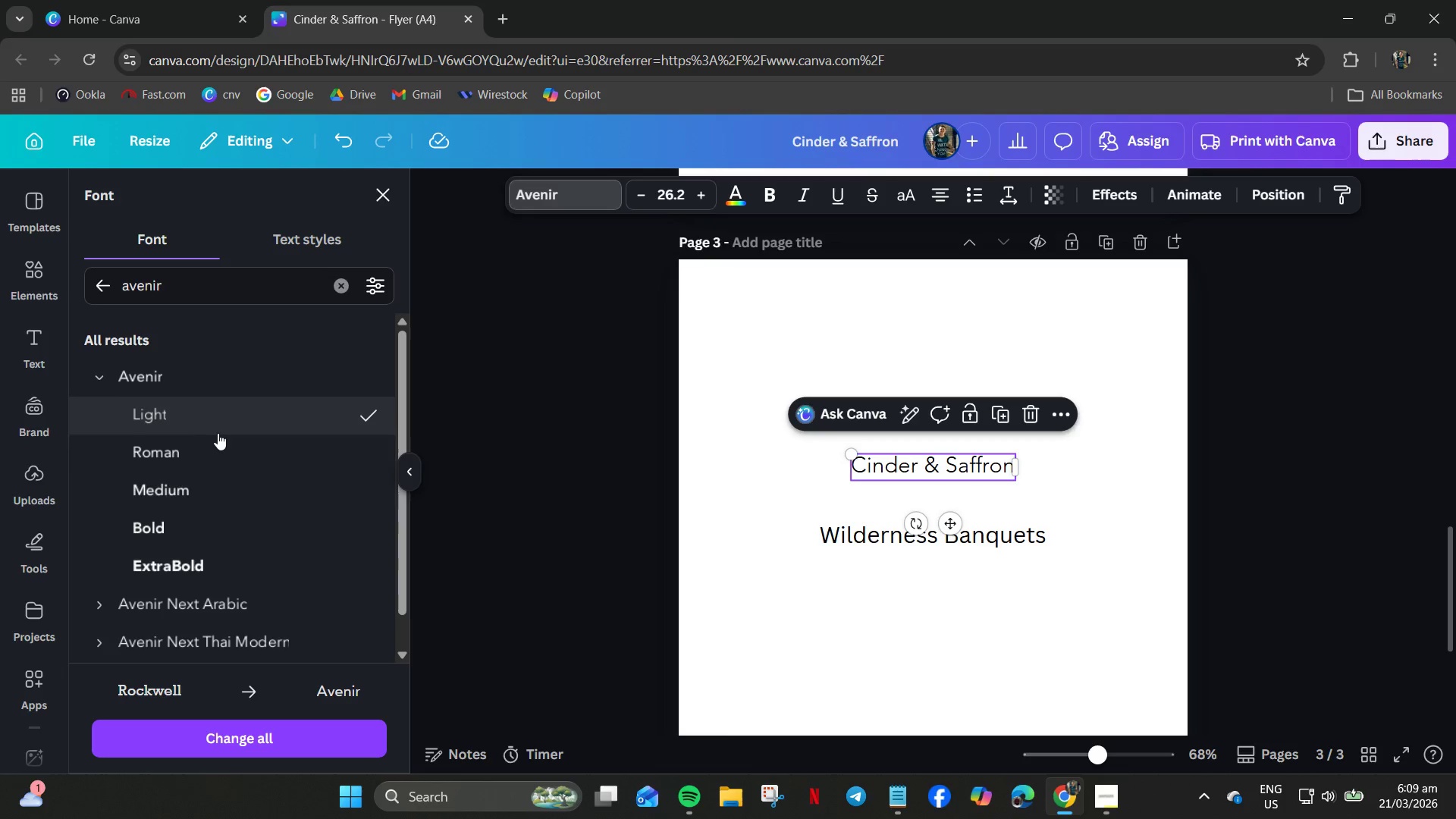 
left_click([218, 447])
 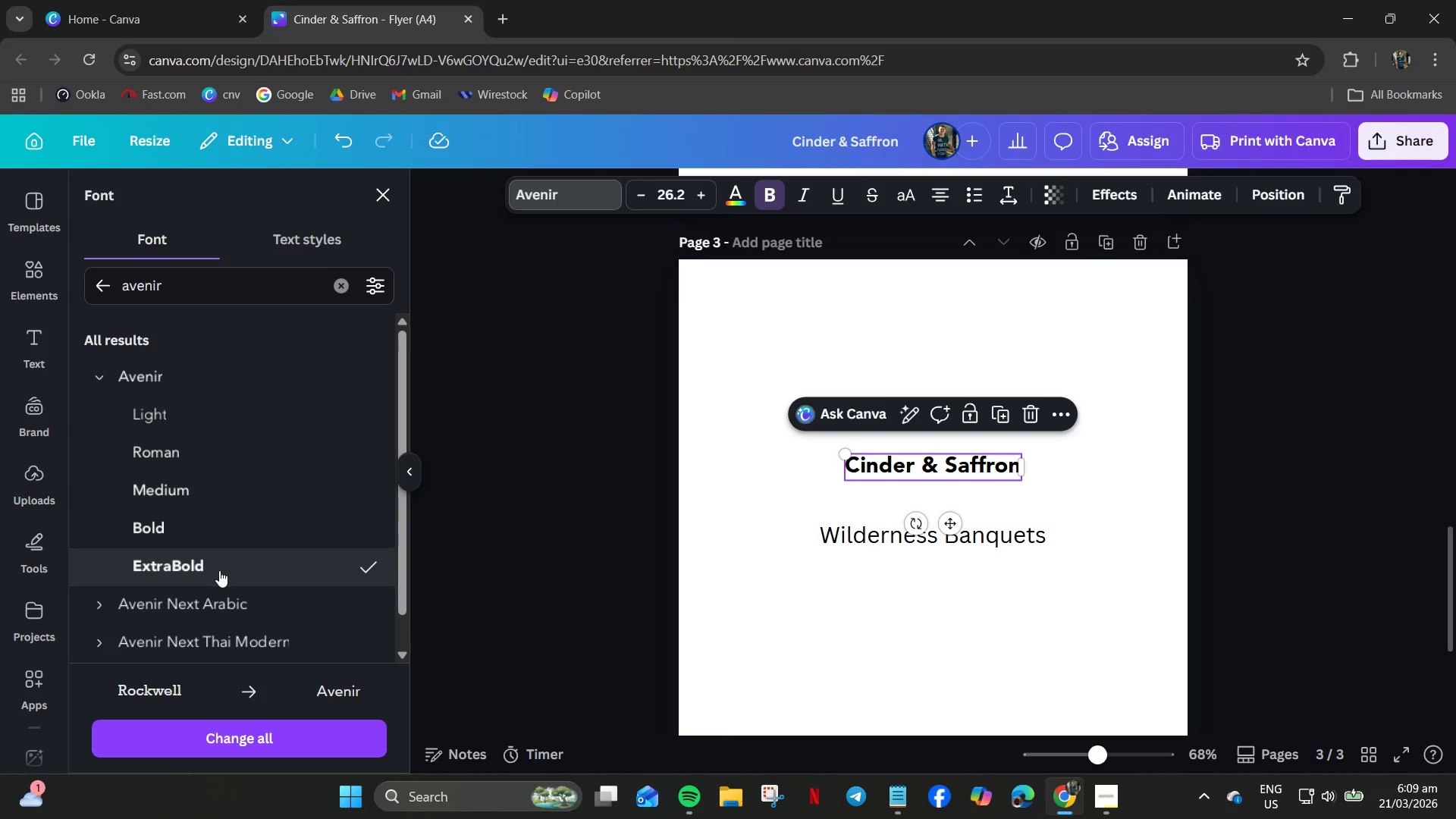 
wait(5.83)
 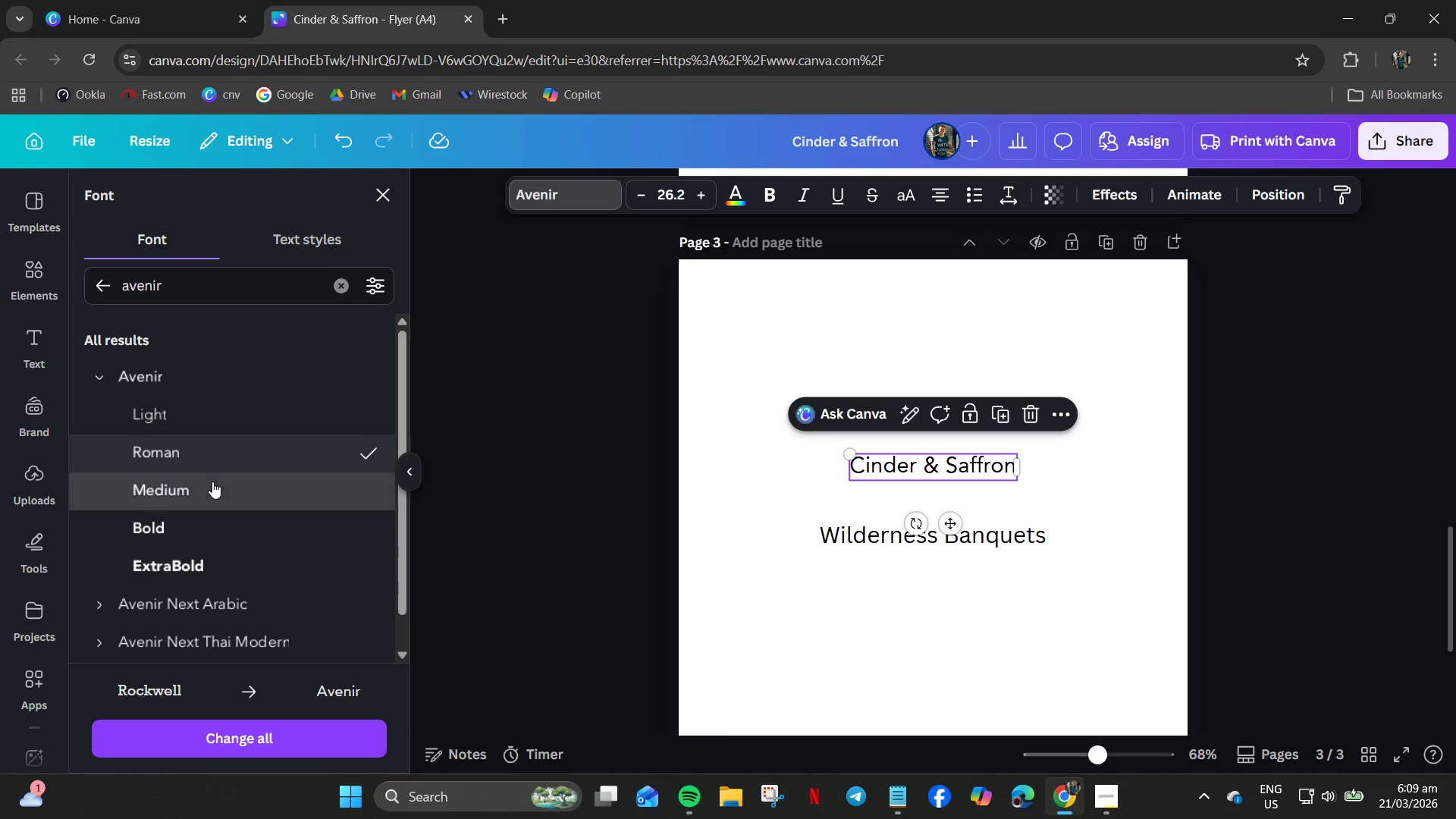 
left_click([203, 424])
 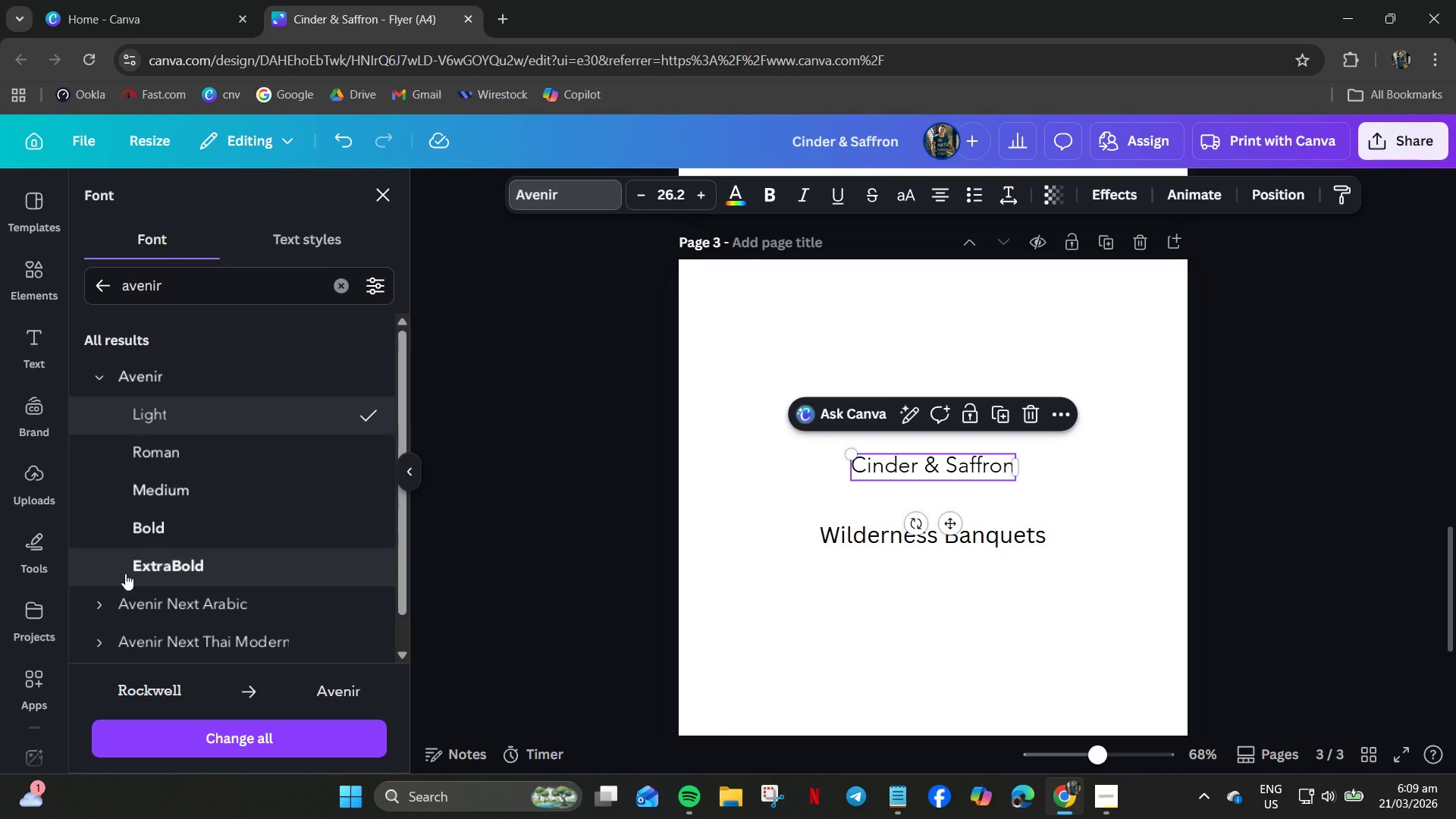 
left_click([99, 610])
 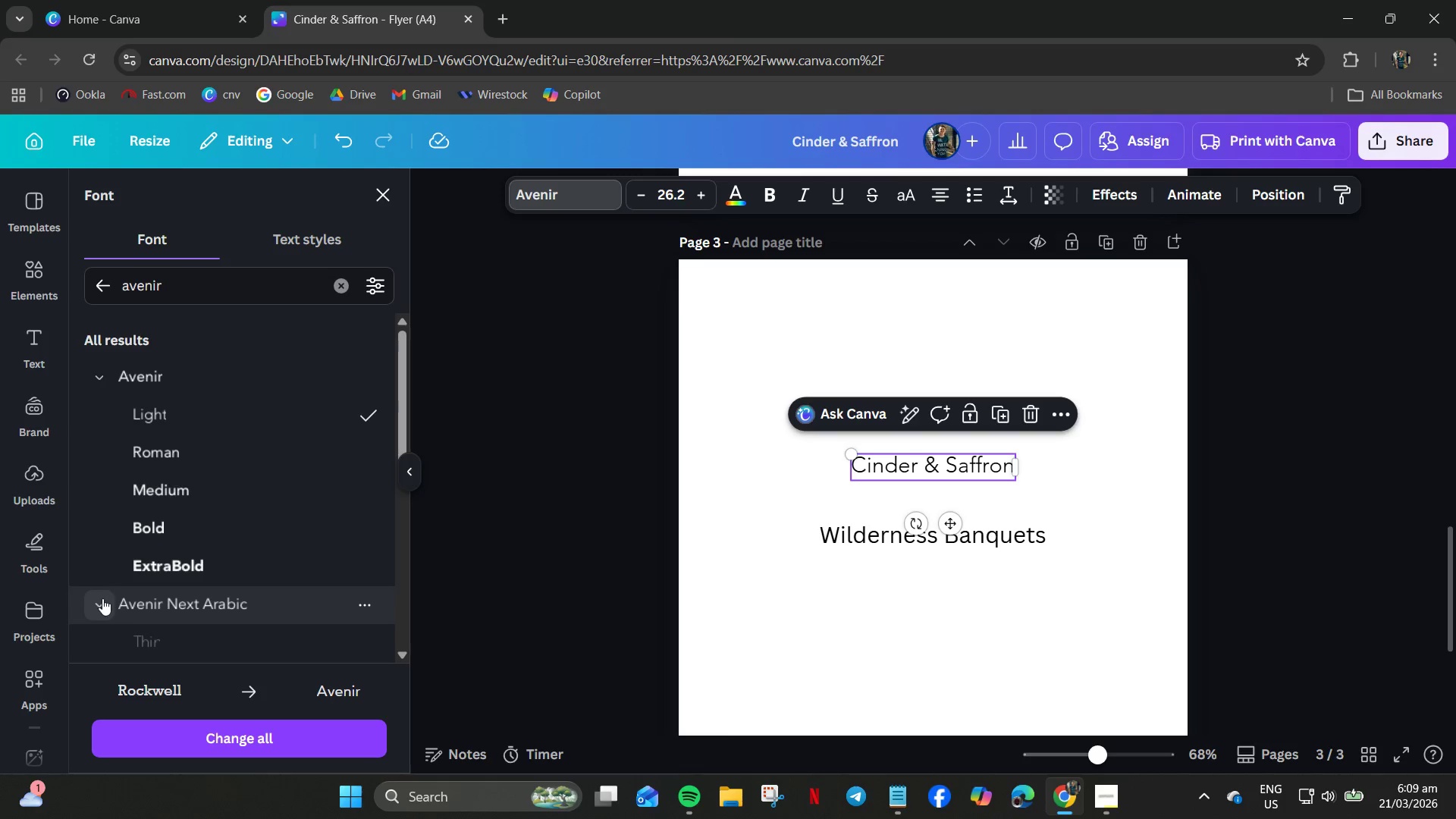 
scroll: coordinate [168, 421], scroll_direction: down, amount: 2.0
 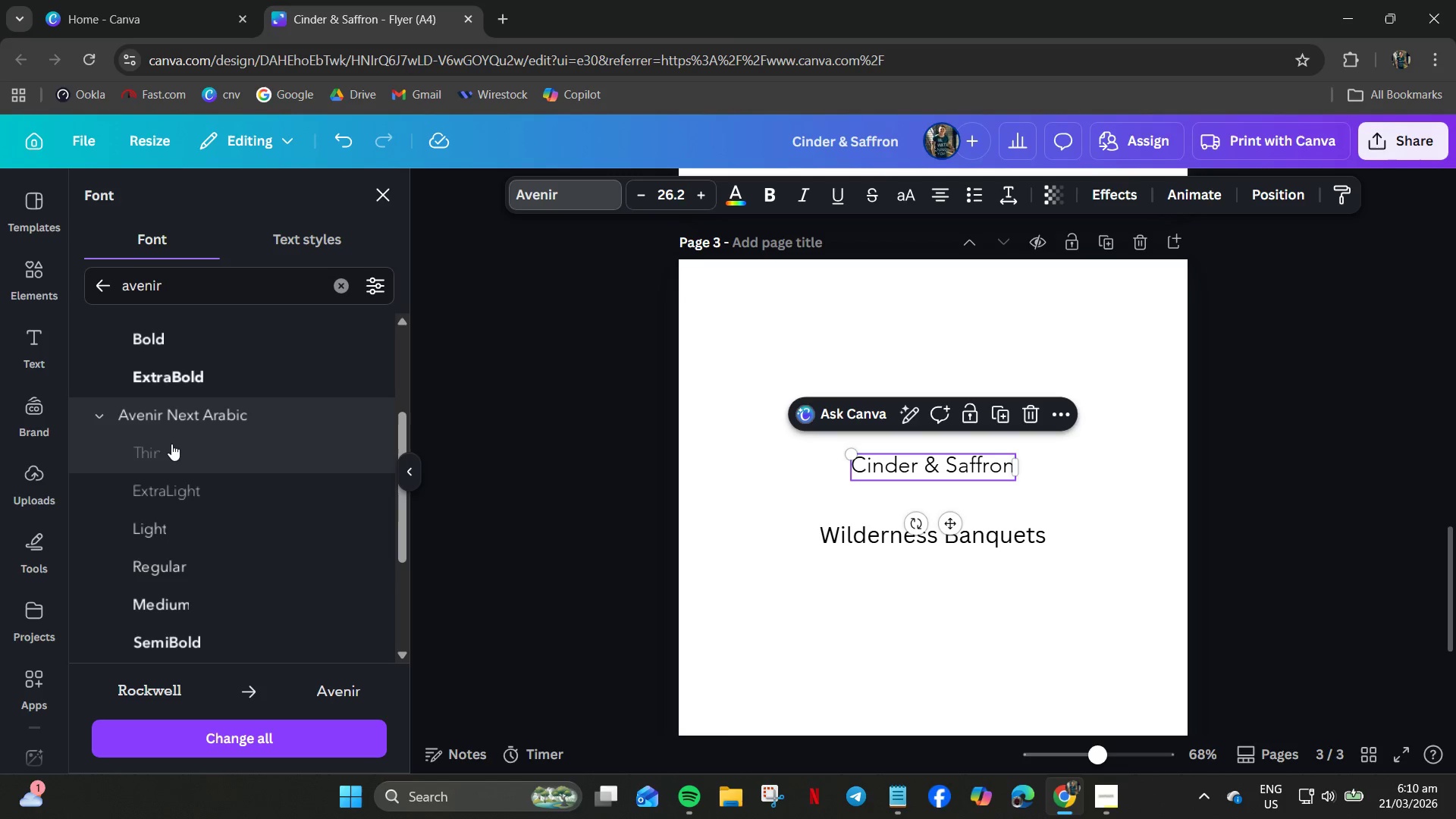 
left_click([171, 444])
 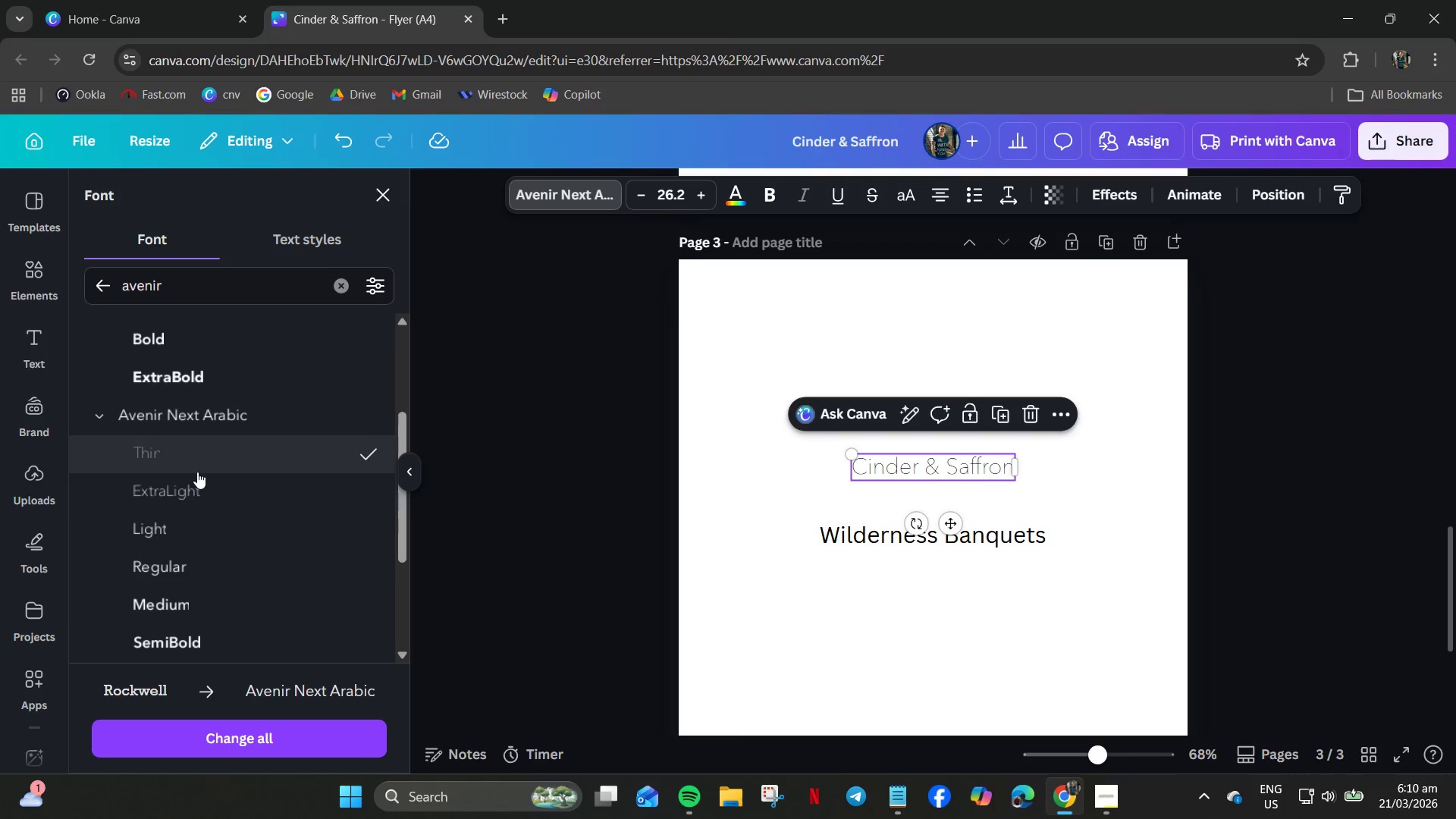 
left_click([196, 492])
 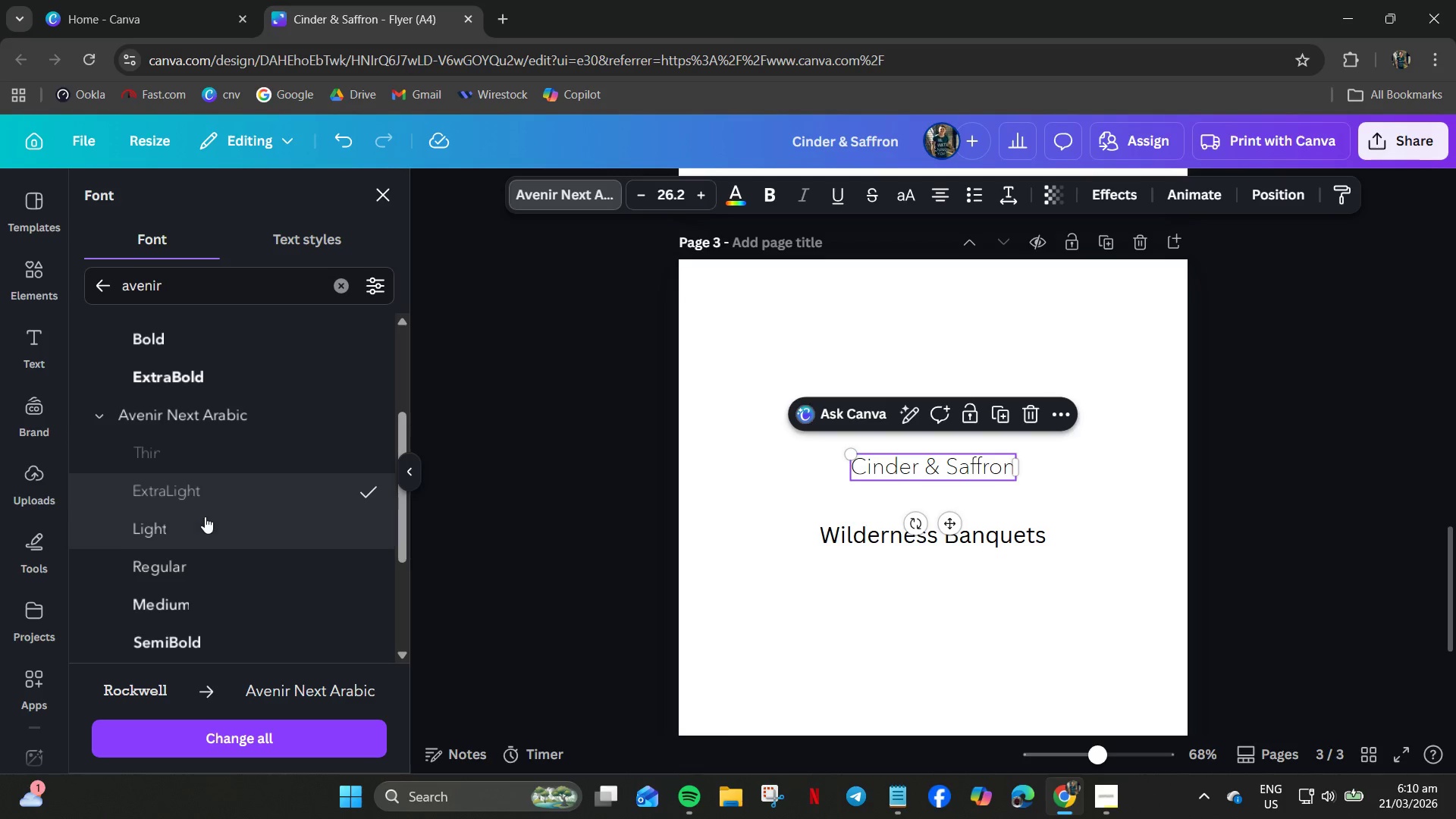 
left_click([203, 521])
 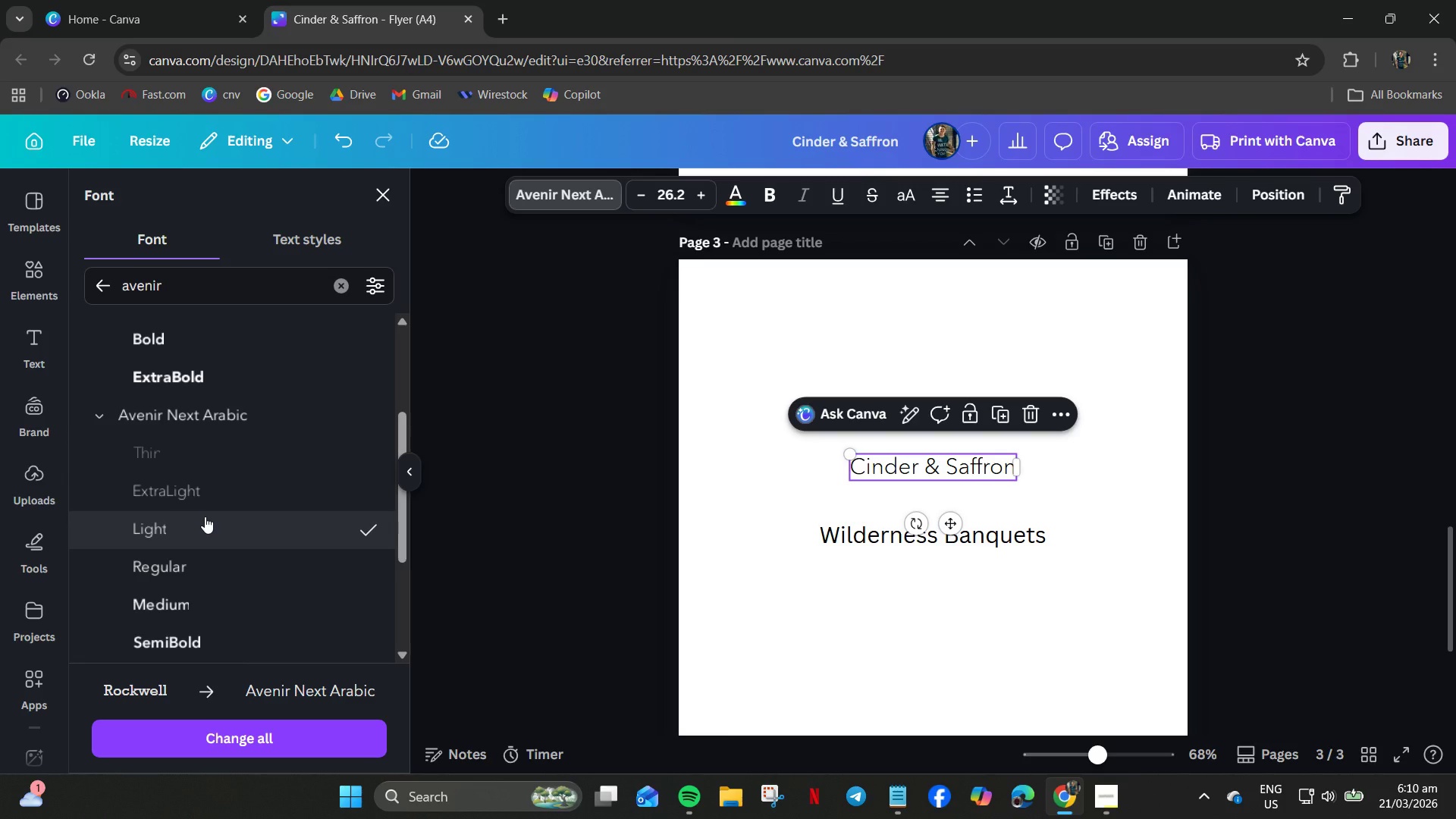 
wait(12.47)
 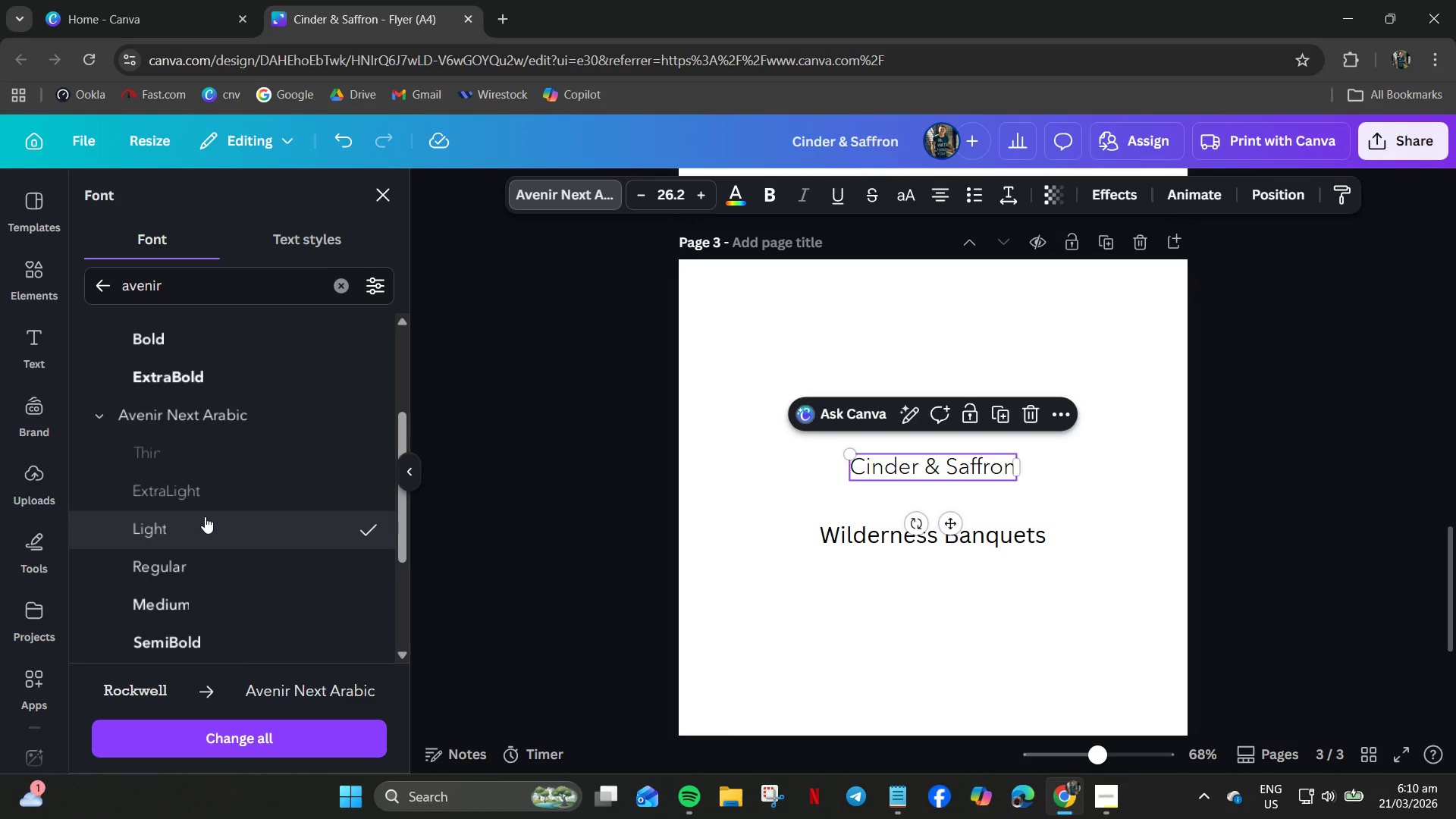 
left_click([921, 469])
 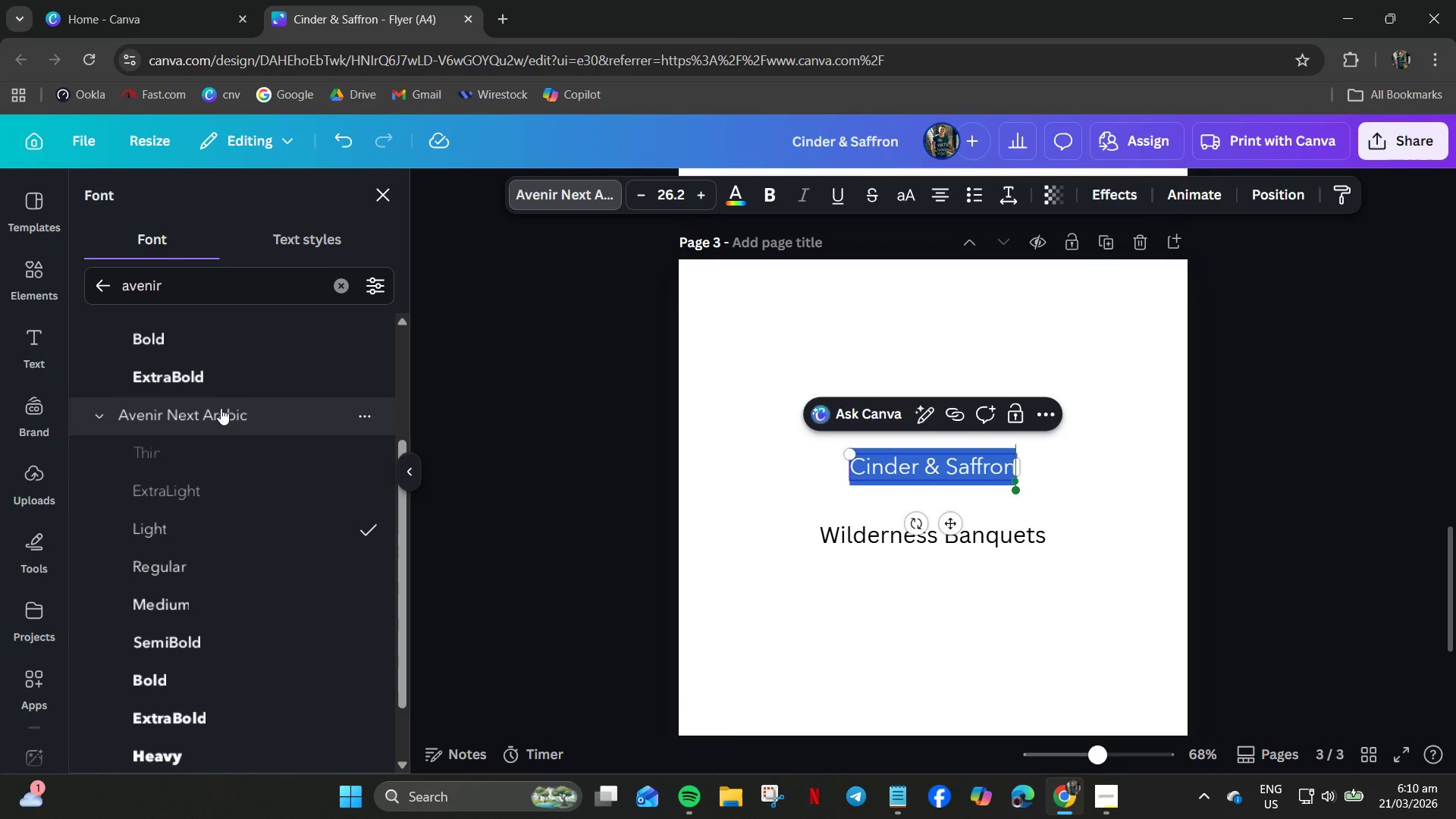 
wait(6.56)
 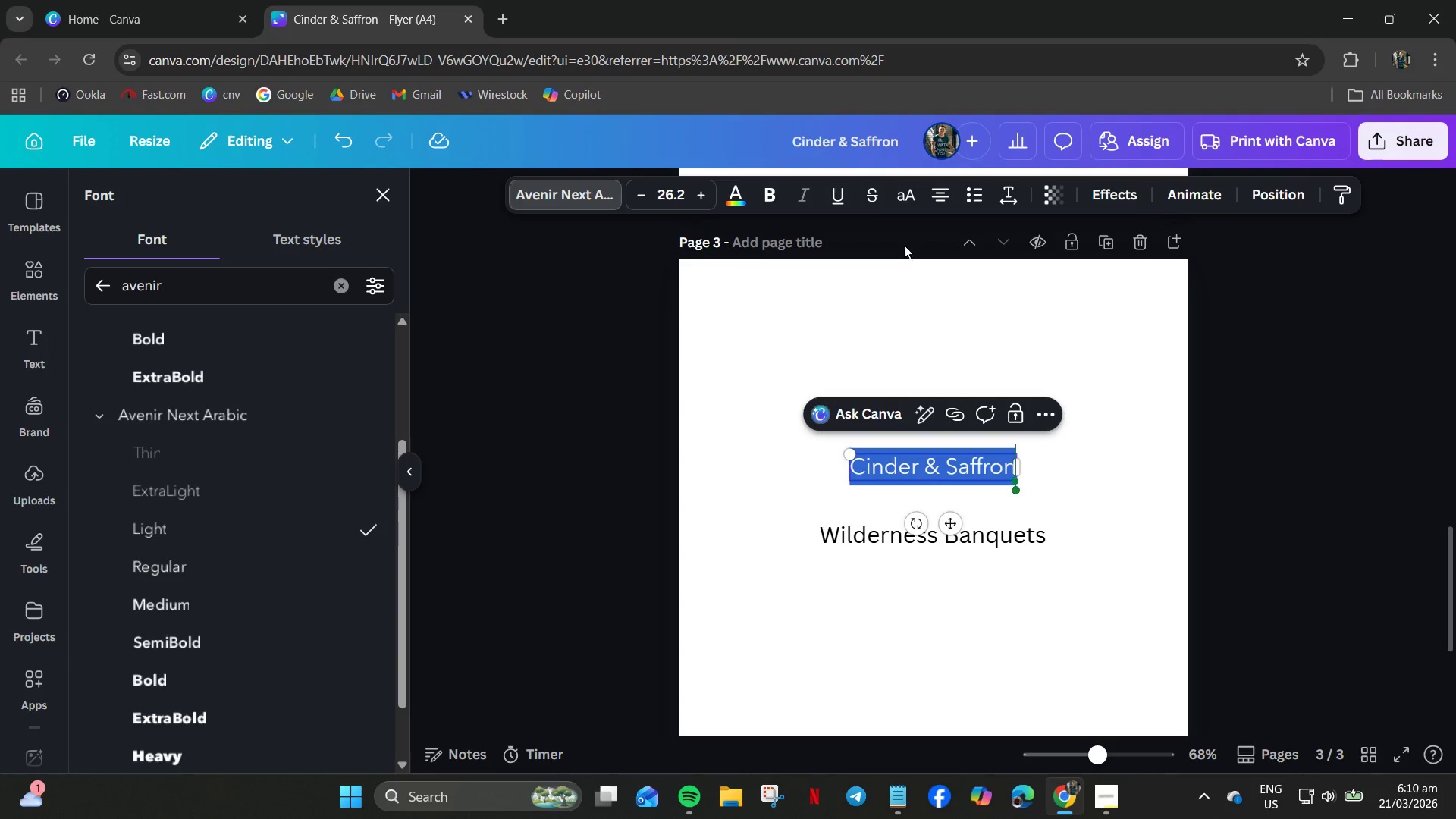 
left_click([198, 600])
 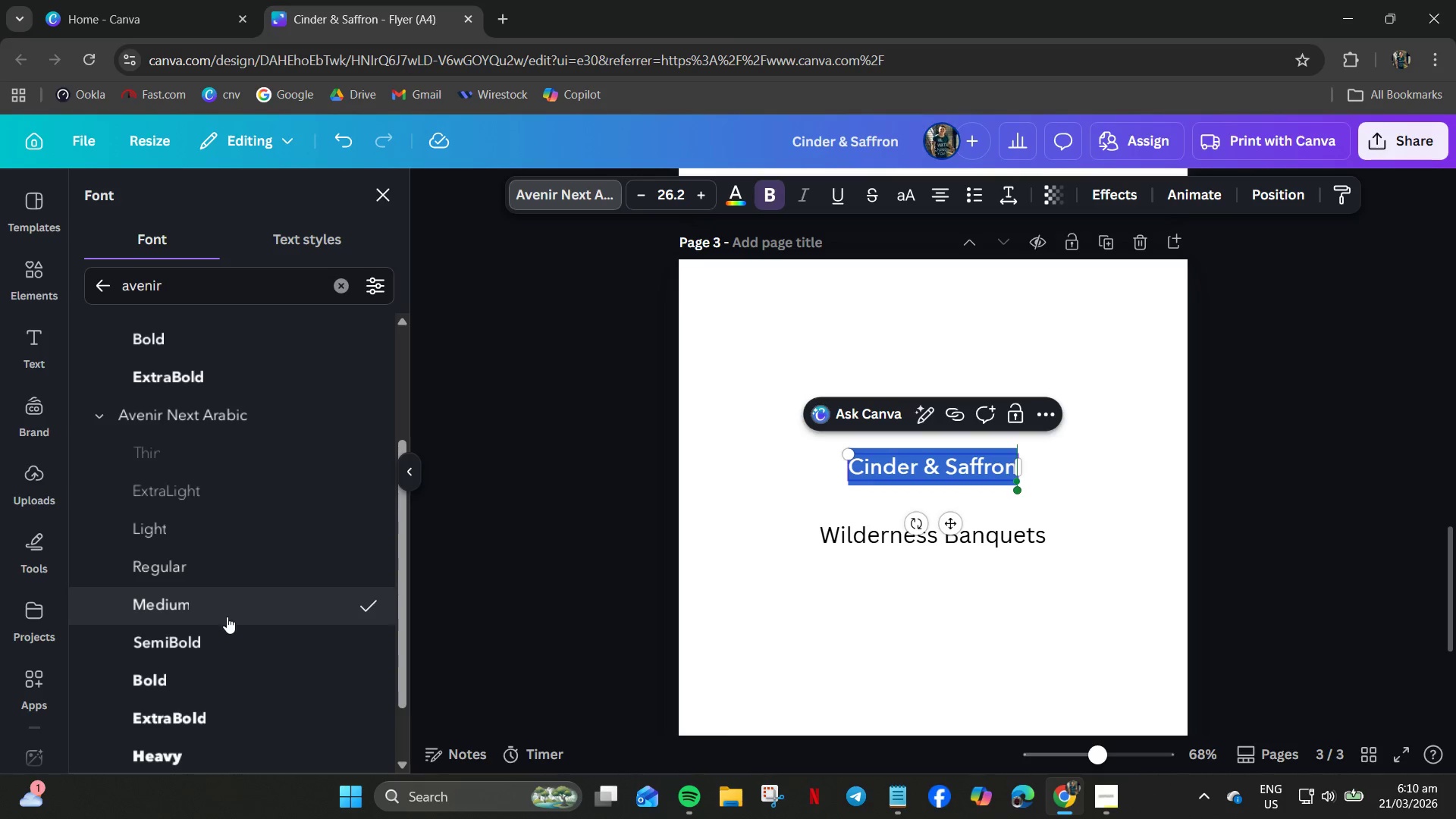 
left_click([209, 635])
 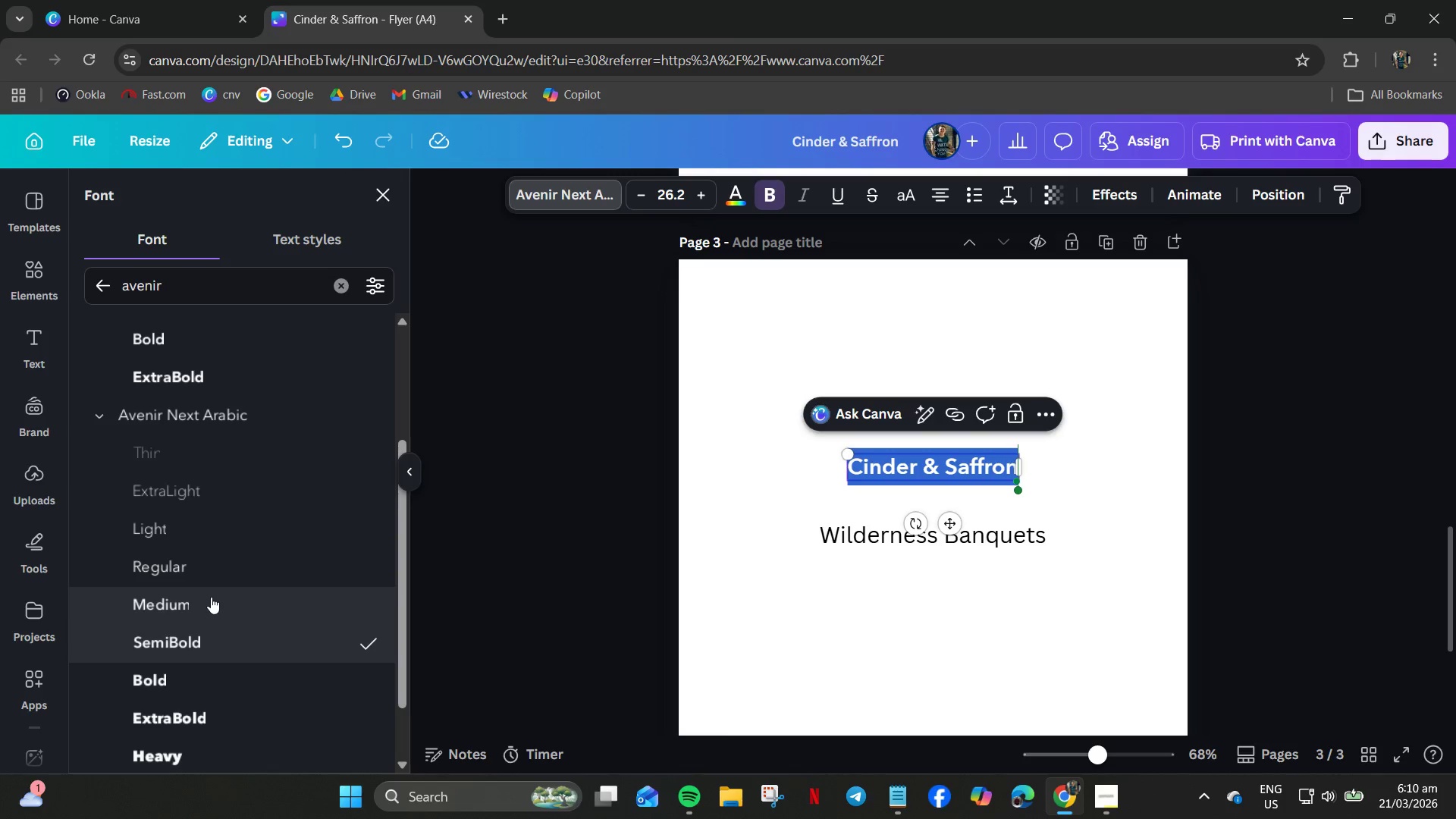 
left_click([206, 595])
 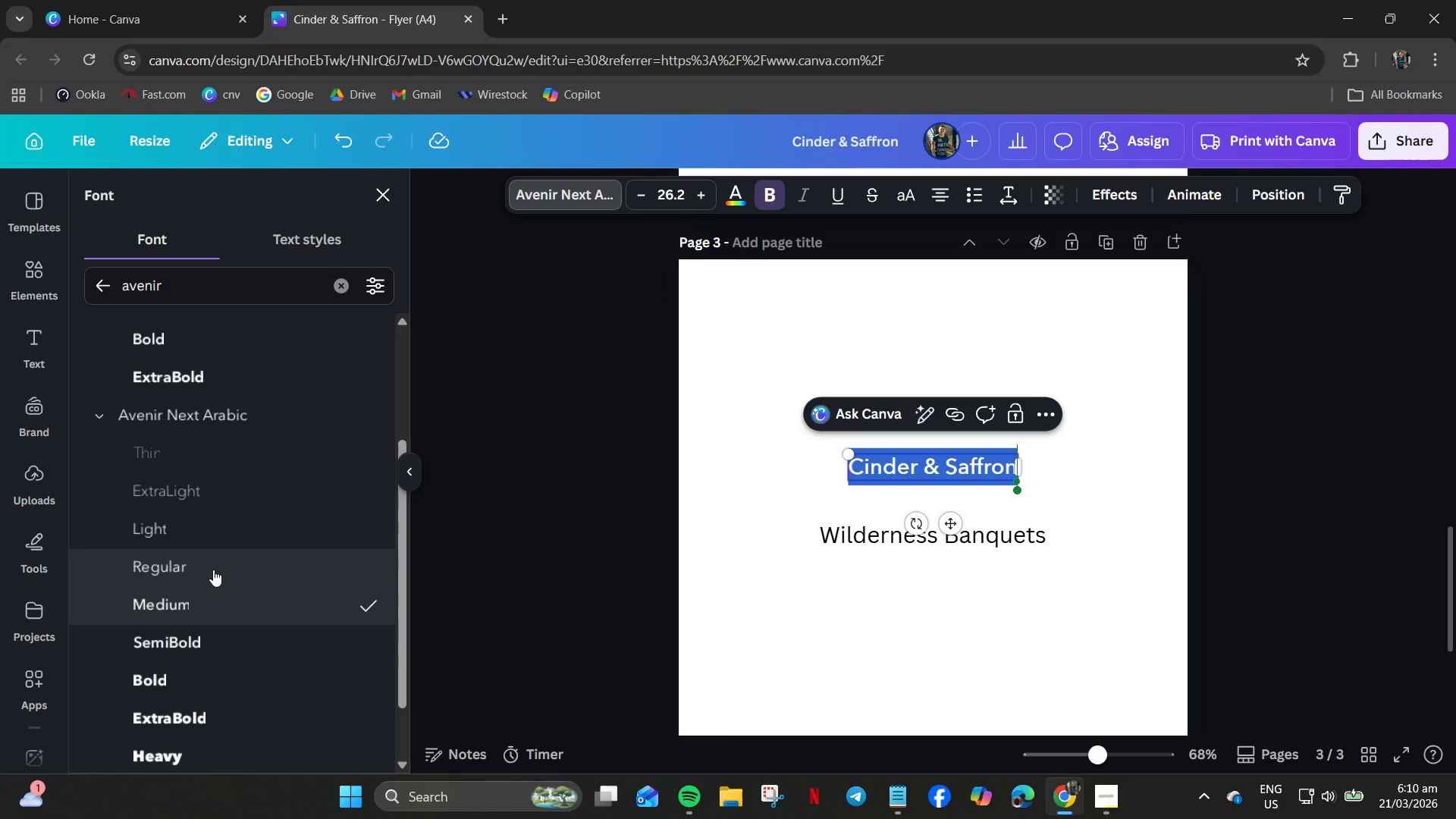 
left_click([213, 564])
 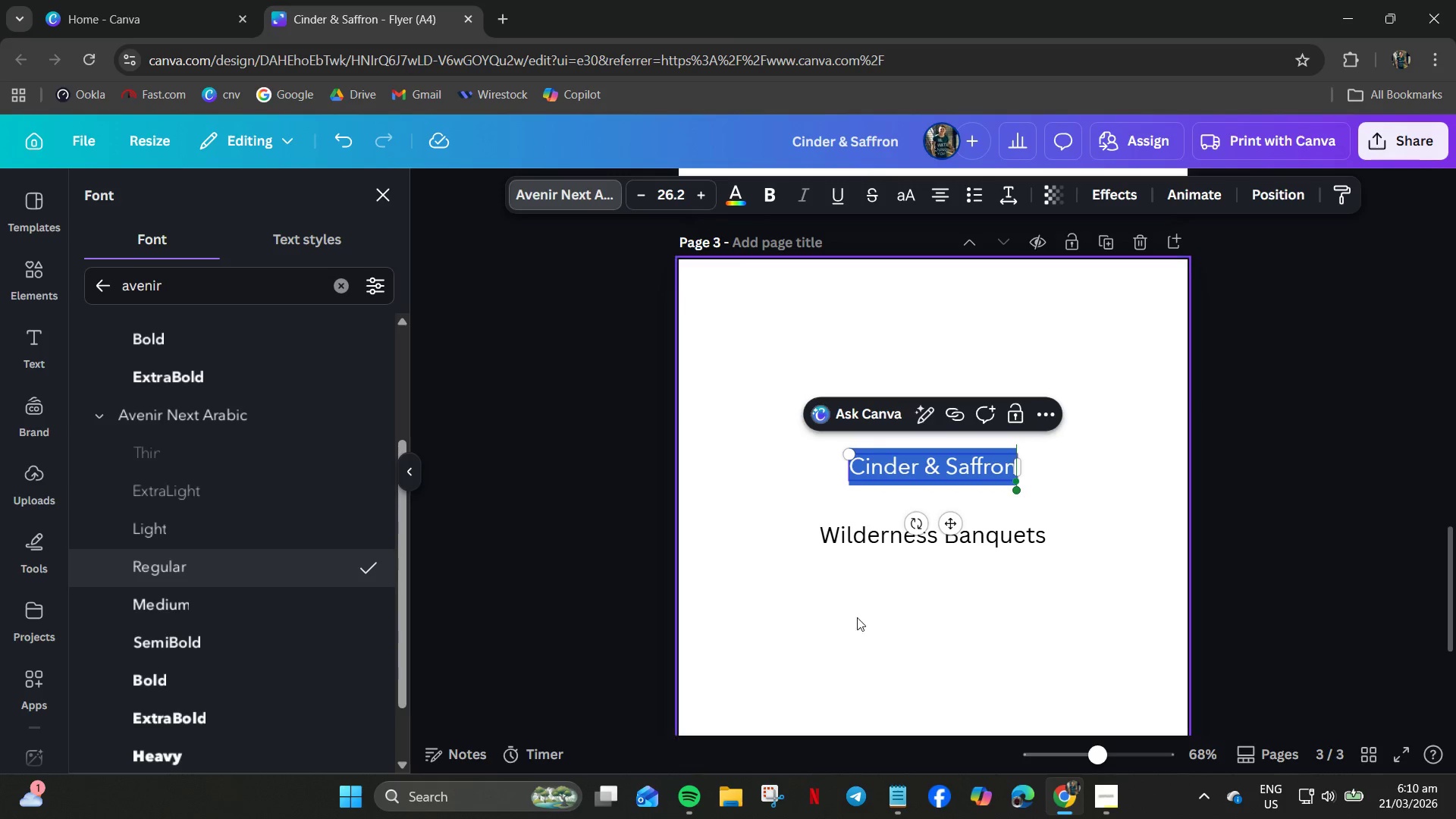 
left_click([924, 630])
 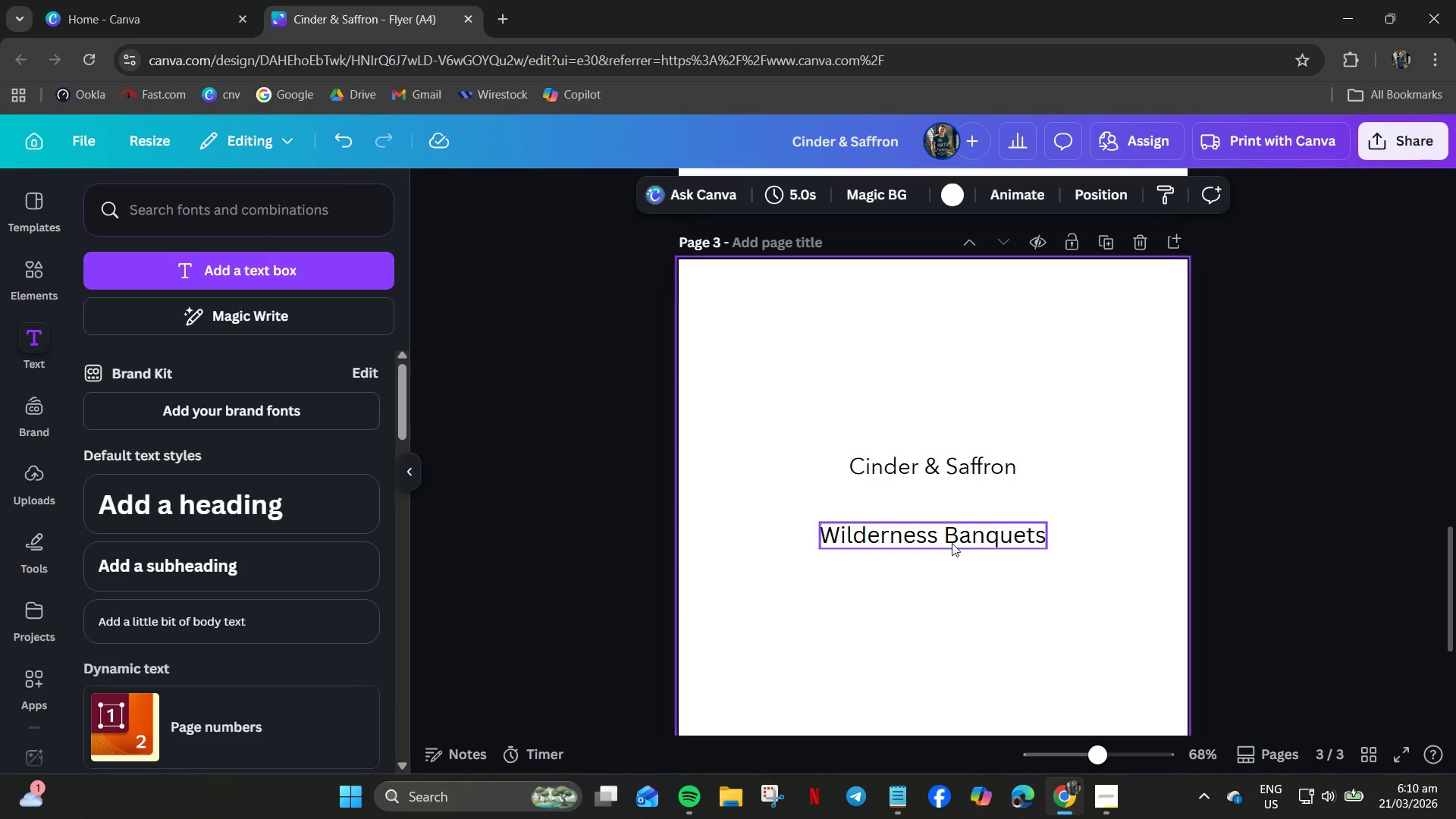 
scroll: coordinate [946, 551], scroll_direction: up, amount: 6.0
 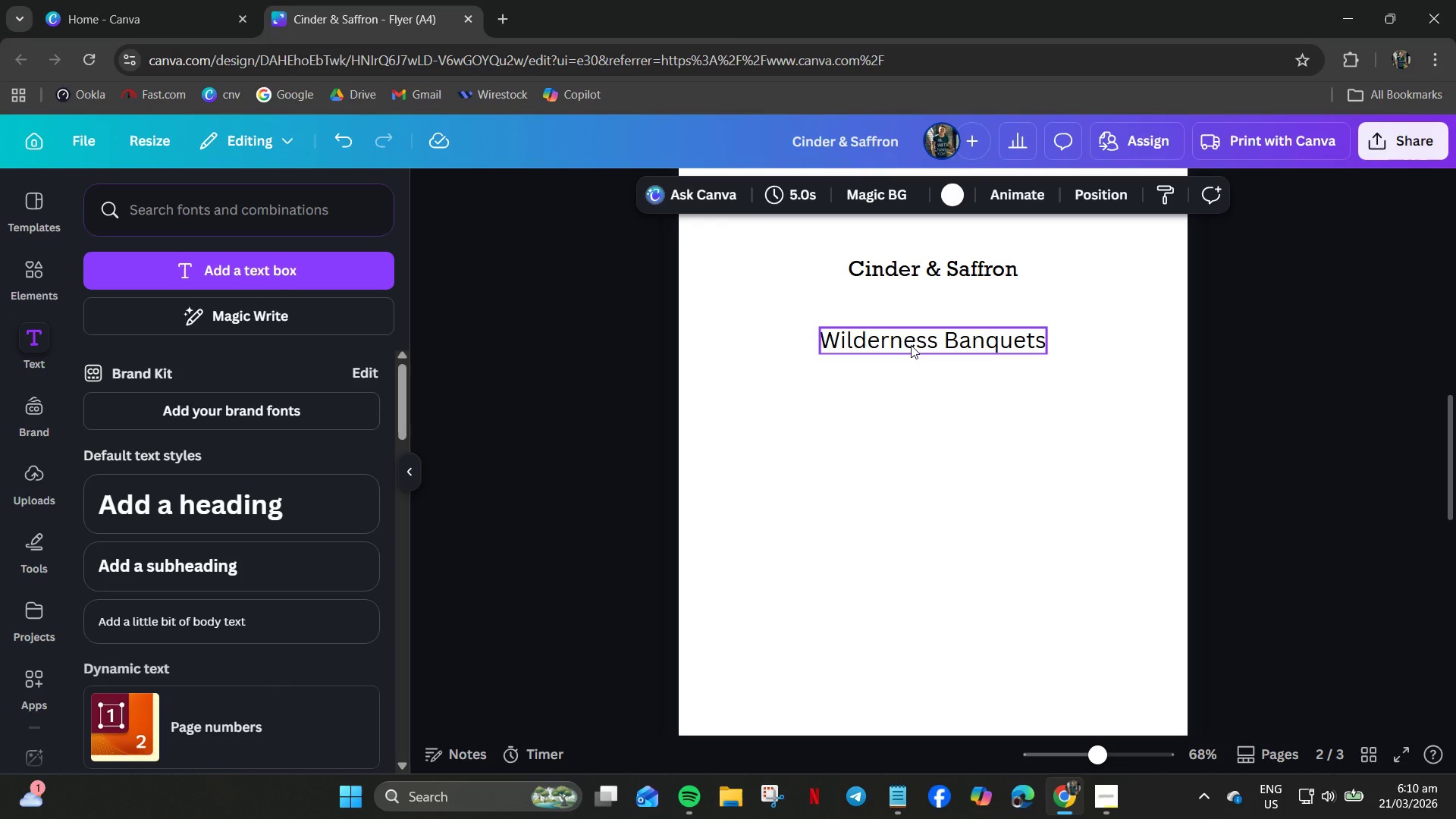 
wait(5.15)
 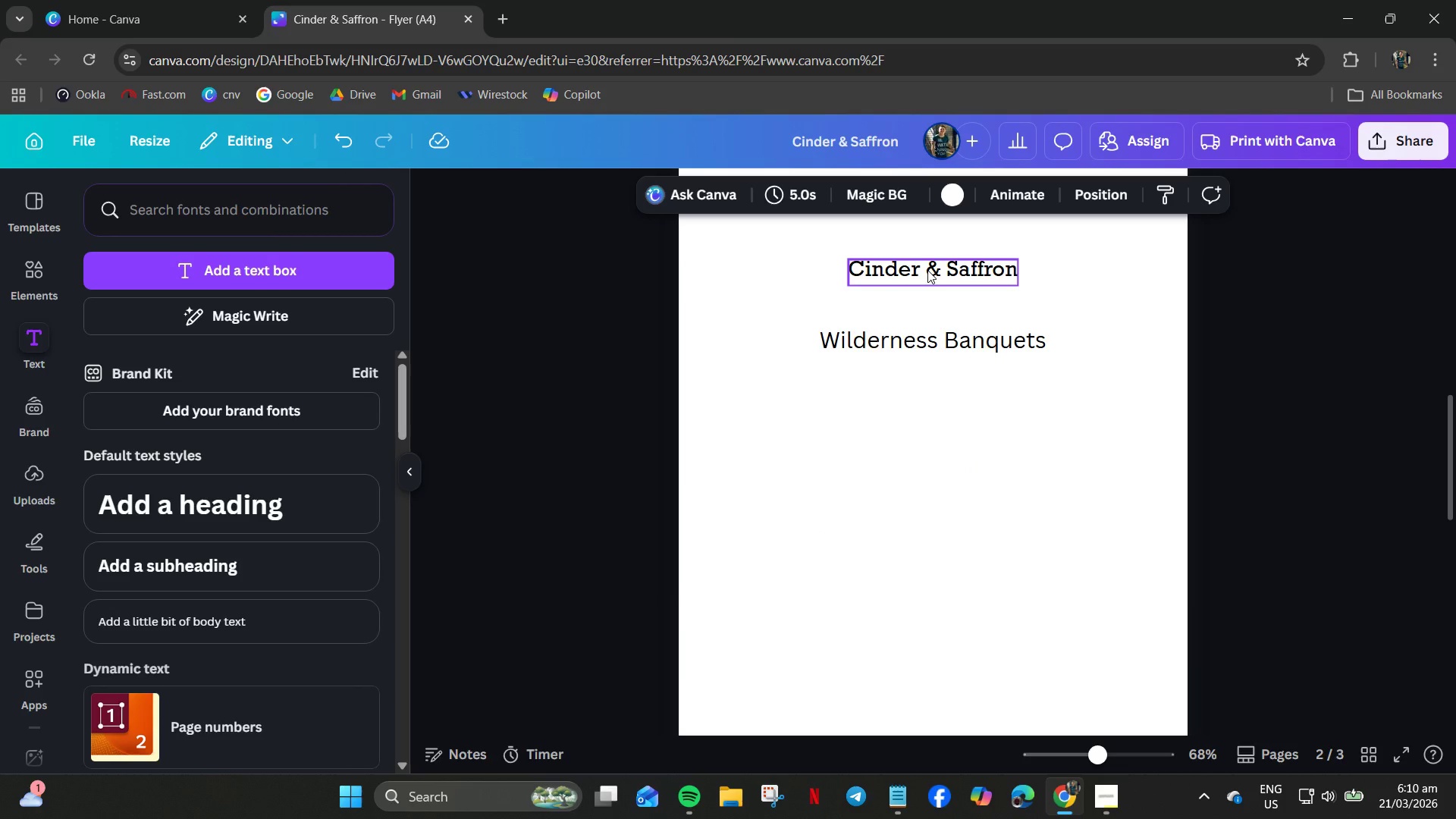 
left_click([911, 345])
 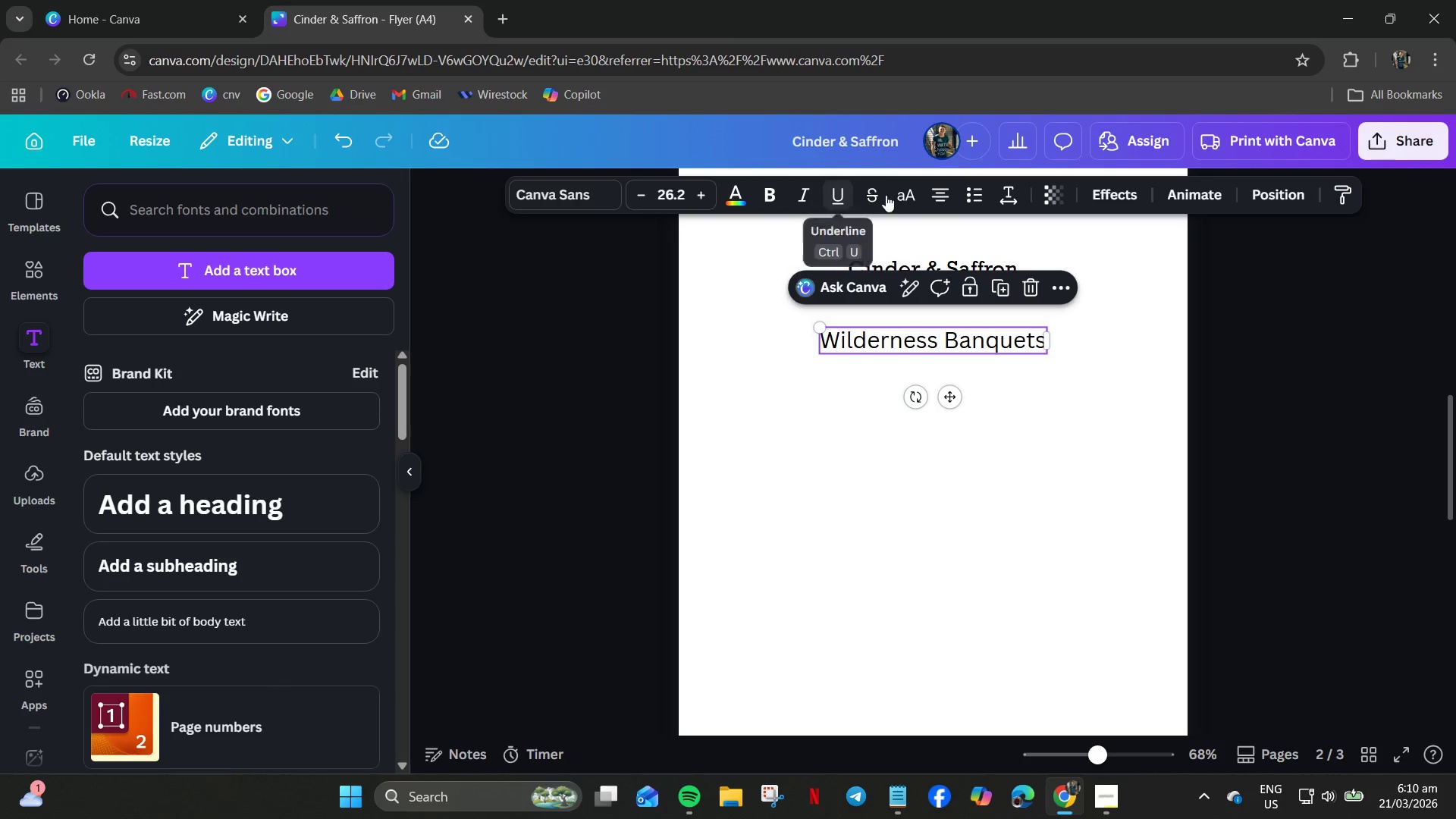 
left_click([908, 199])
 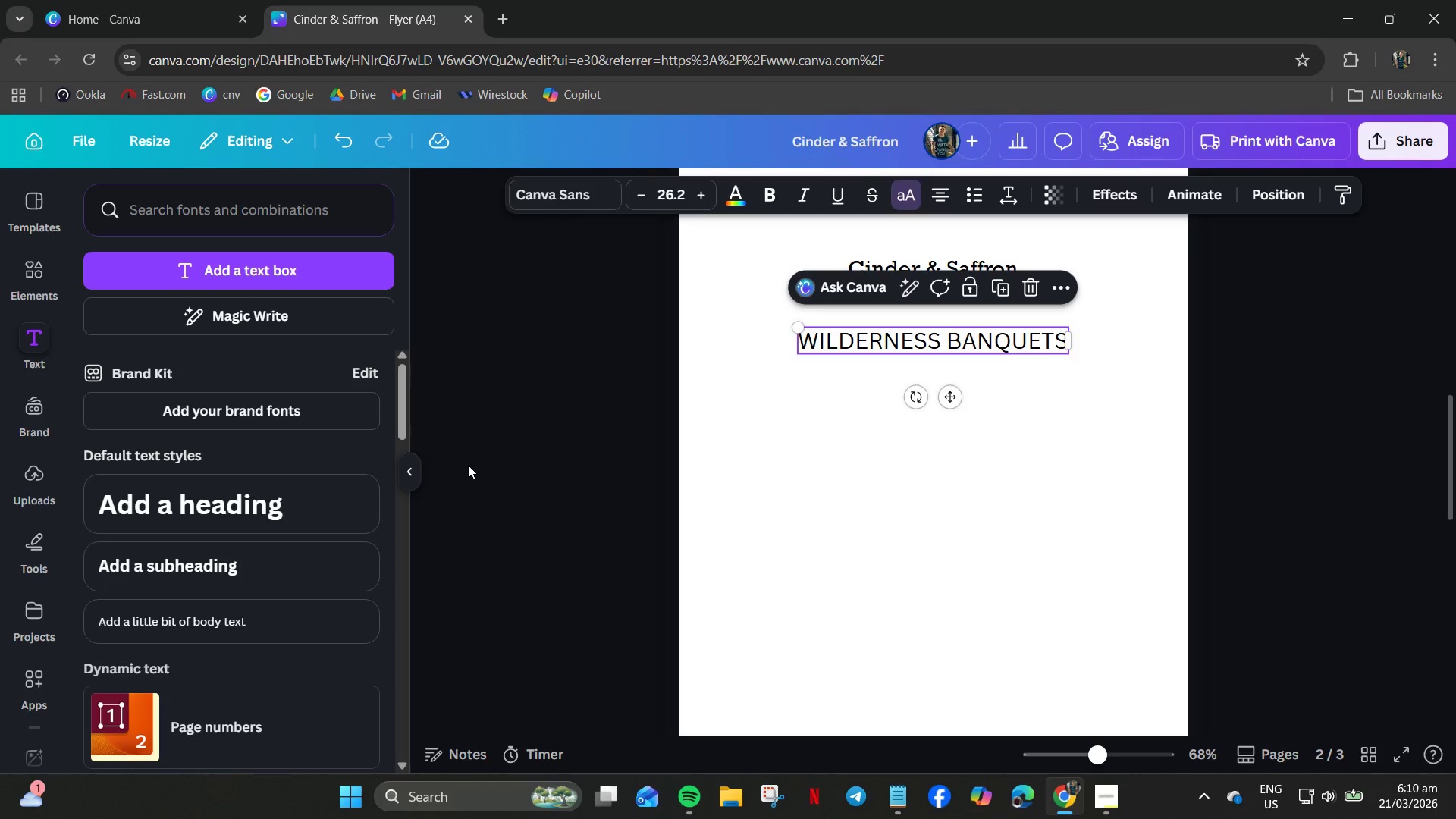 
wait(18.39)
 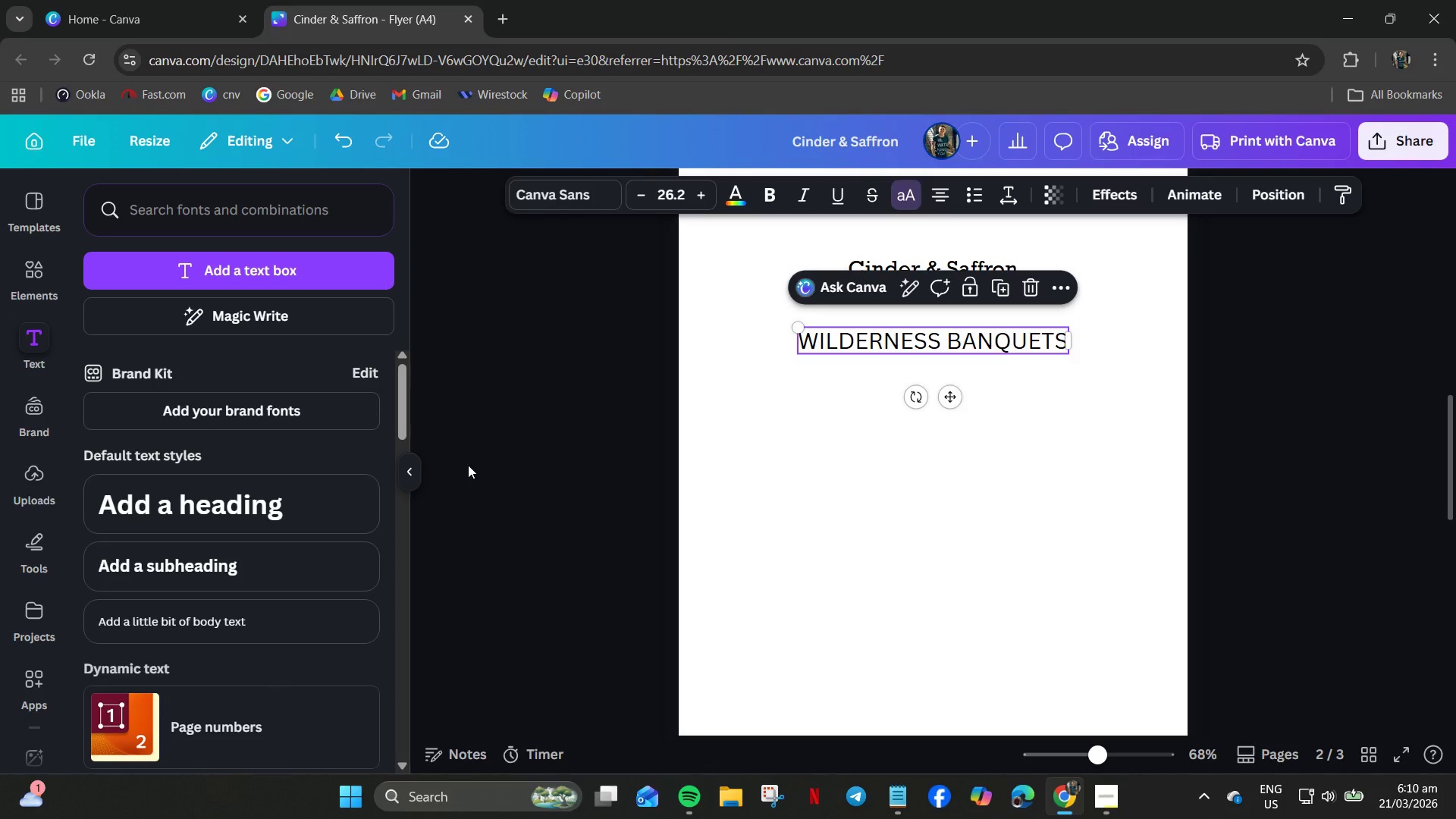 
left_click([1016, 199])
 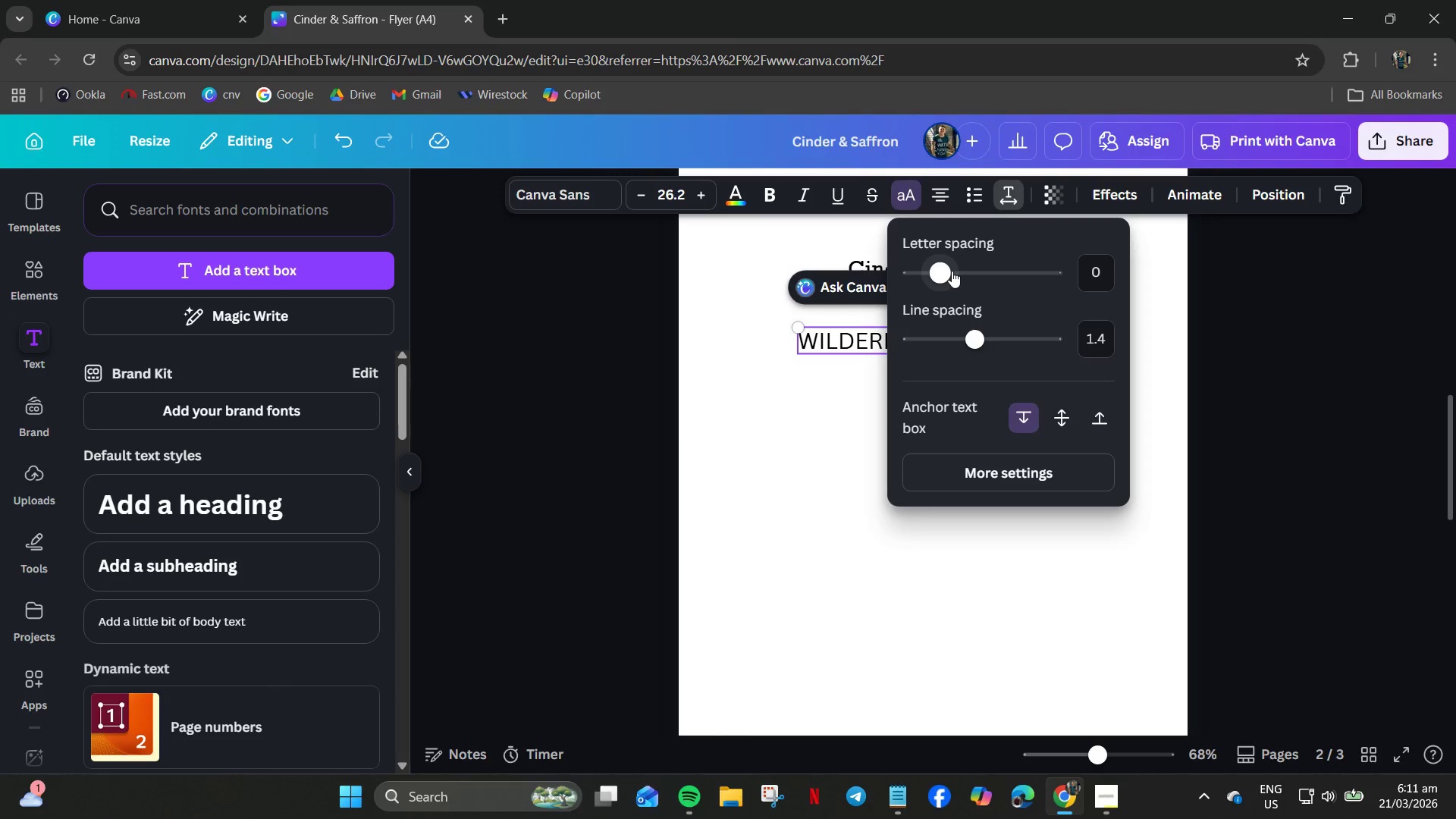 
left_click_drag(start_coordinate=[948, 271], to_coordinate=[953, 271])
 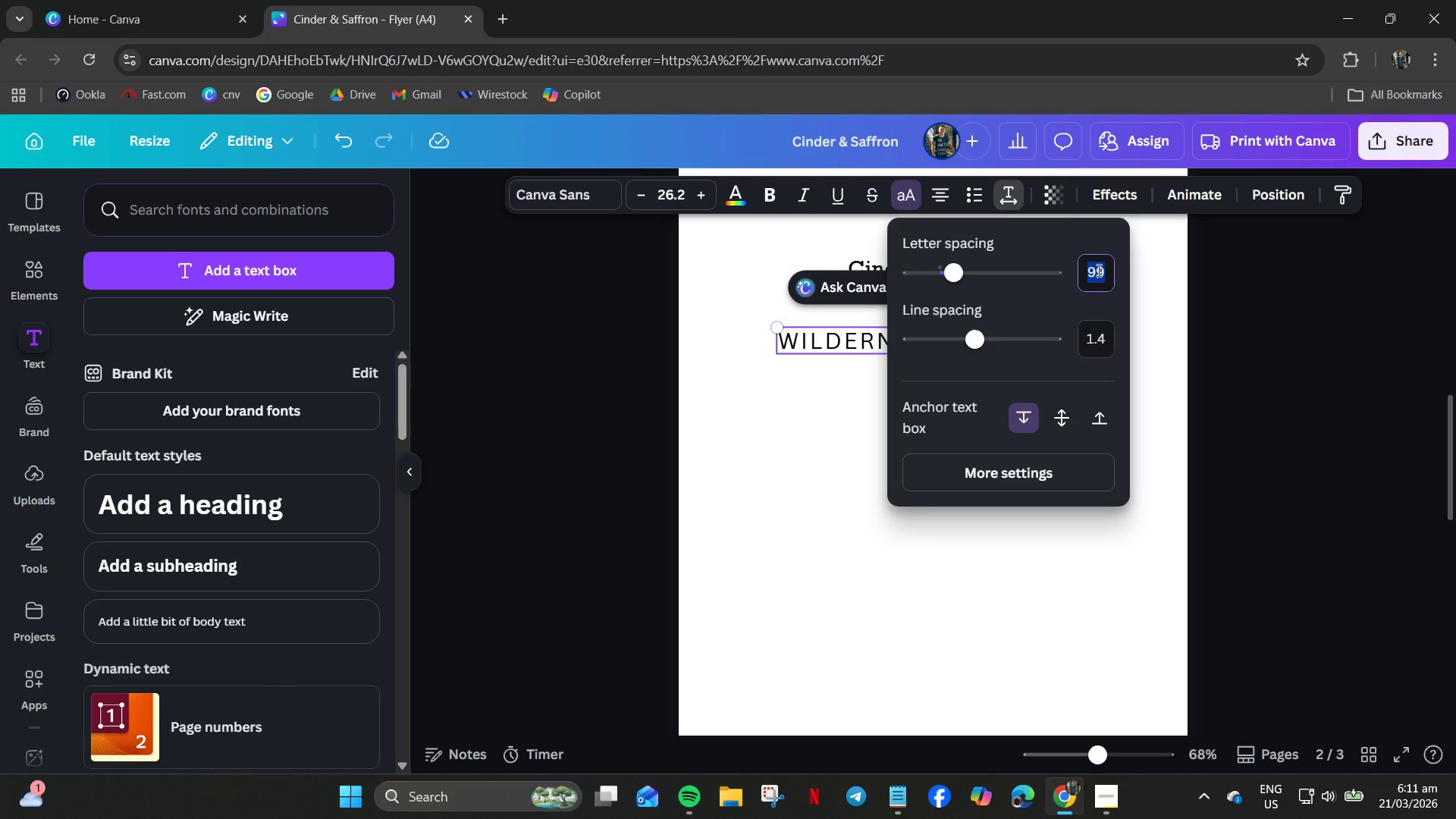 
key(Numpad1)
 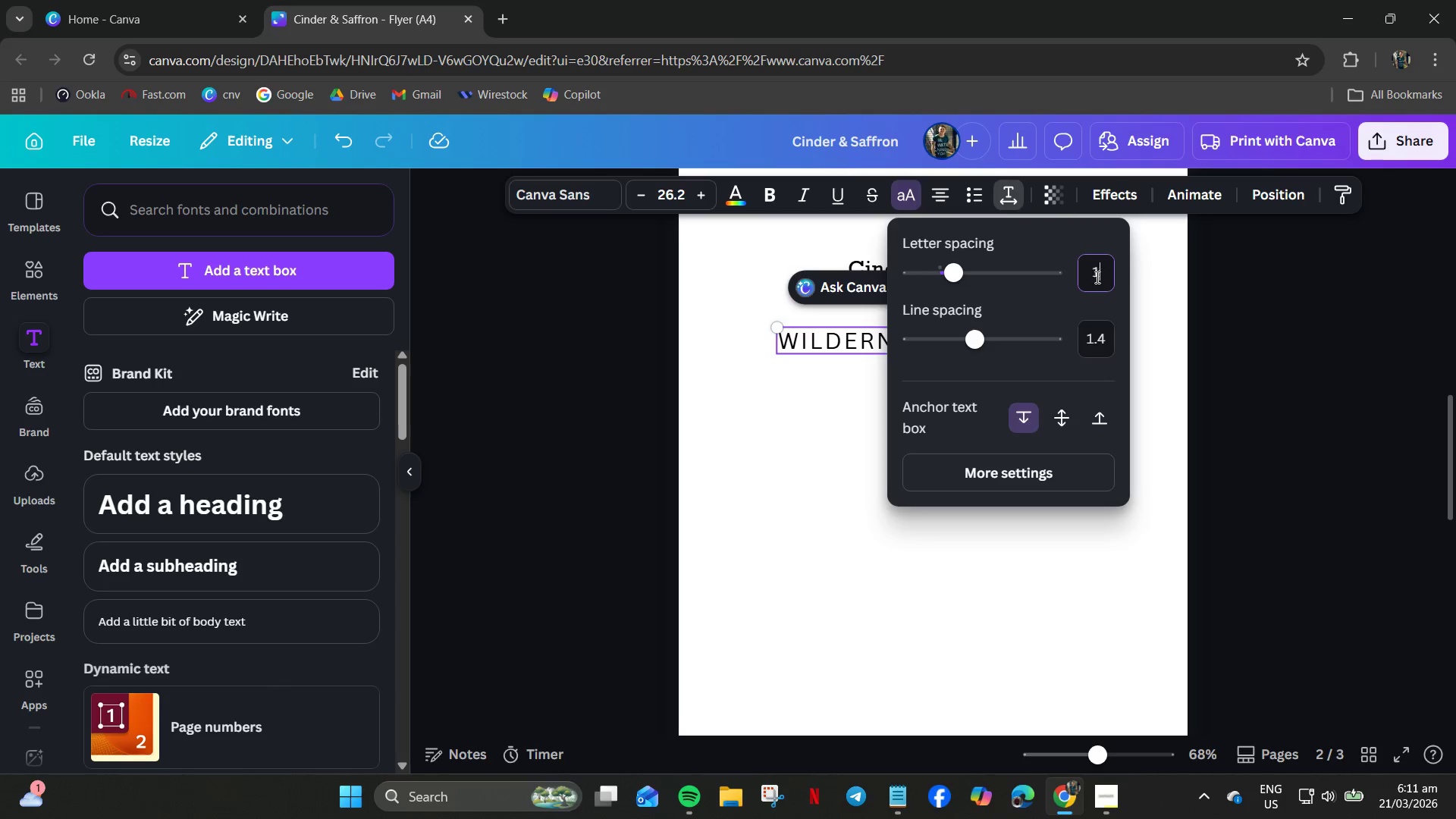 
key(Numpad0)
 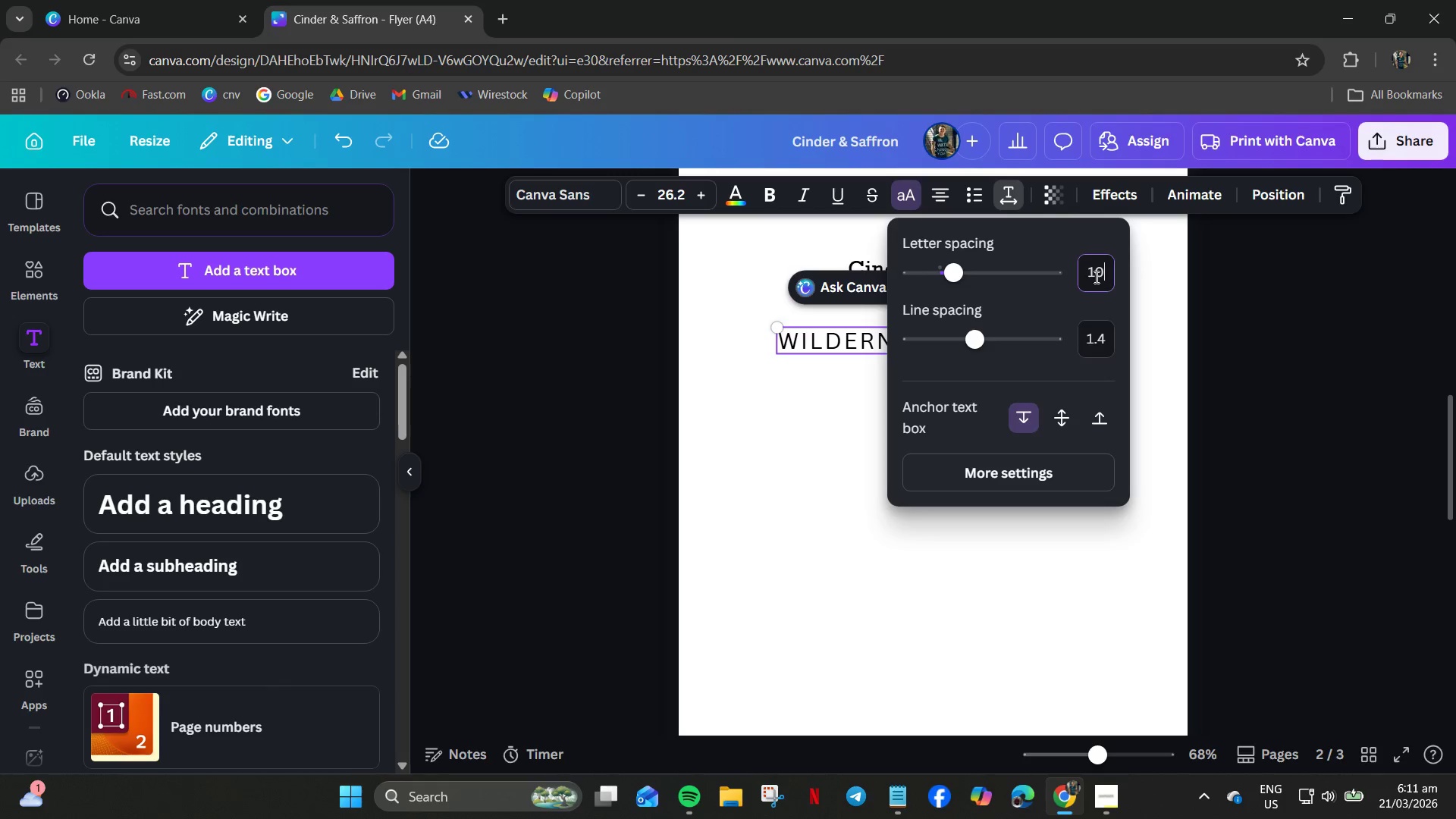 
key(Numpad0)
 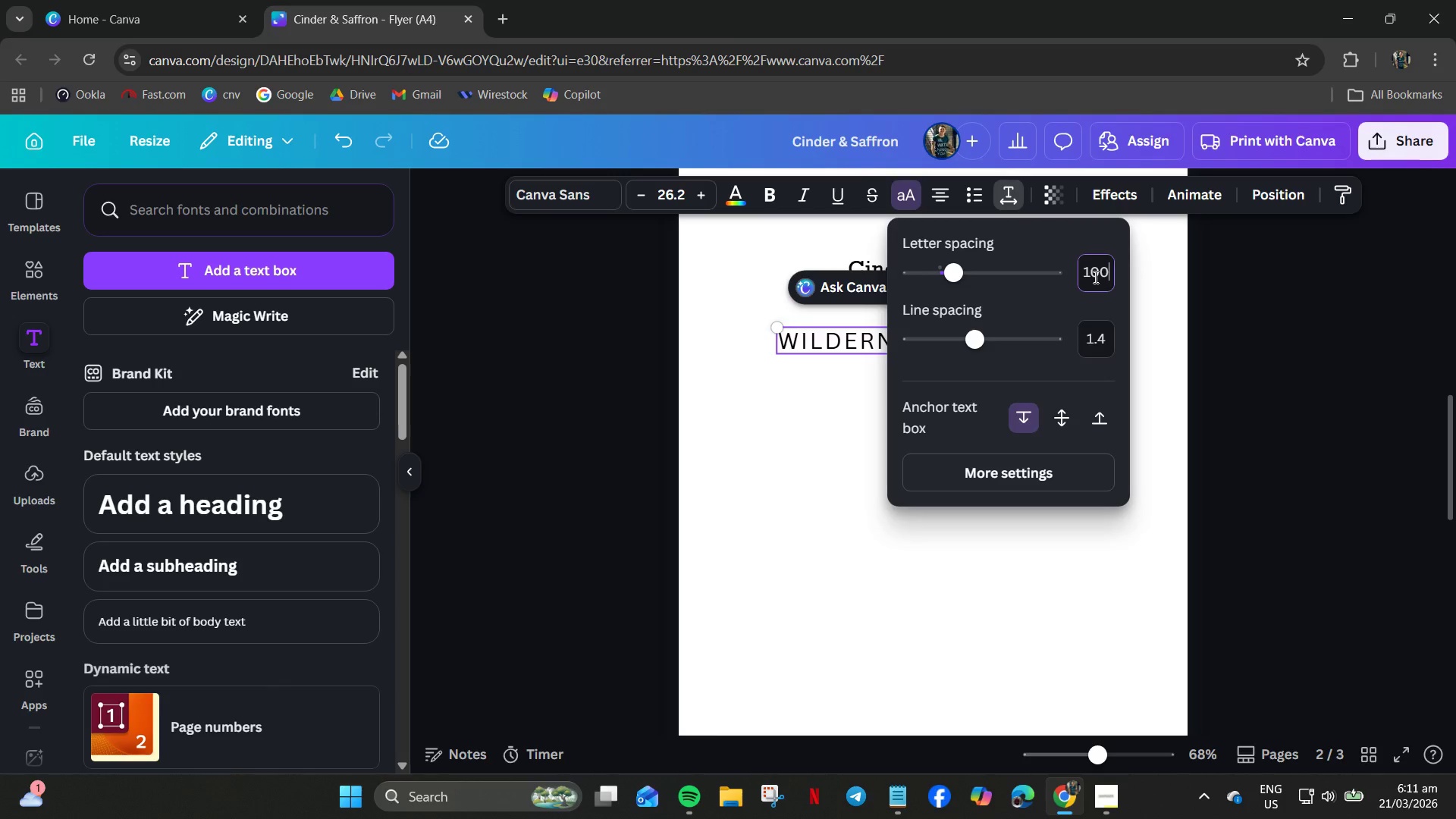 
key(NumpadEnter)
 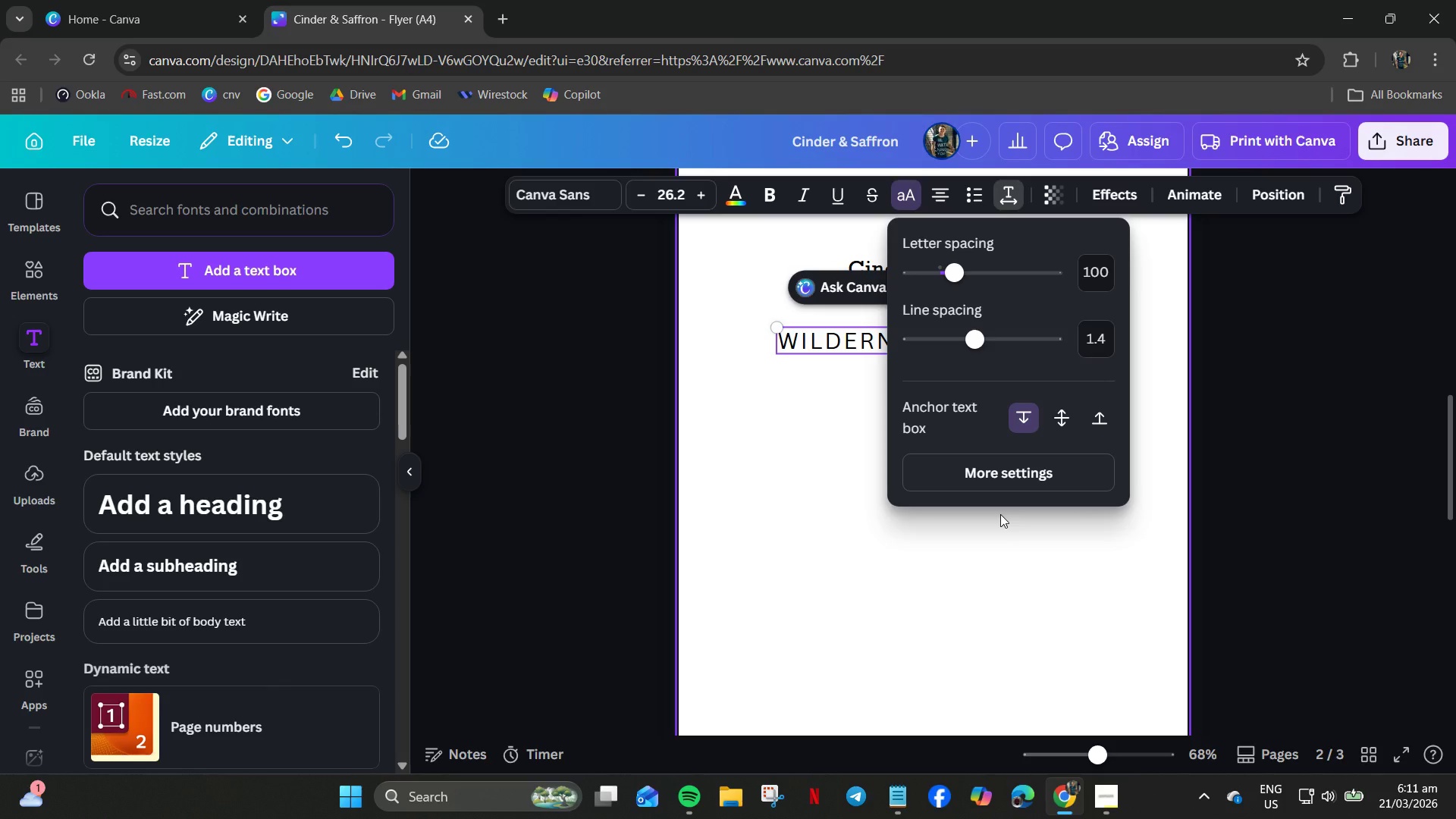 
wait(8.95)
 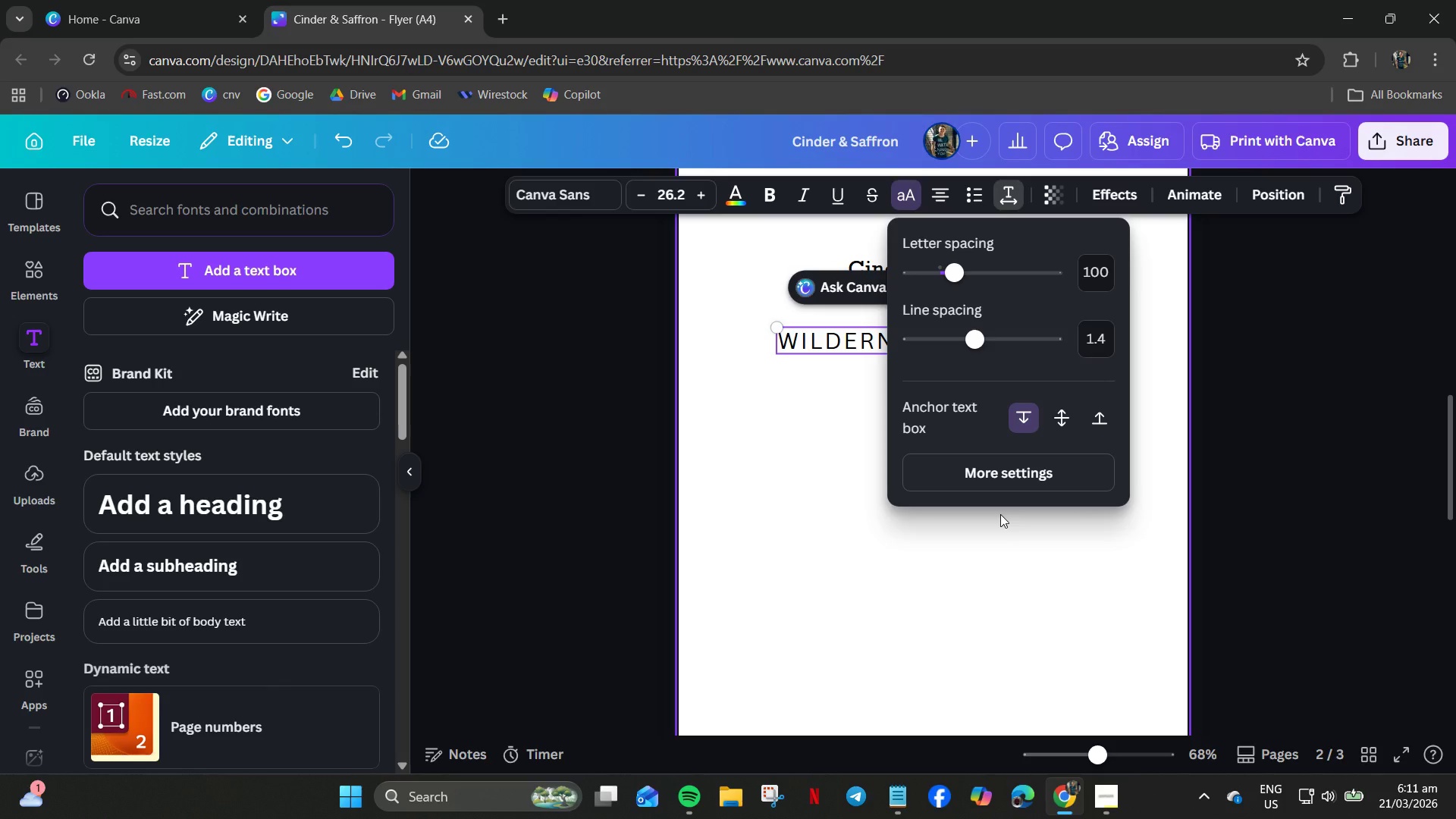 
left_click([981, 604])
 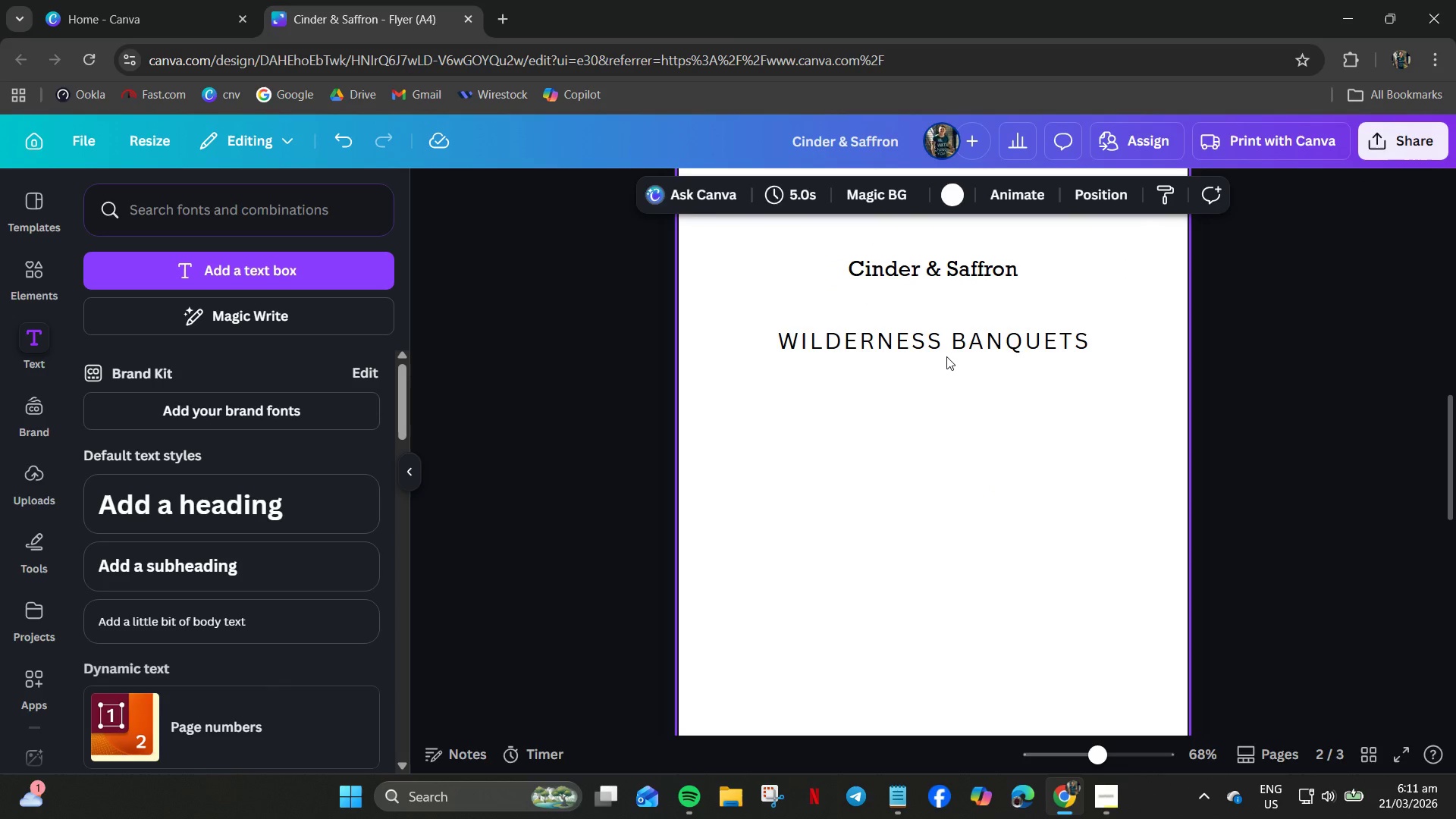 
left_click_drag(start_coordinate=[946, 354], to_coordinate=[946, 350])
 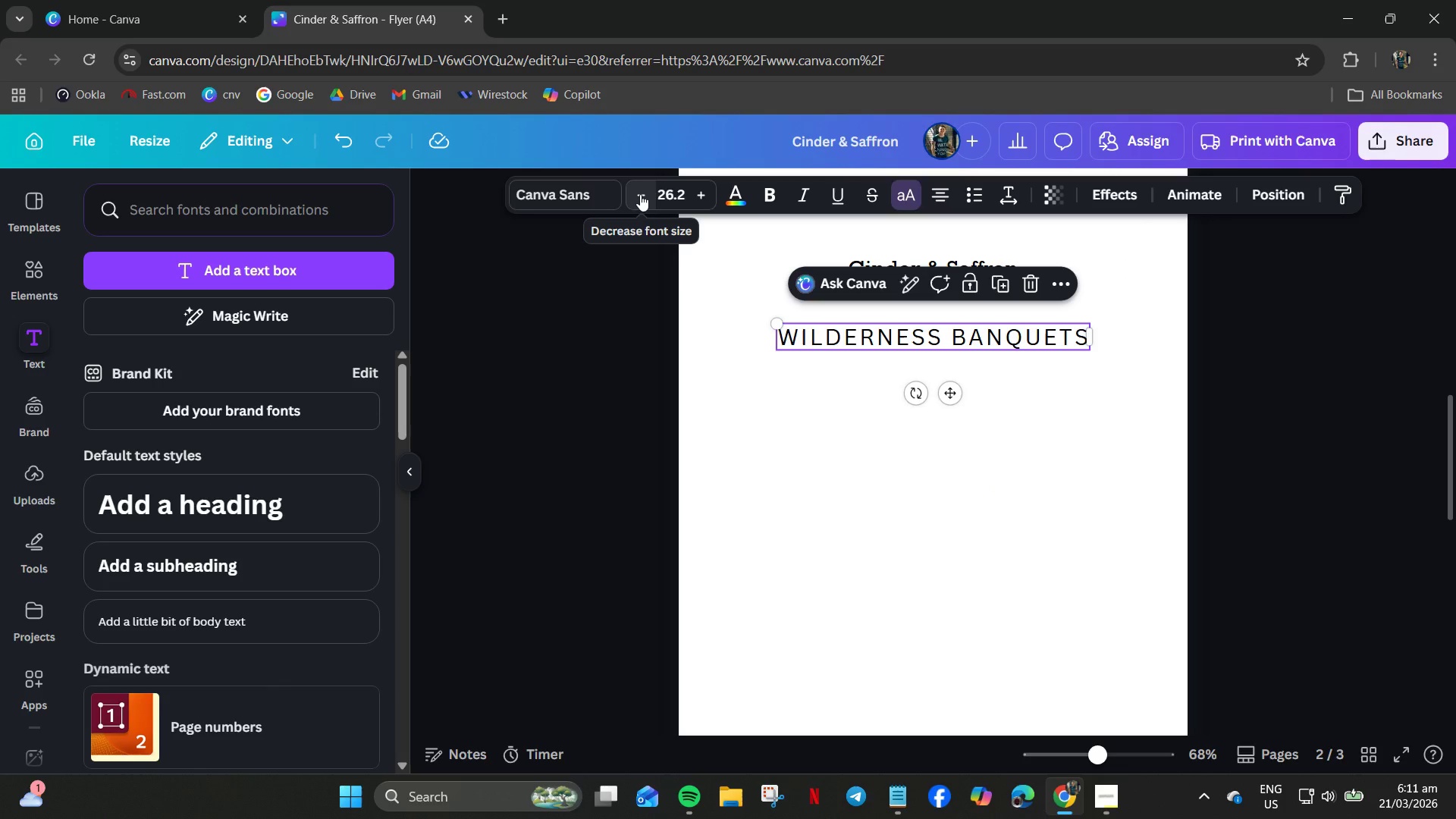 
double_click([640, 194])
 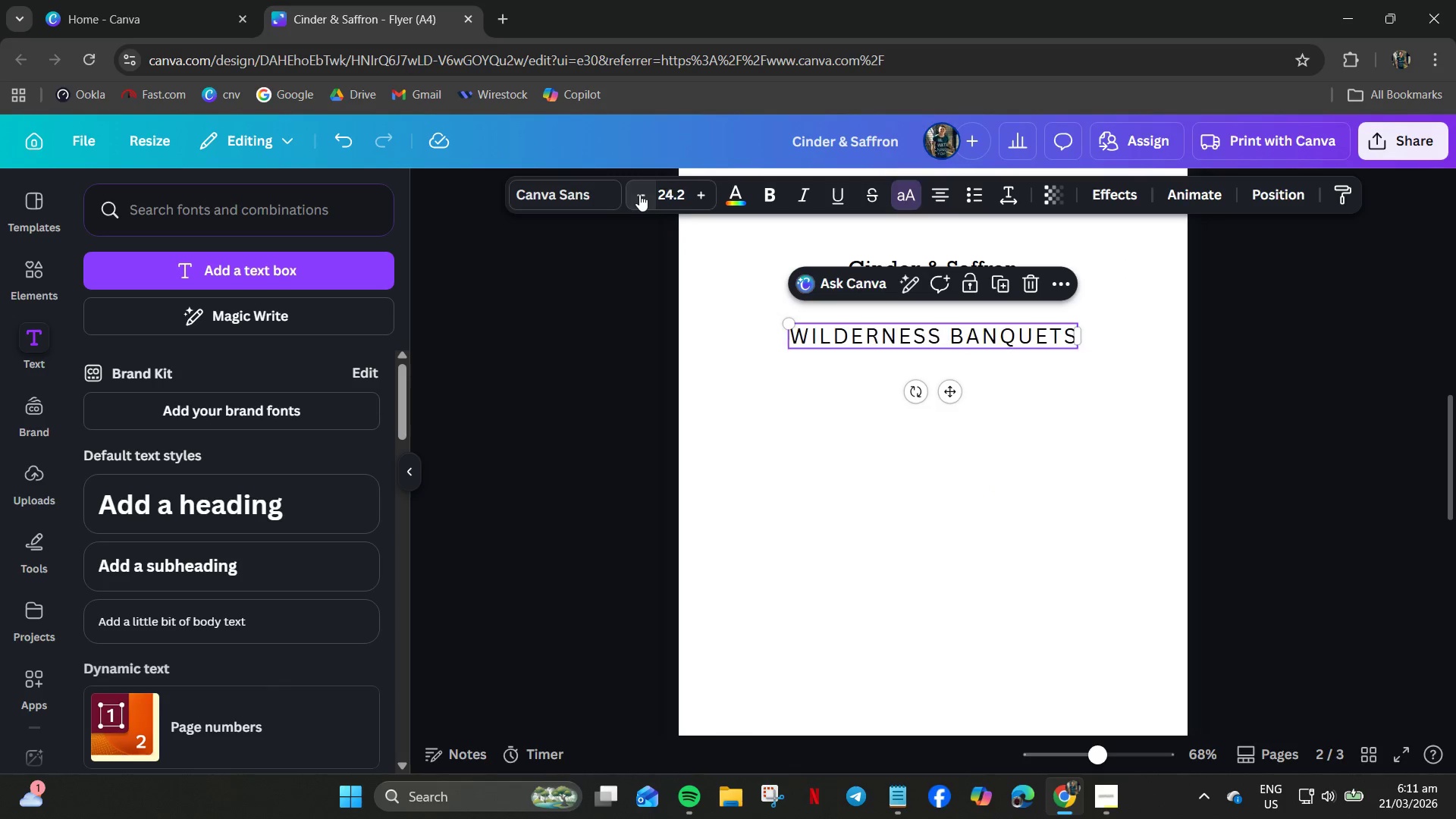 
triple_click([639, 194])
 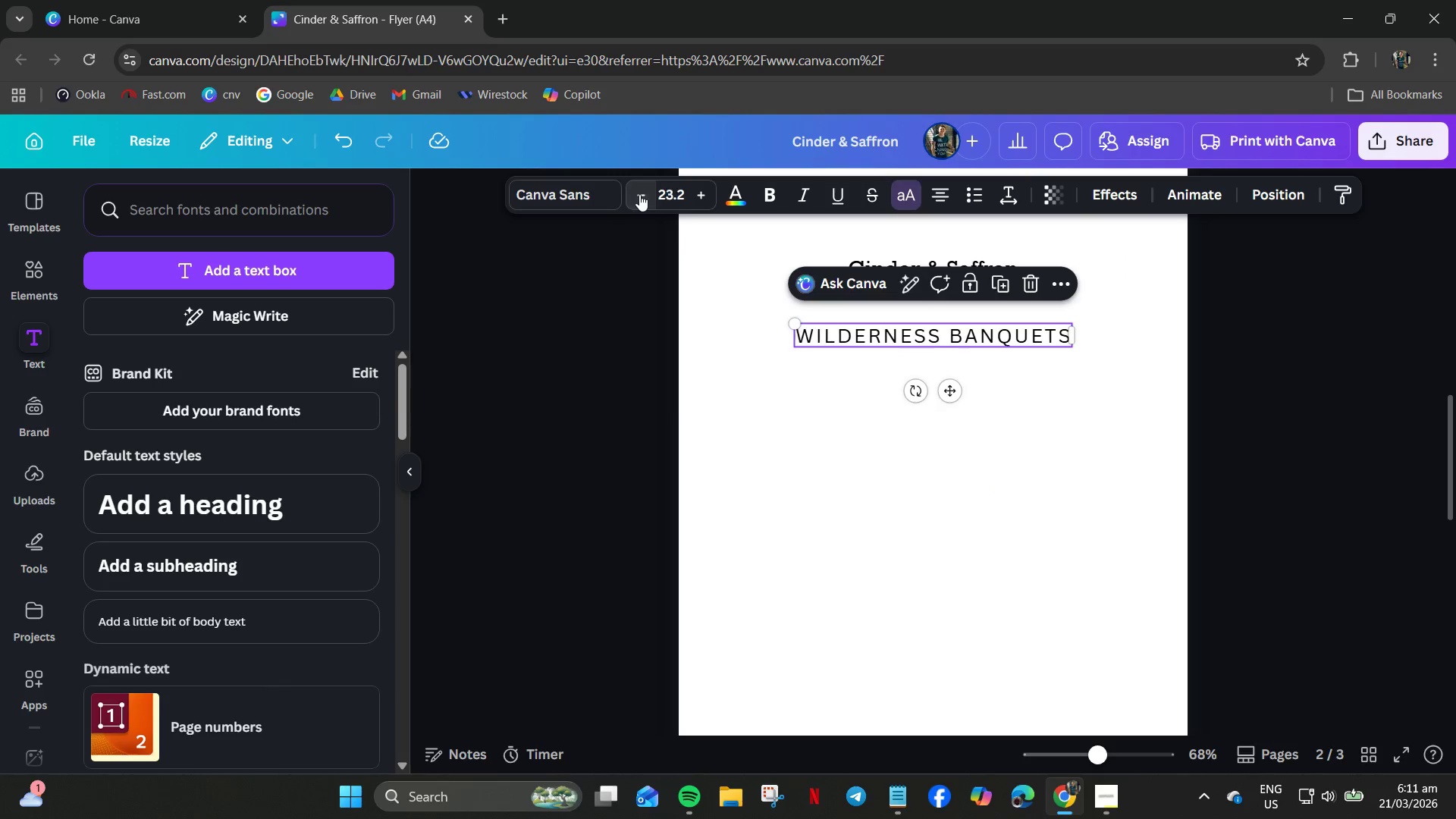 
triple_click([639, 194])
 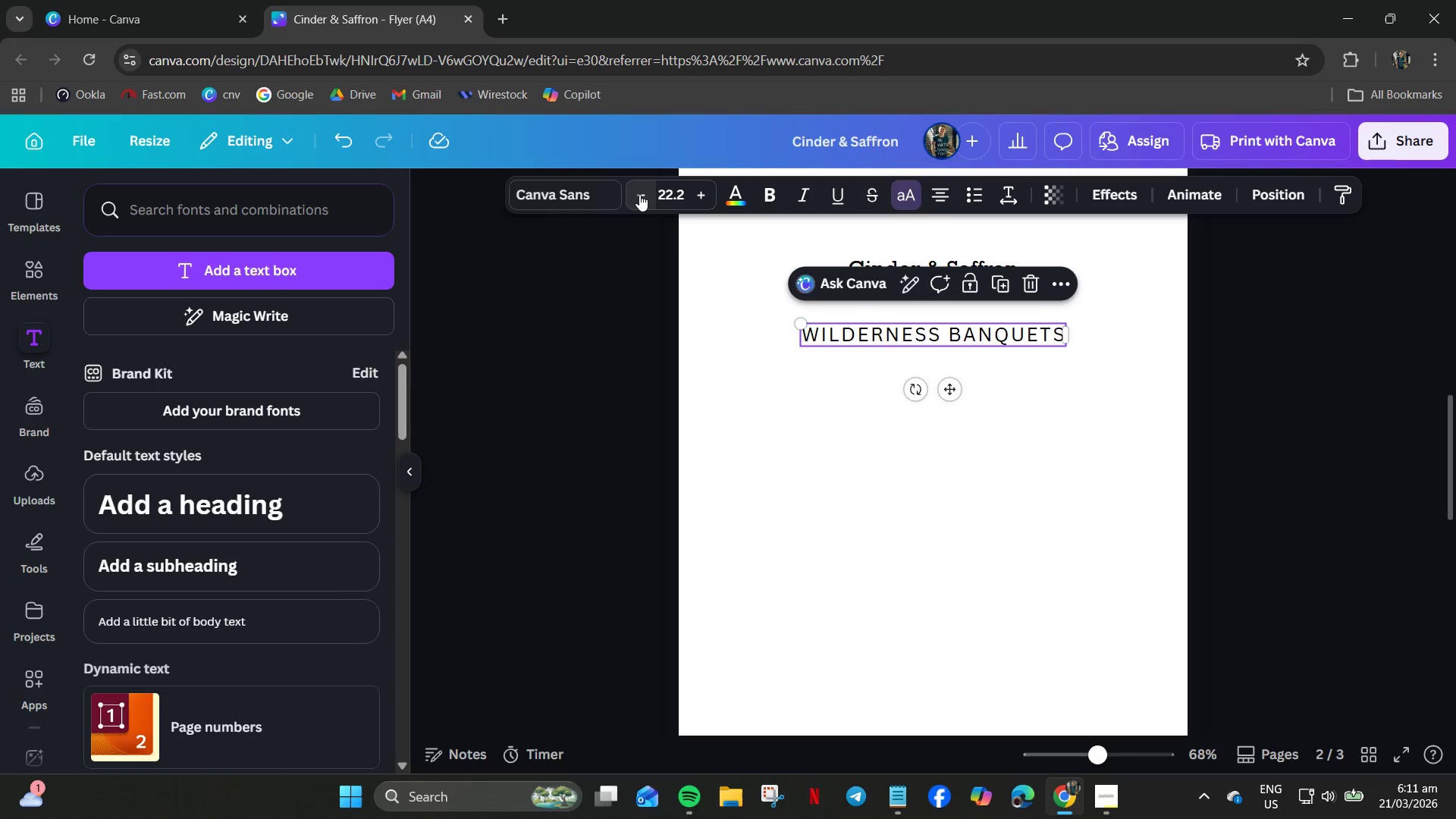 
triple_click([639, 194])
 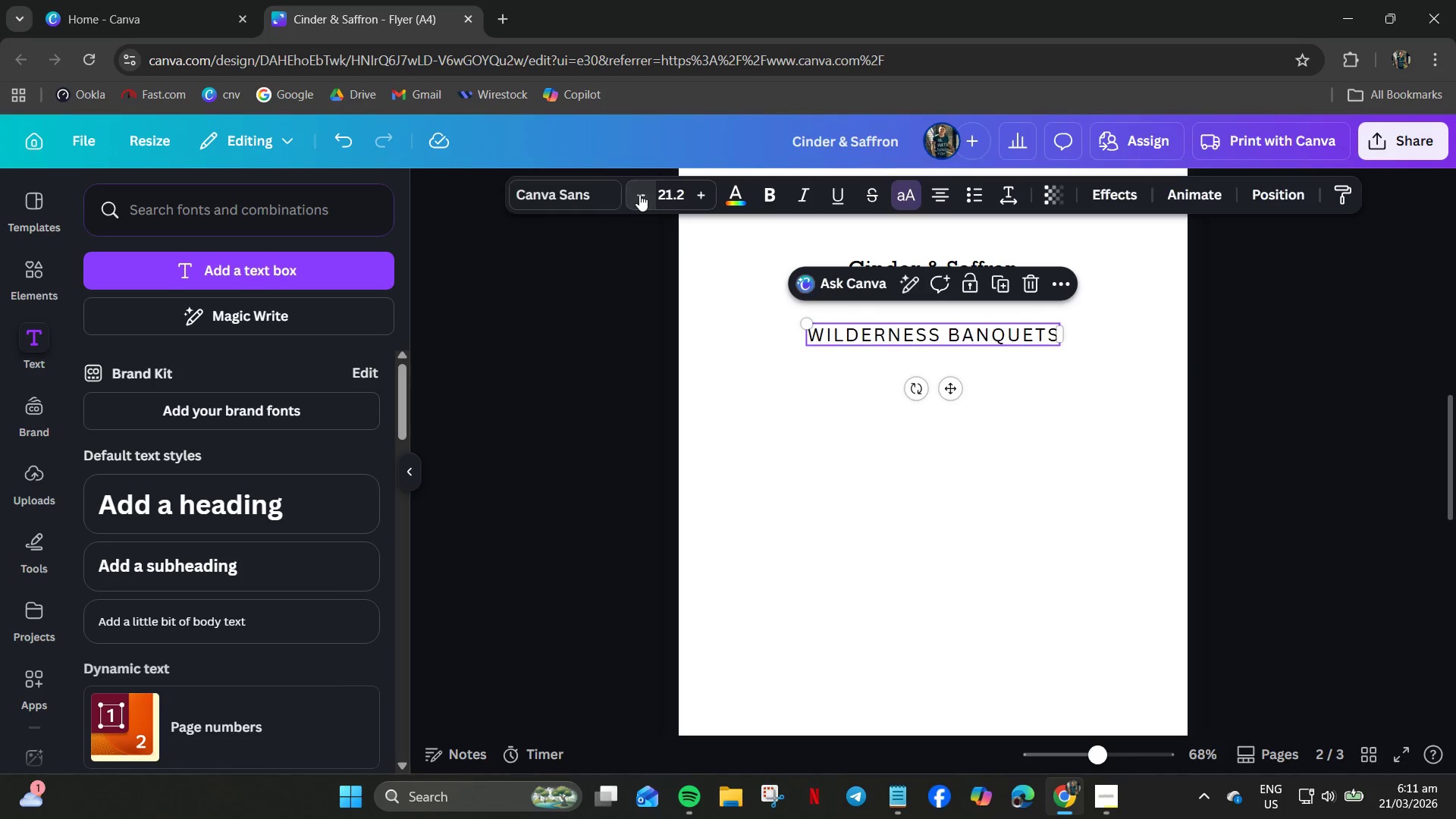 
triple_click([639, 194])
 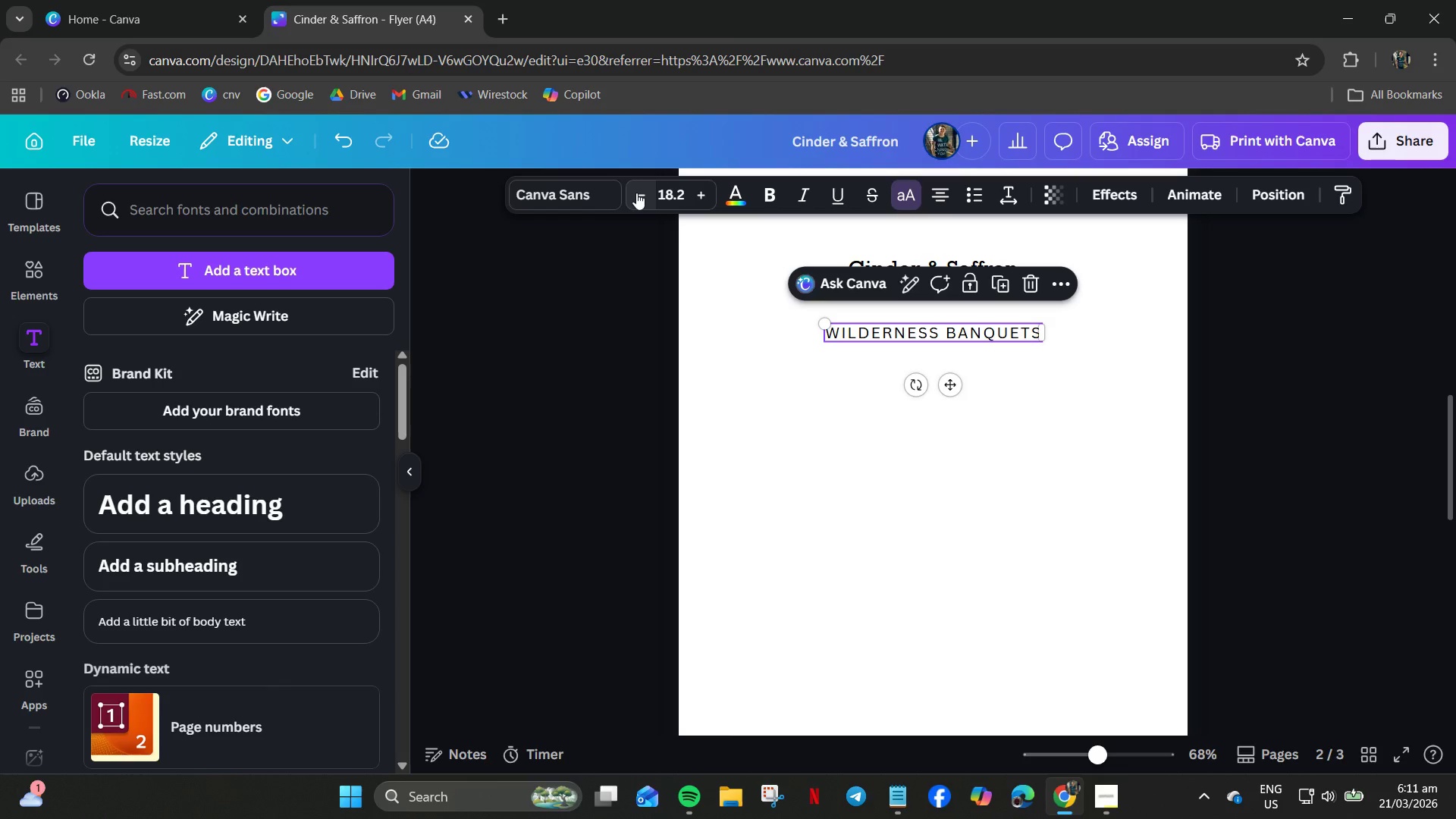 
triple_click([636, 193])
 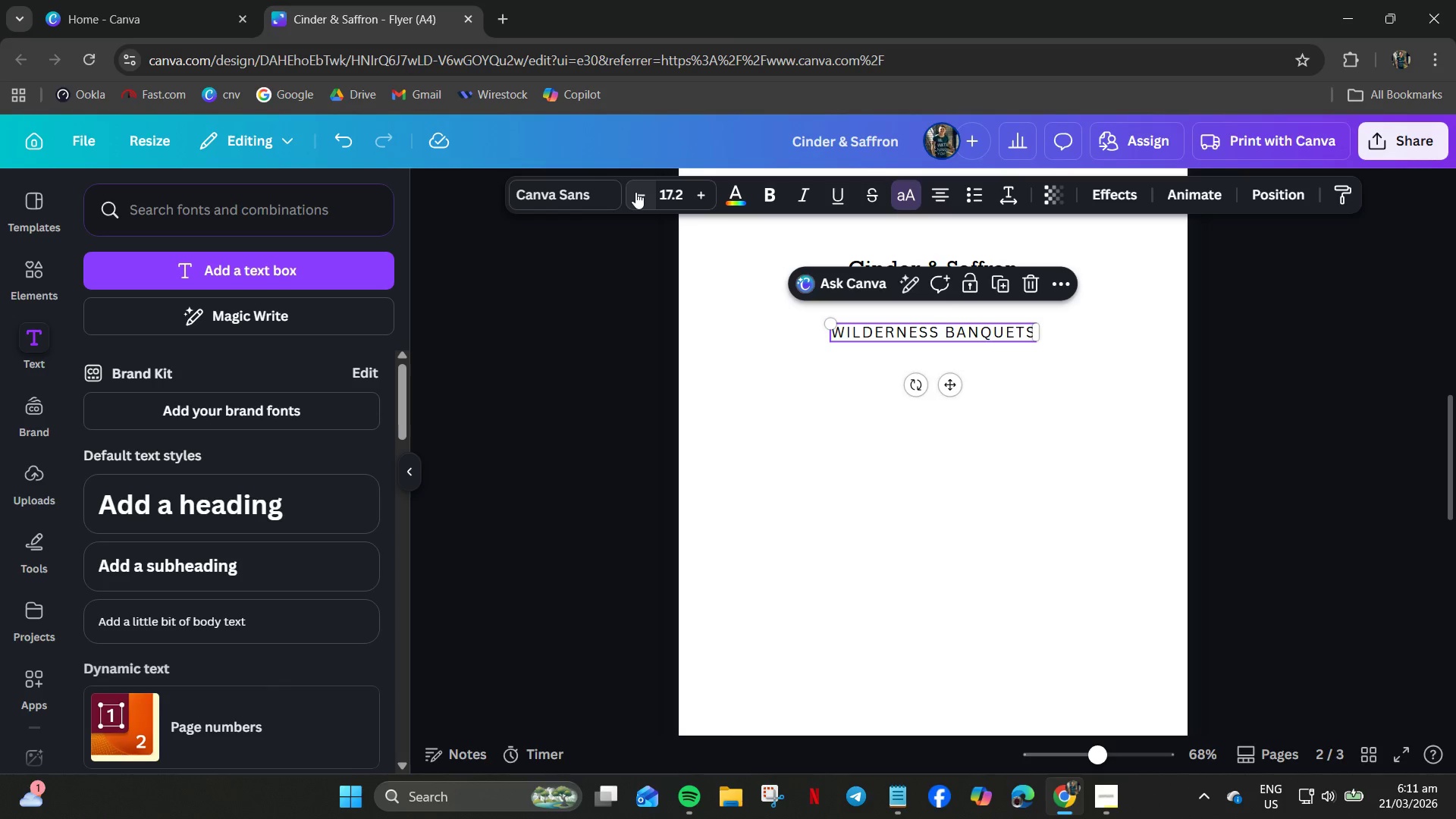 
left_click([635, 192])
 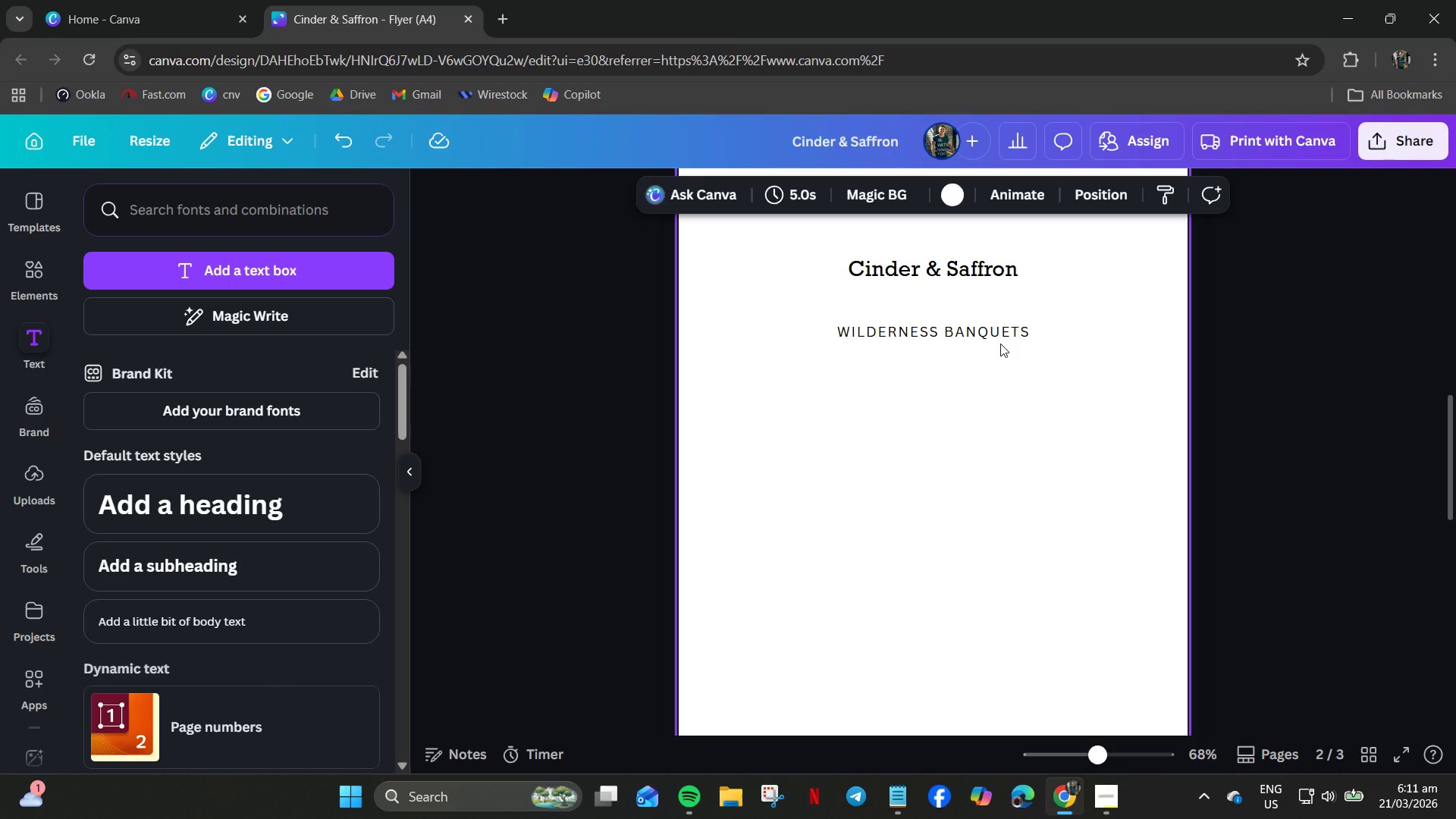 
wait(6.36)
 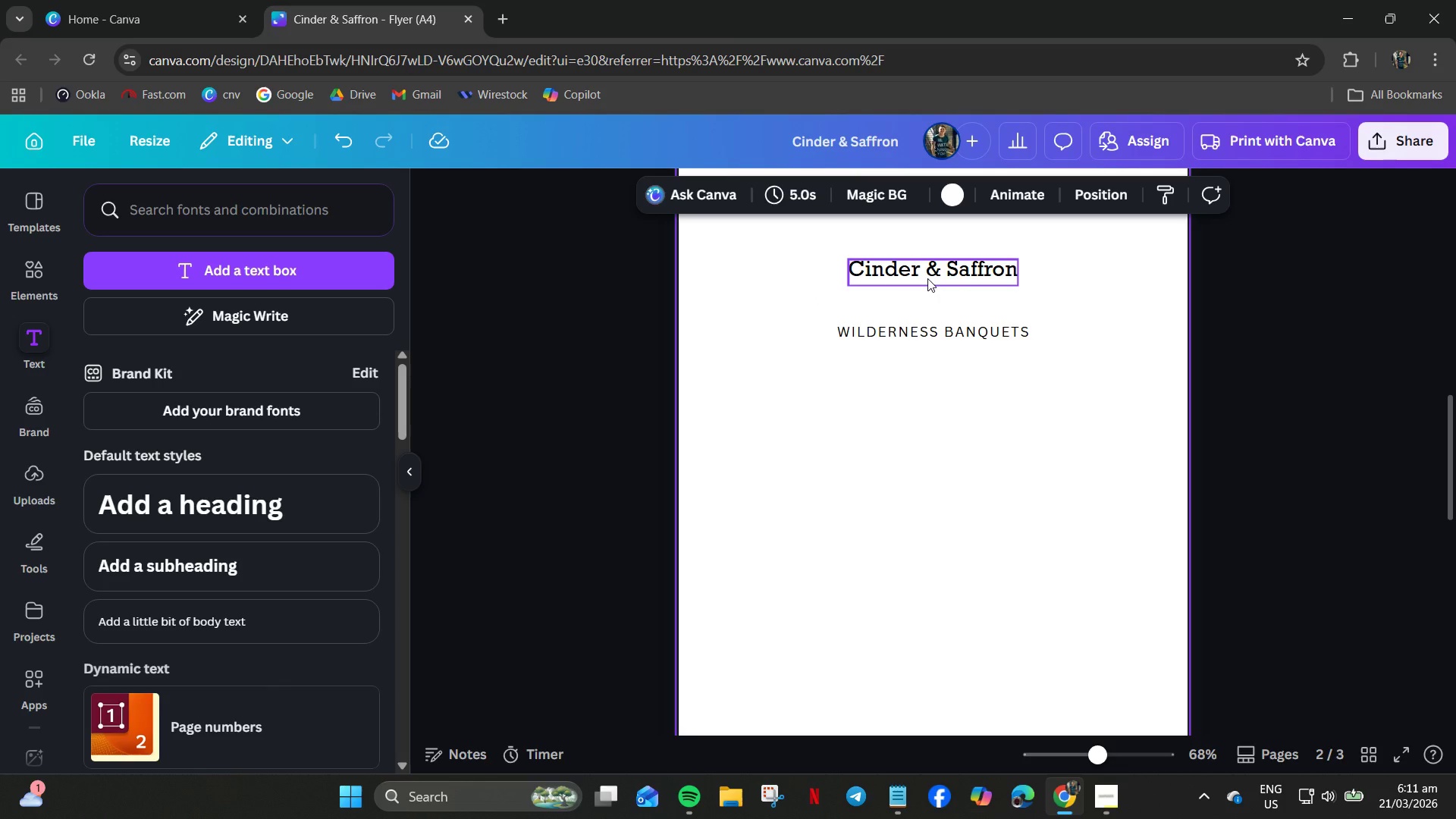 
scroll: coordinate [991, 476], scroll_direction: up, amount: 1.0
 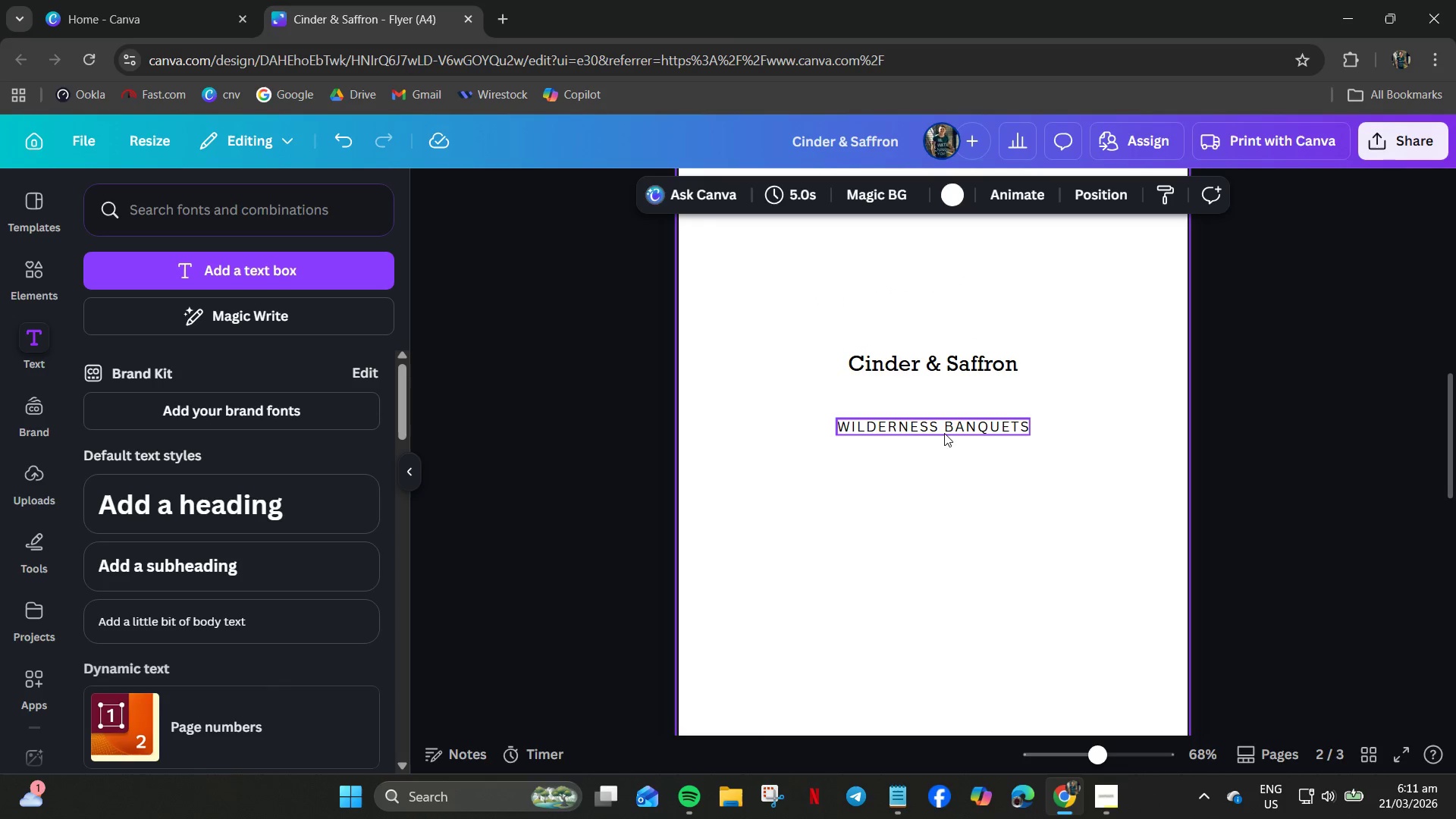 
left_click([943, 432])
 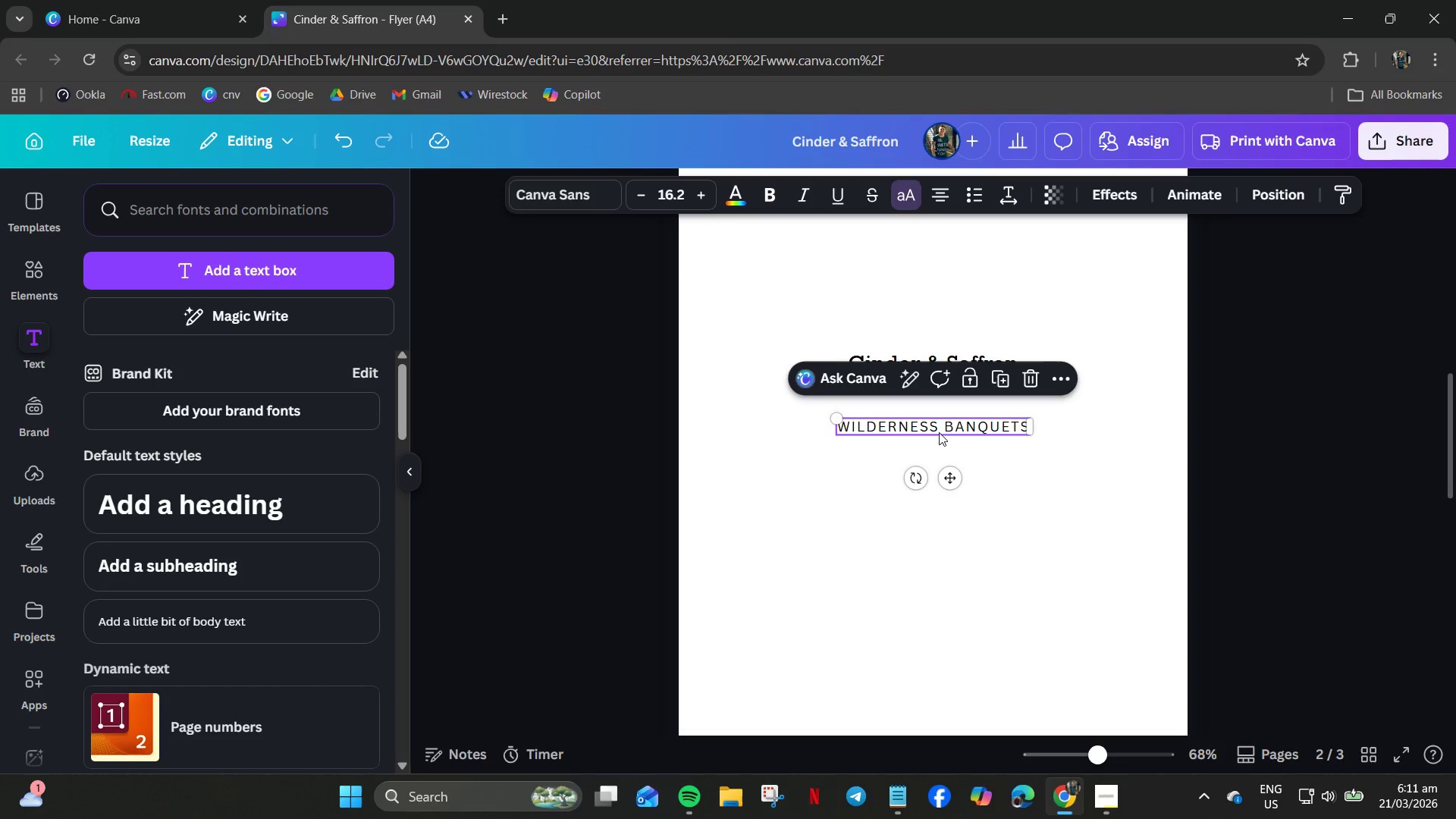 
left_click_drag(start_coordinate=[939, 433], to_coordinate=[945, 404])
 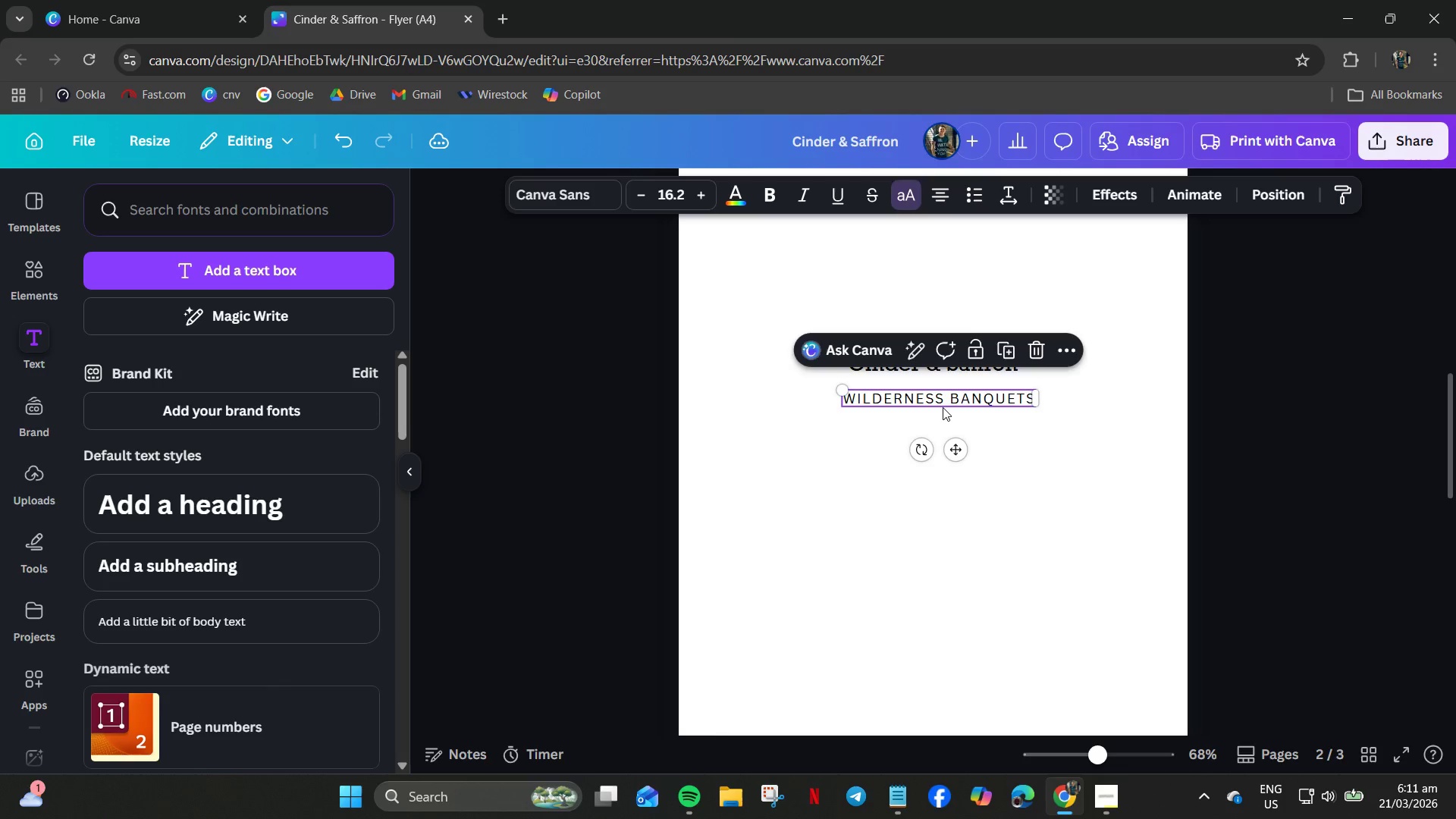 
key(Control+C)
 